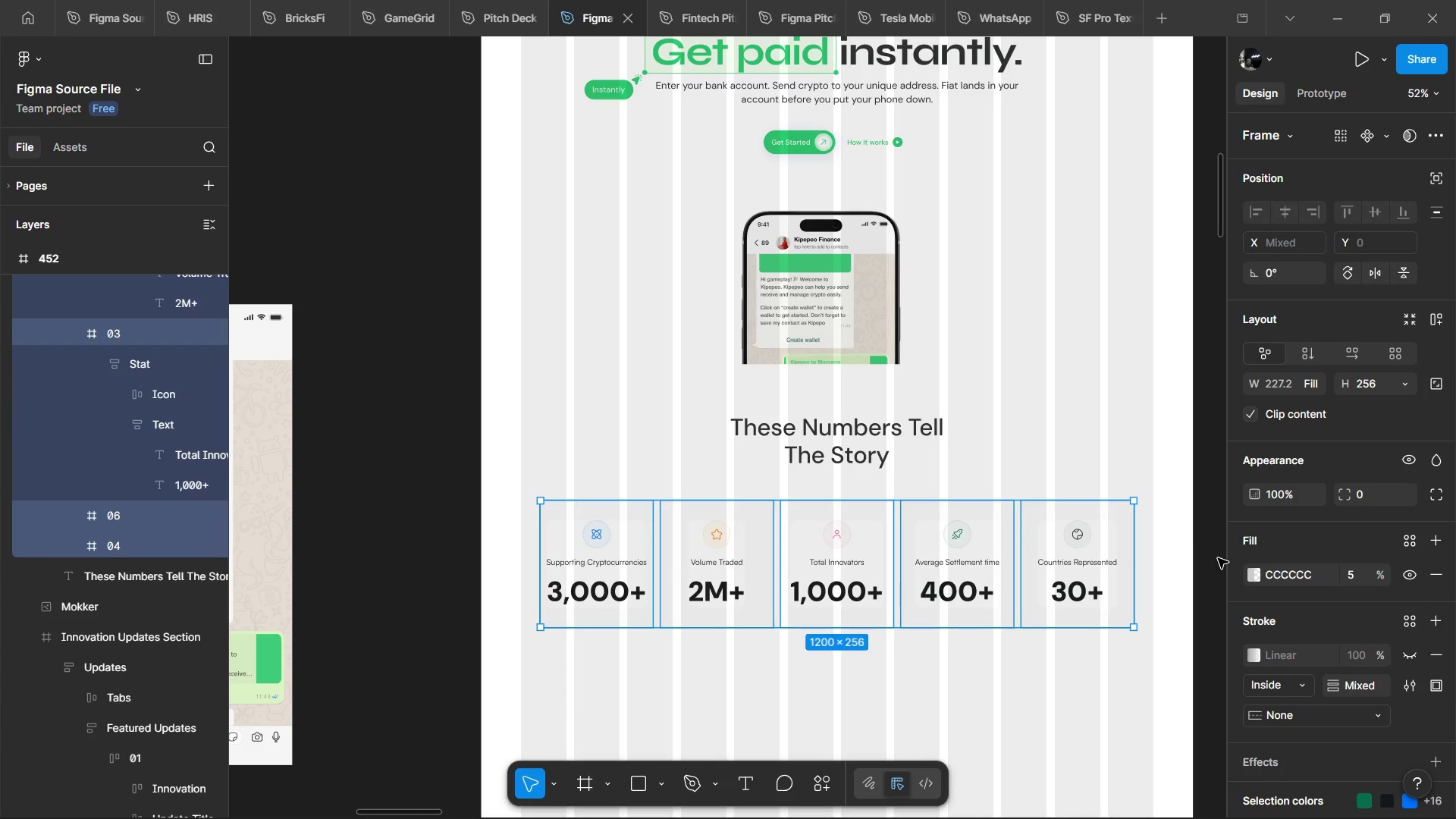 
left_click([1254, 573])
 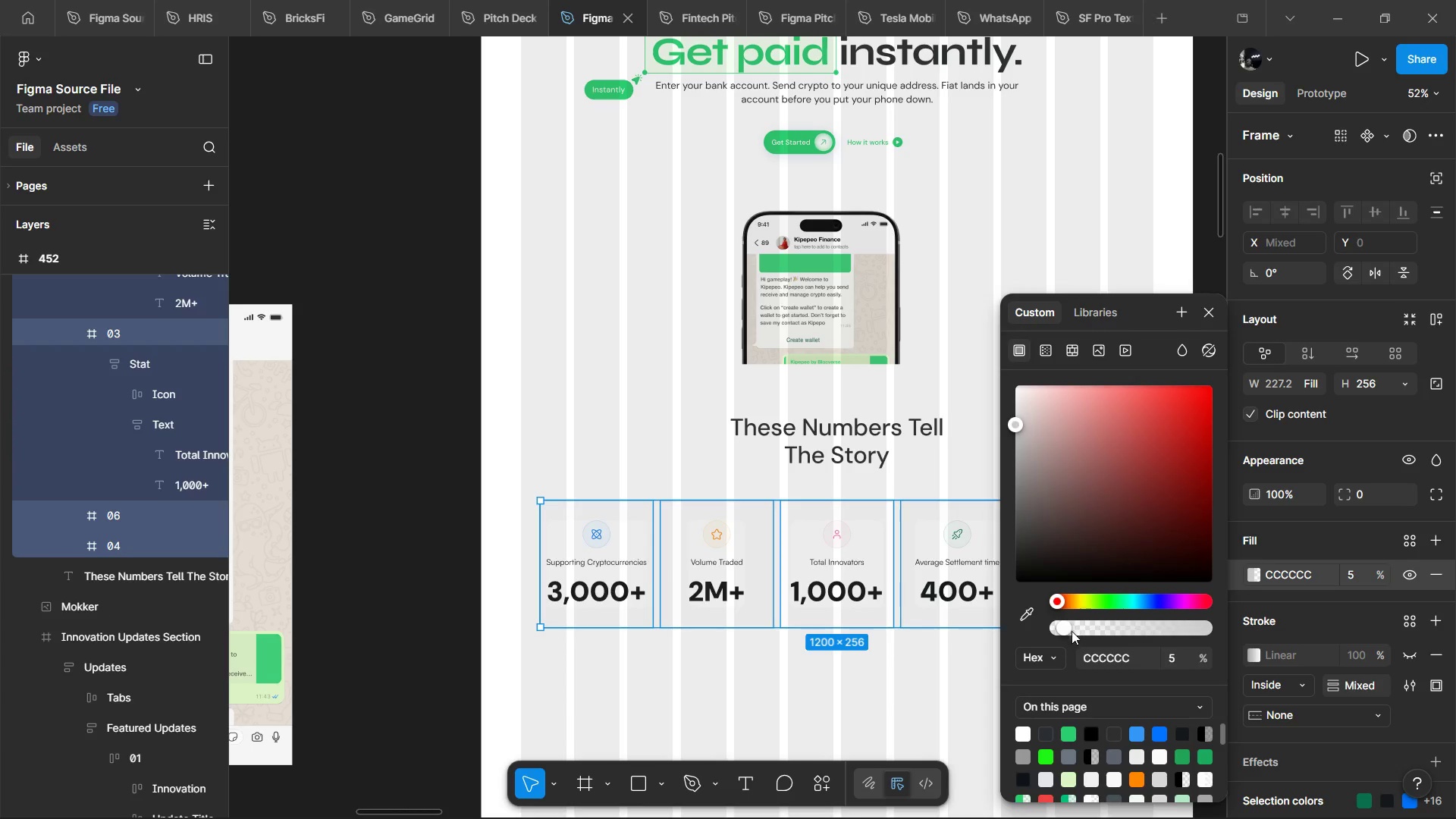 
left_click_drag(start_coordinate=[1063, 632], to_coordinate=[1078, 632])
 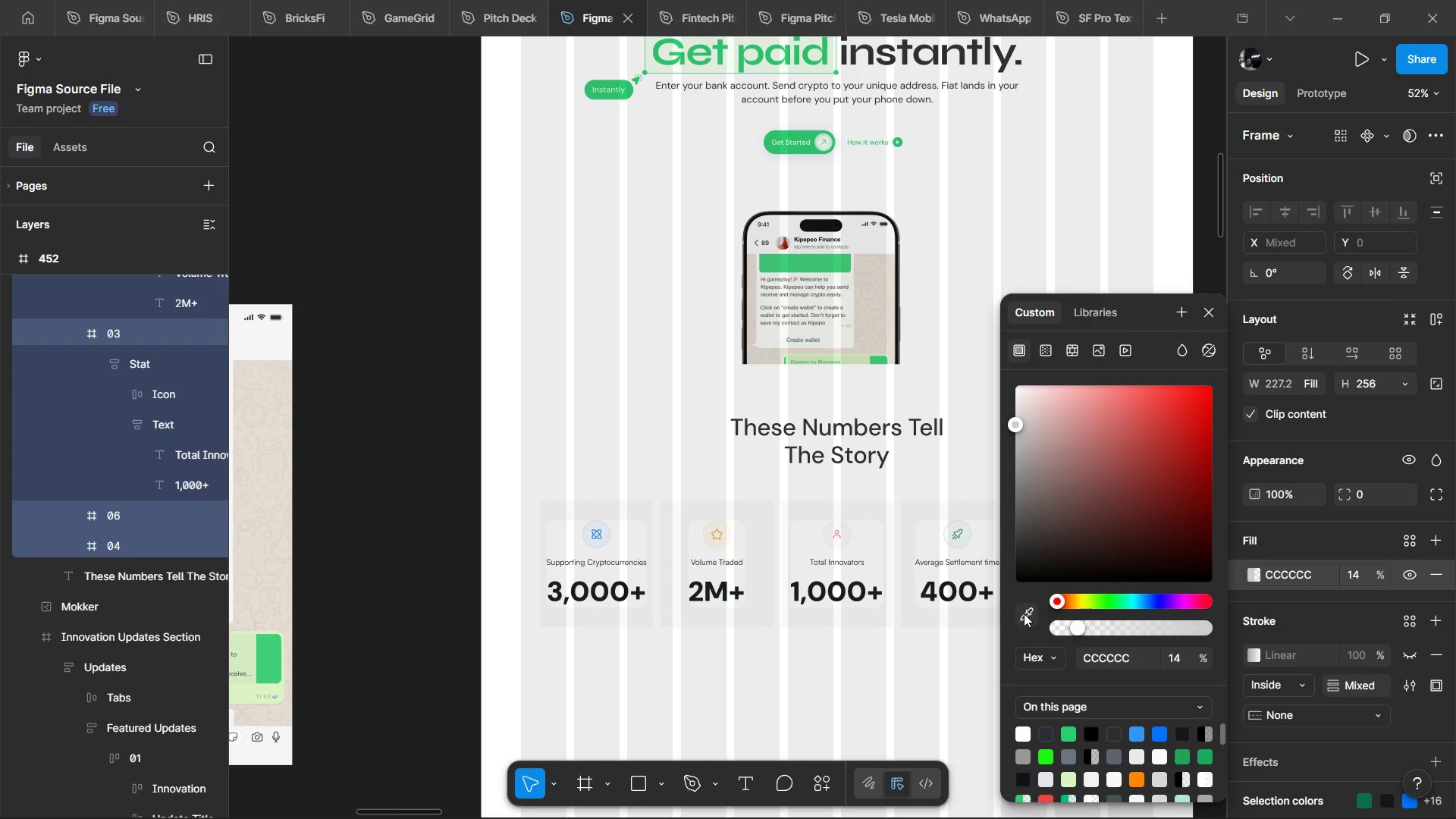 
left_click([1024, 613])
 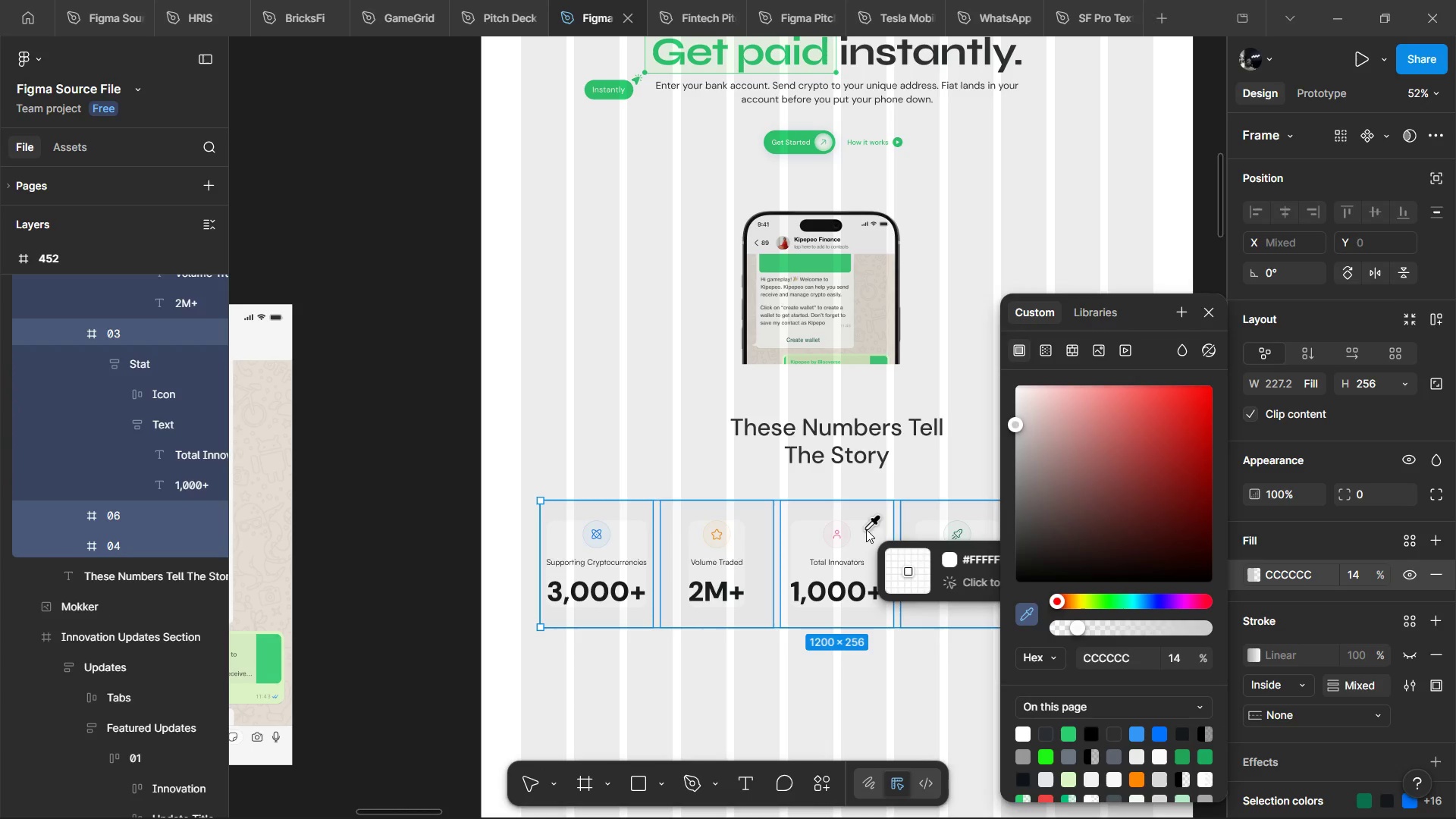 
left_click([868, 529])
 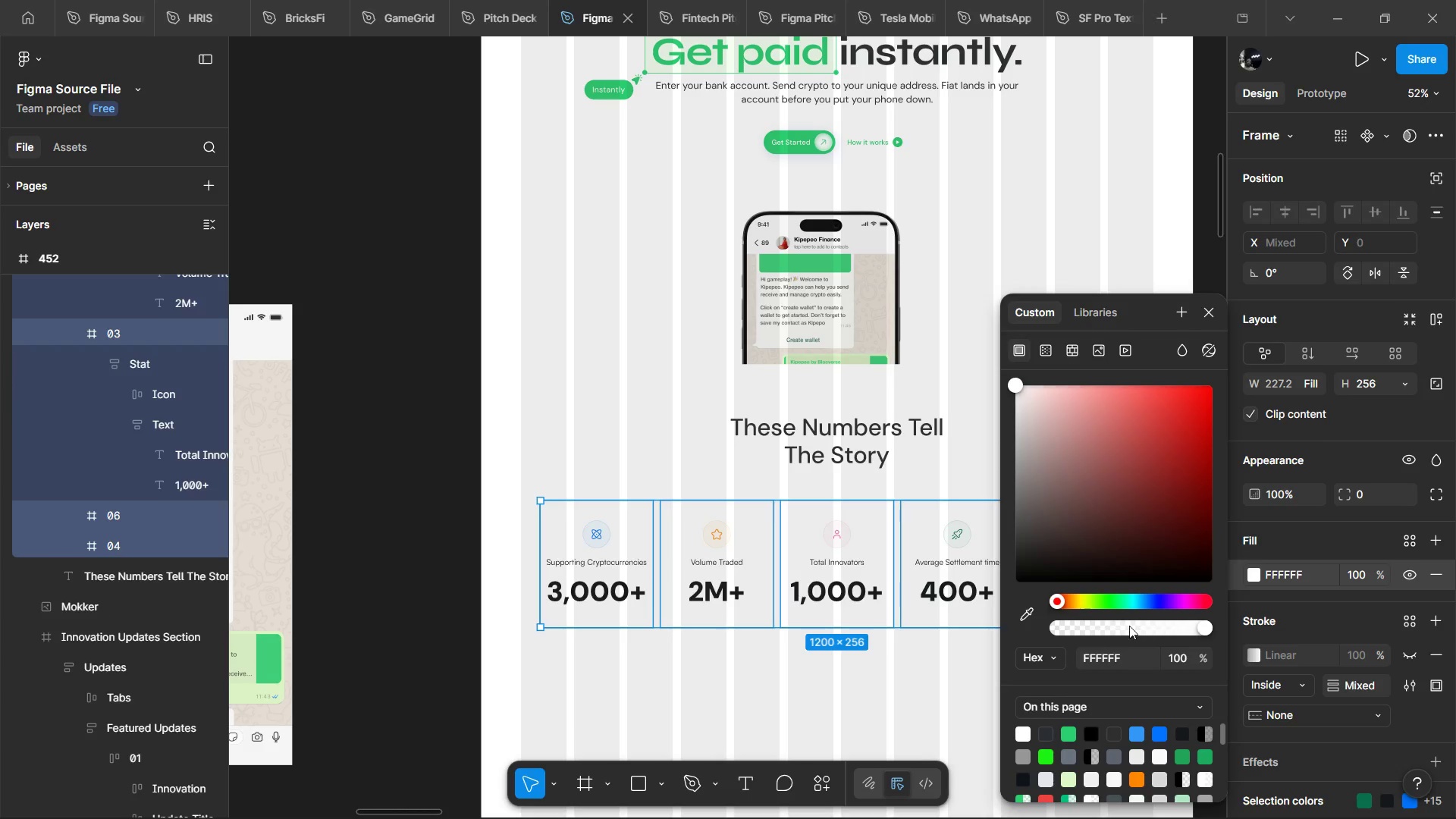 
left_click_drag(start_coordinate=[1197, 629], to_coordinate=[1188, 630])
 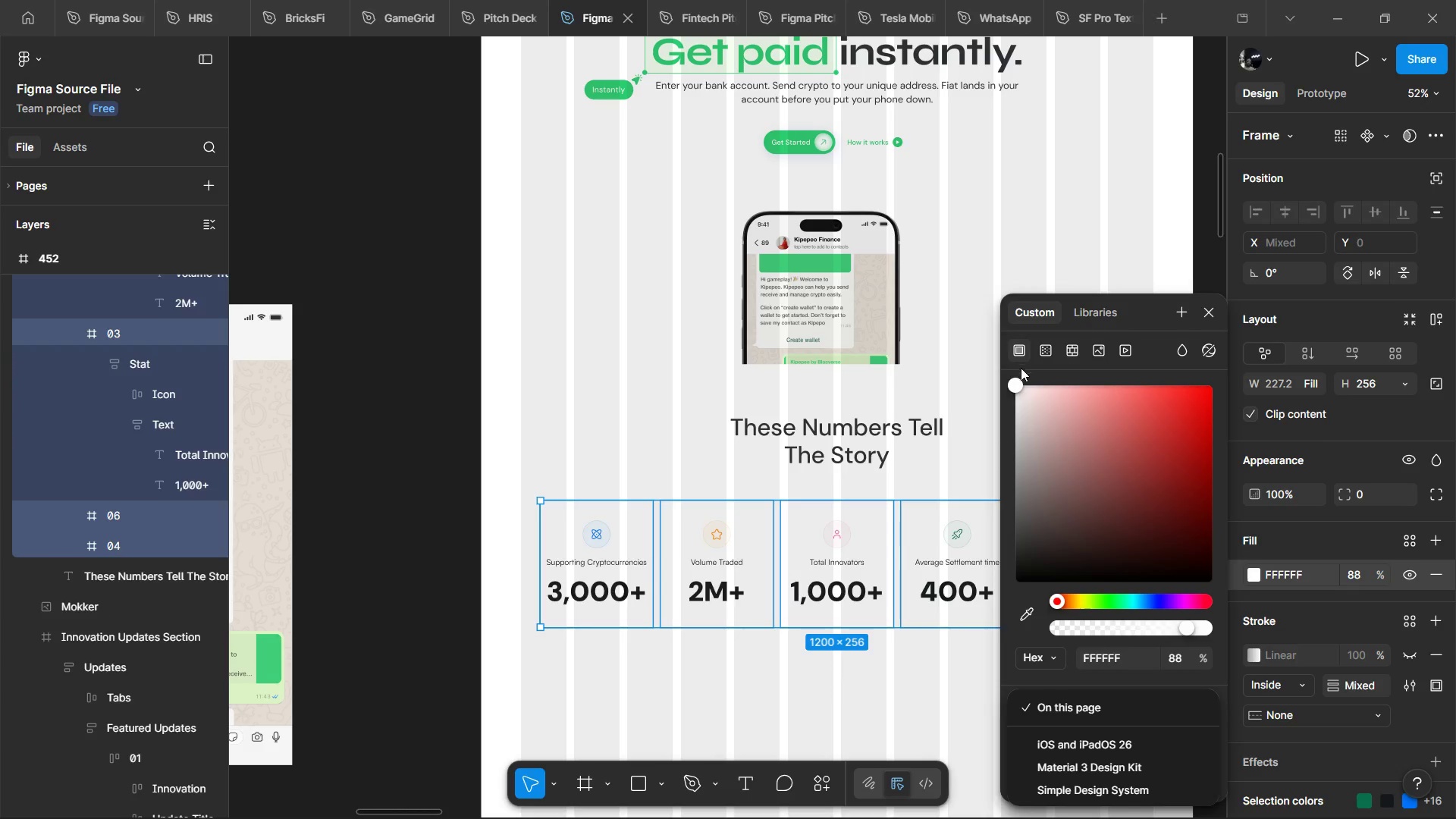 
double_click([1013, 386])
 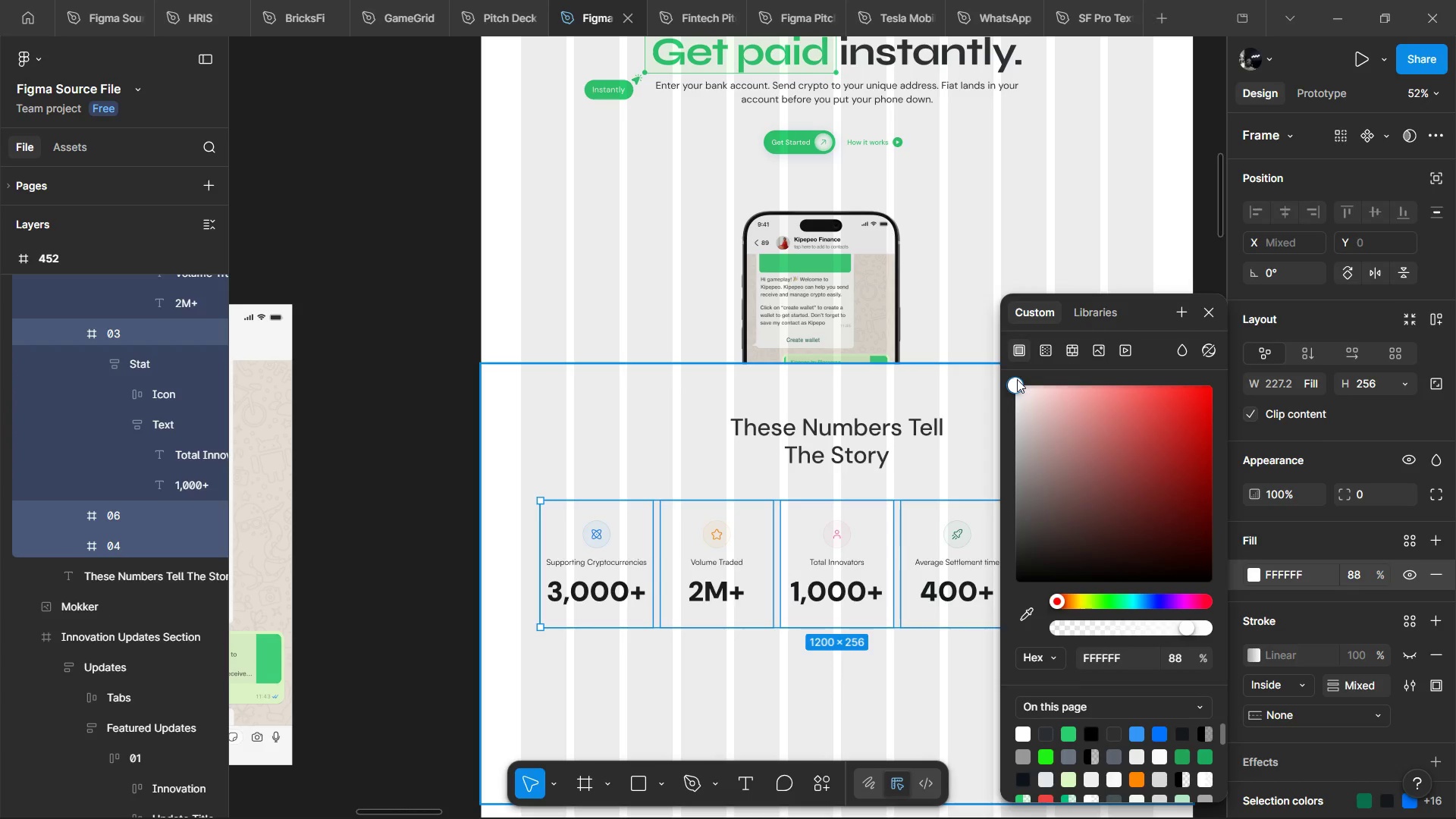 
key(ArrowDown)
 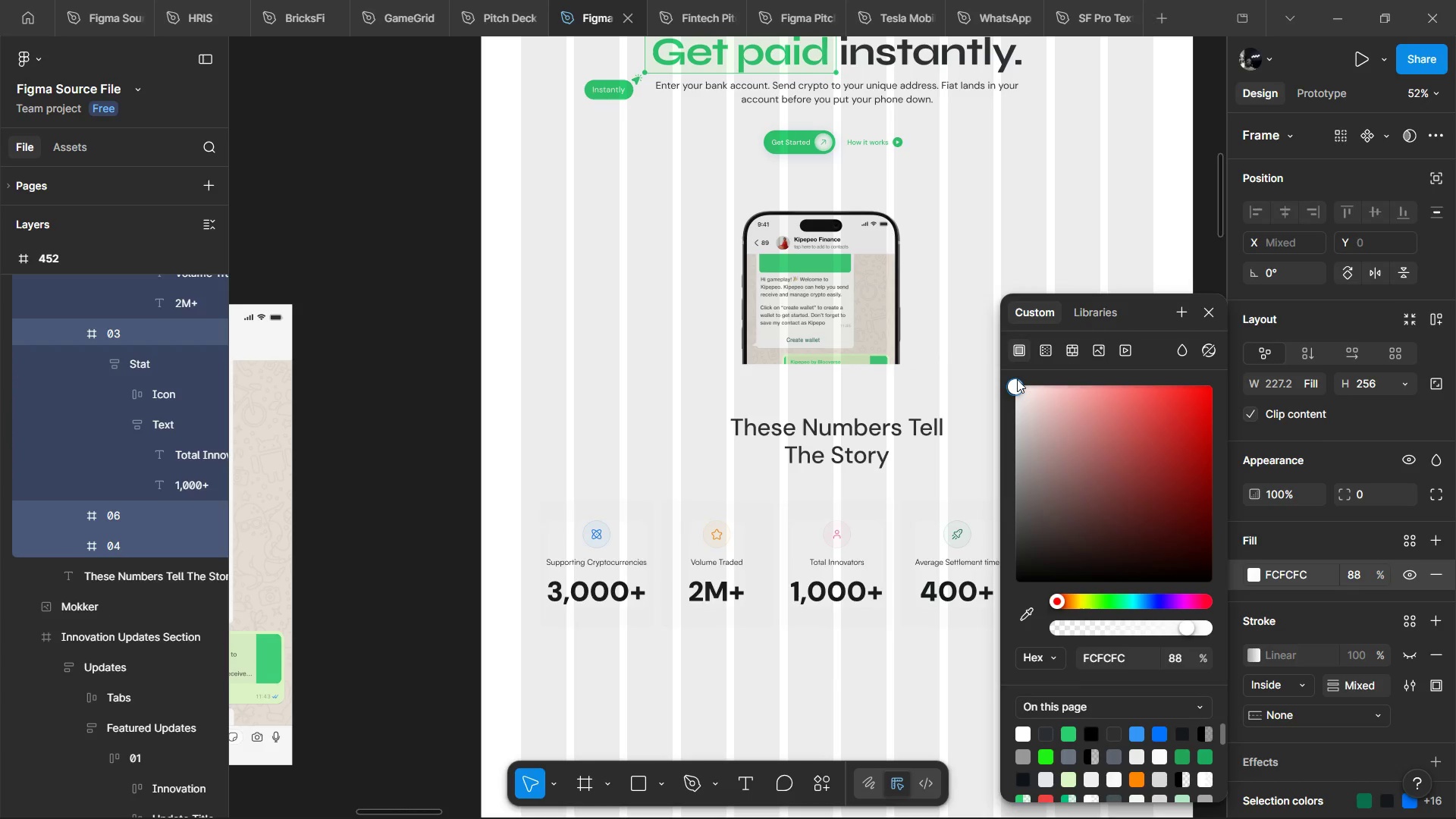 
key(ArrowDown)
 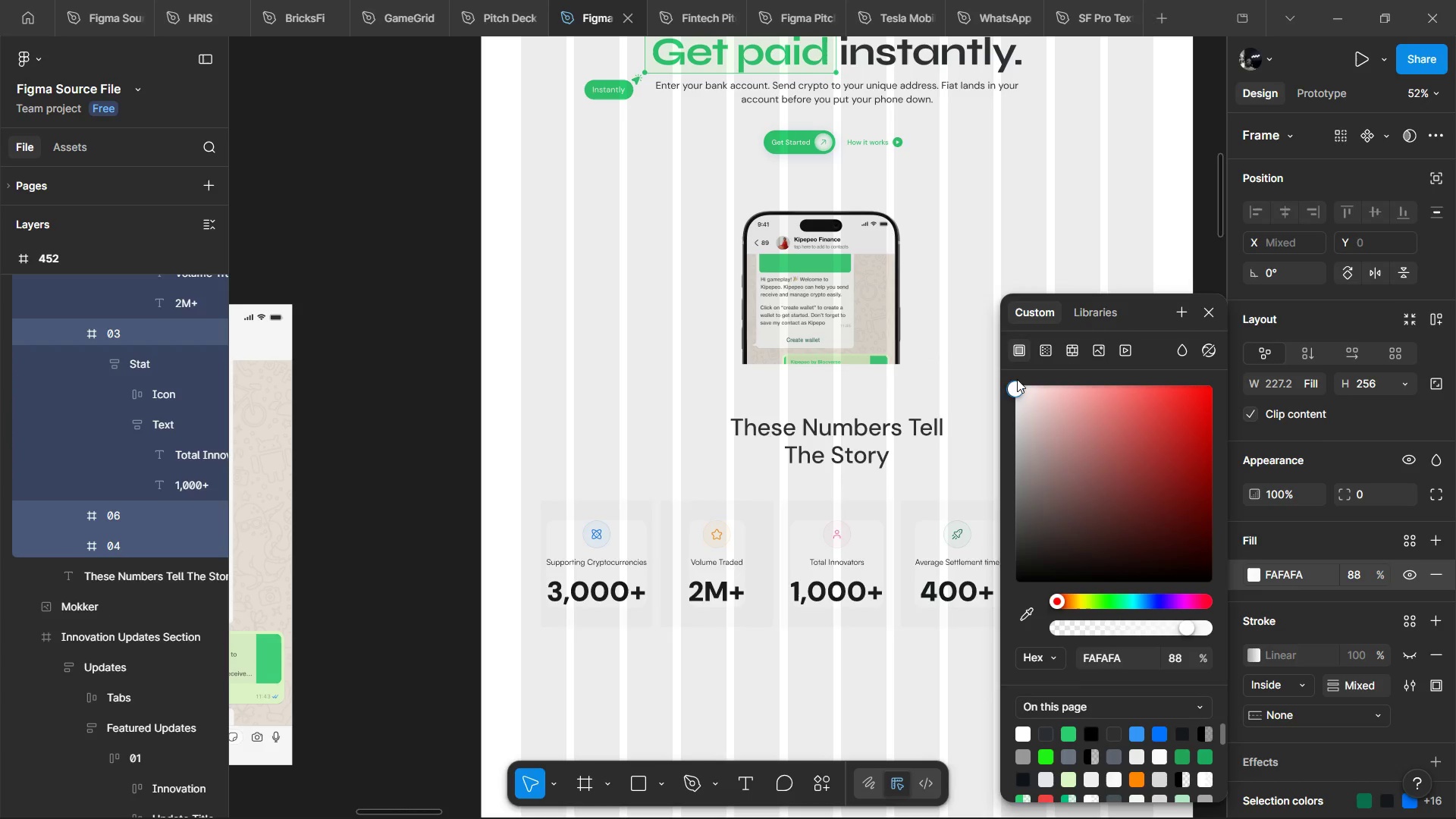 
key(ArrowDown)
 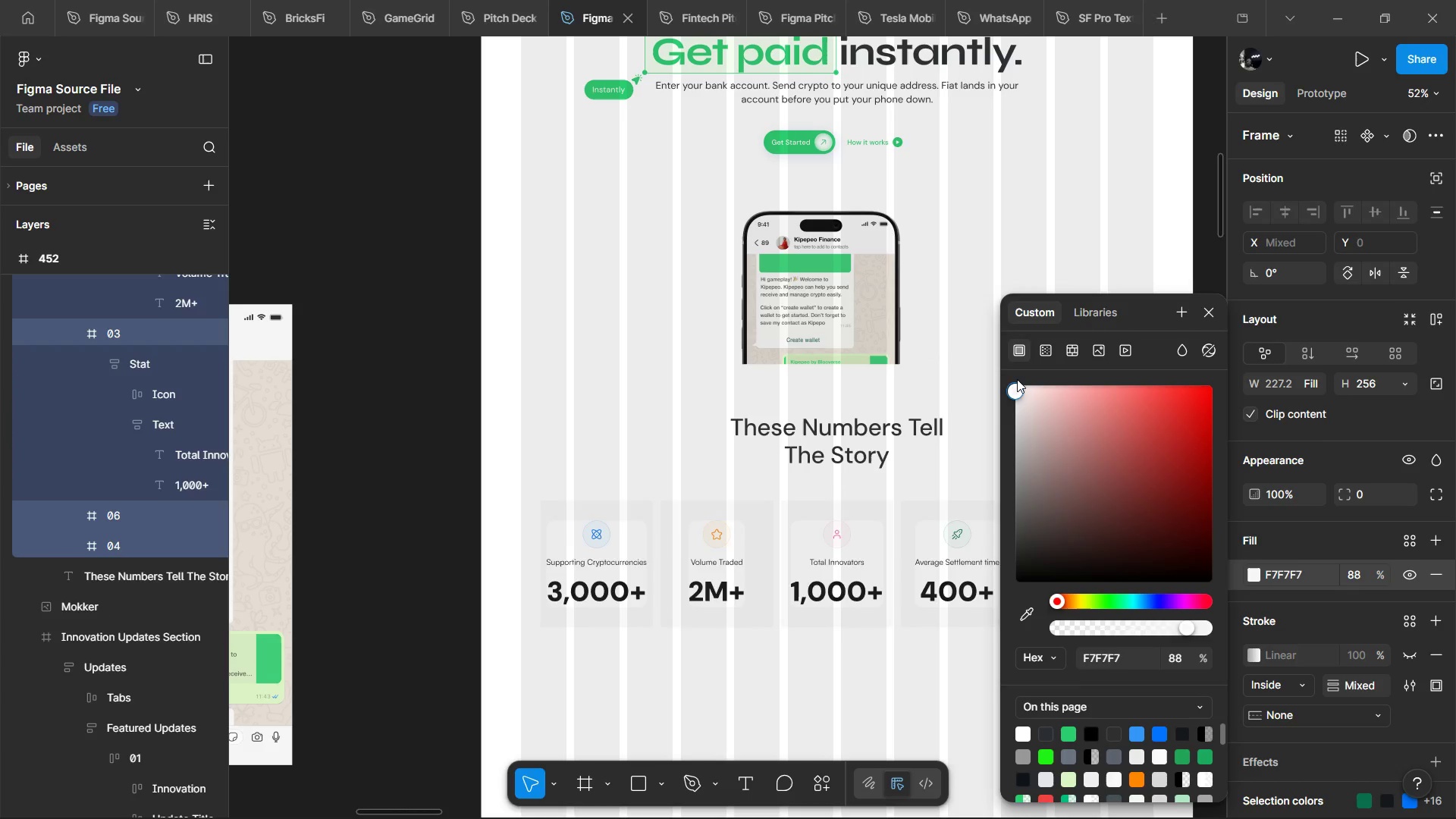 
key(ArrowDown)
 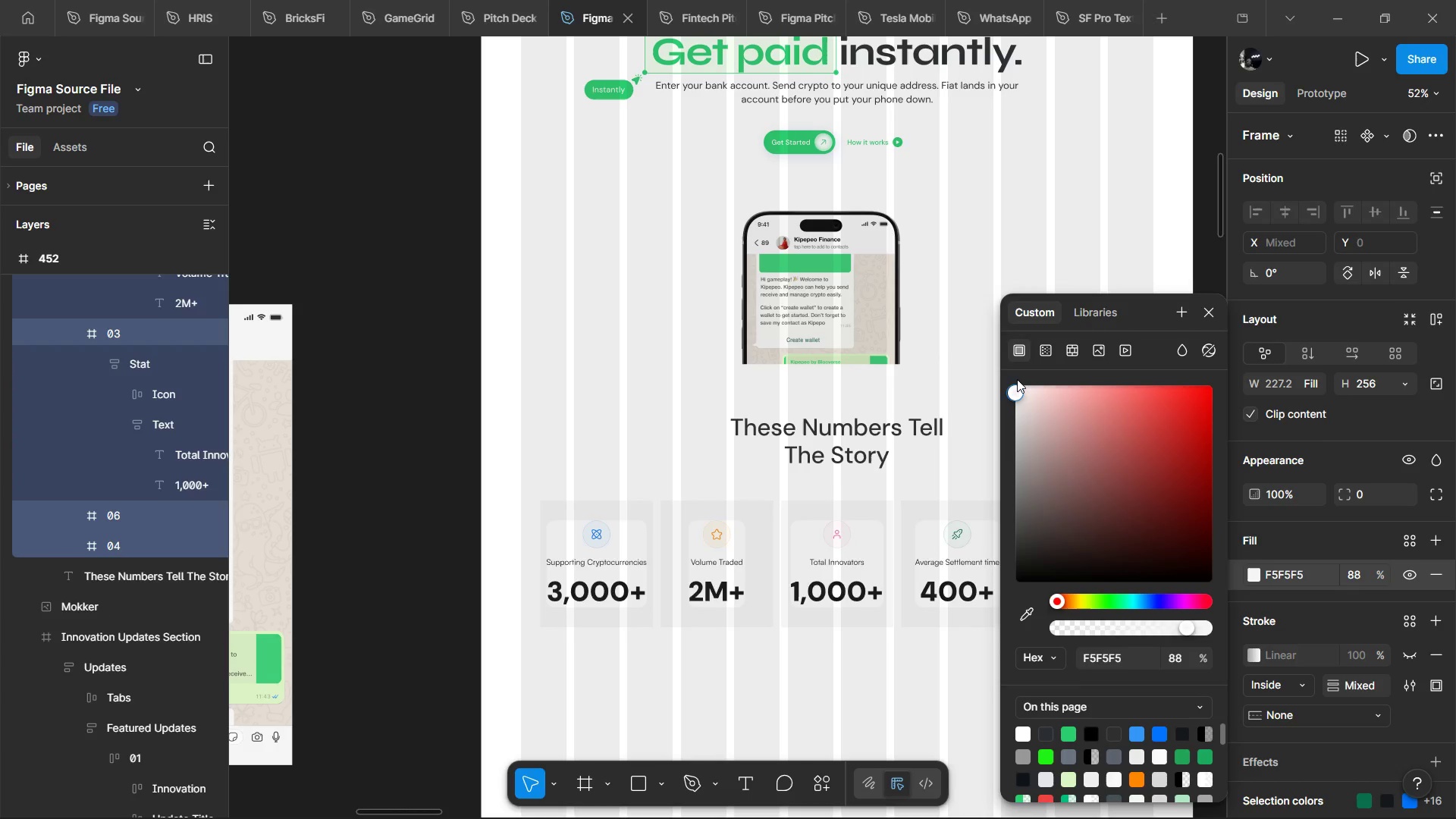 
key(ArrowDown)
 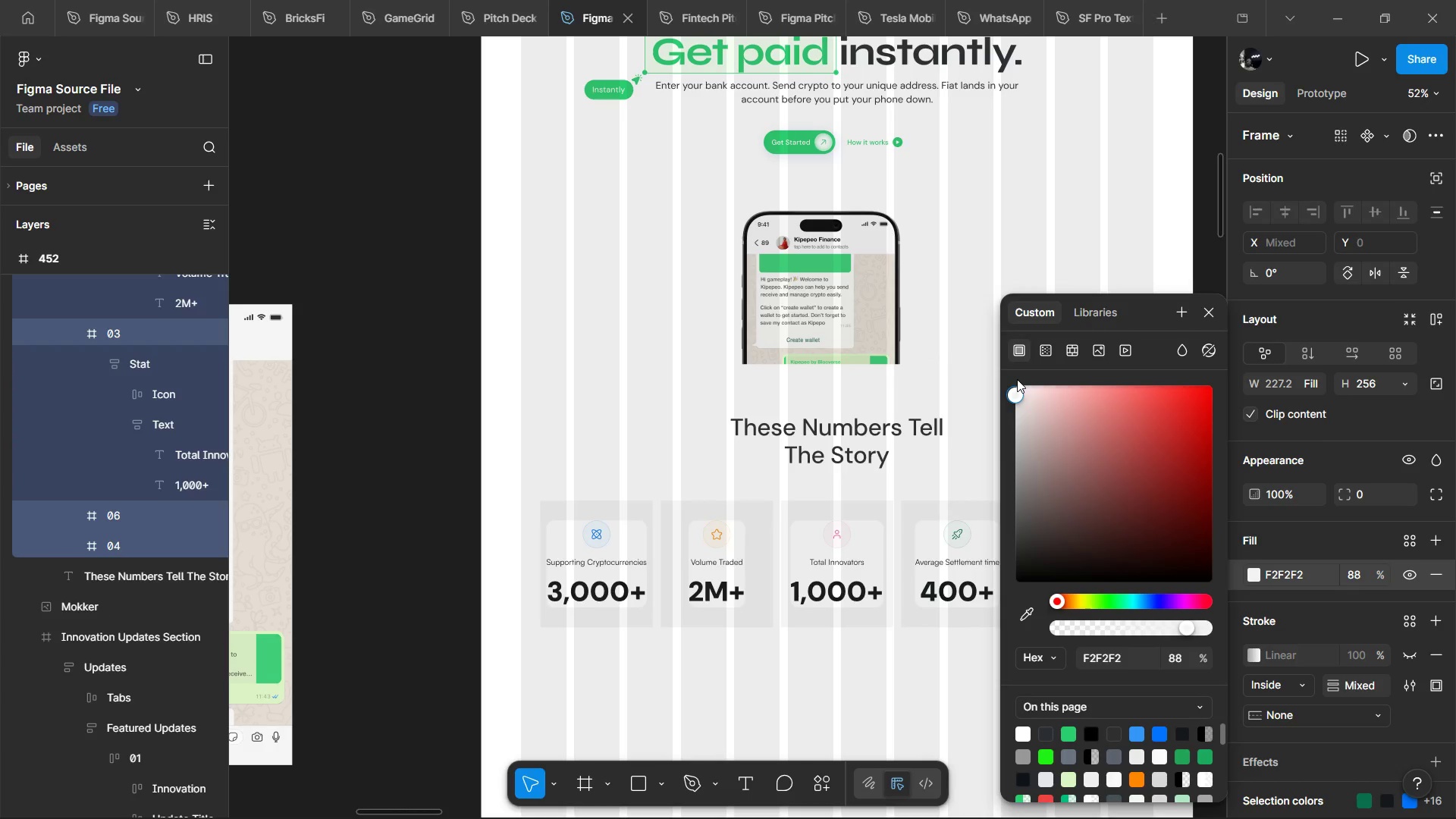 
key(ArrowUp)
 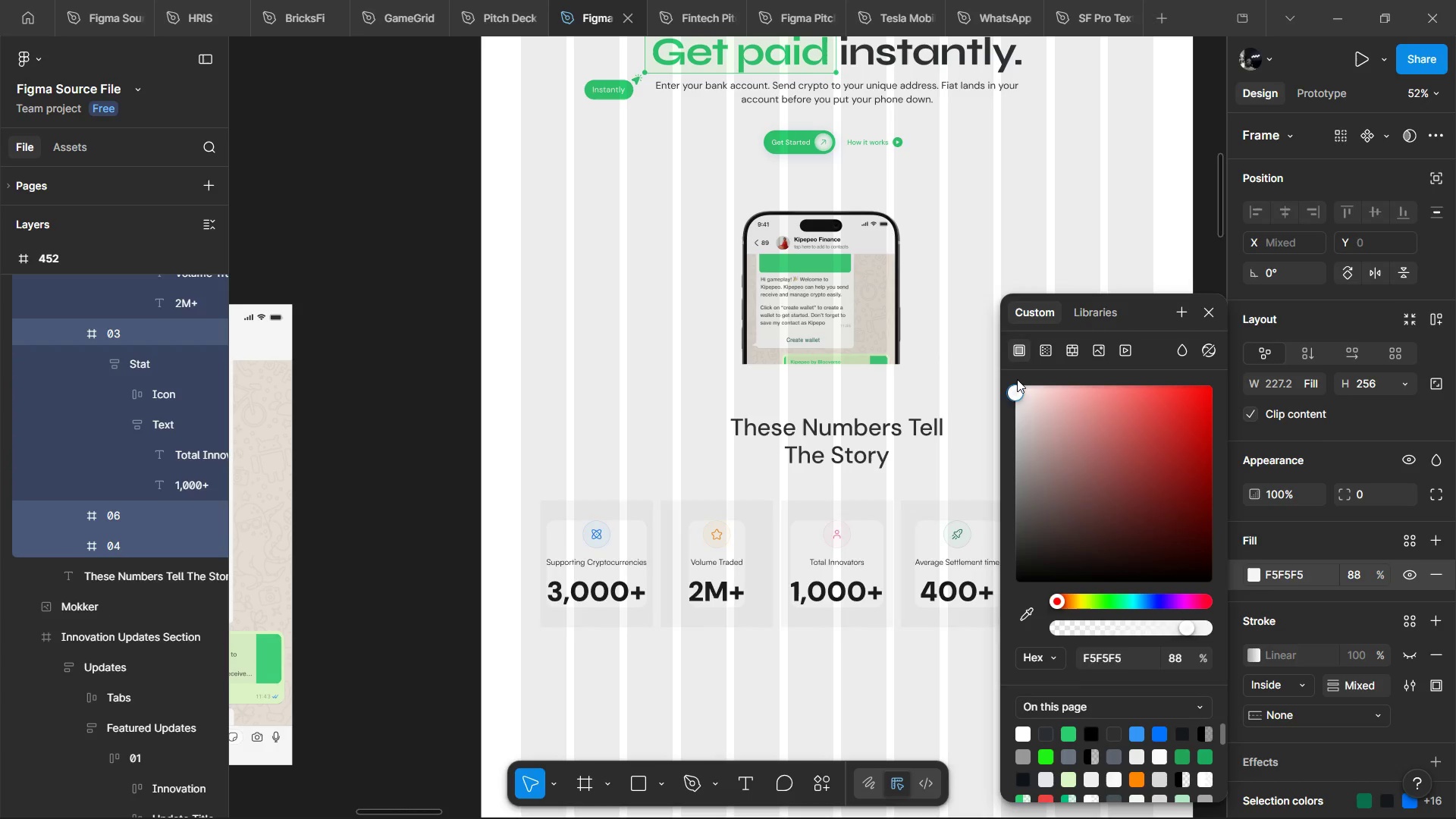 
key(ArrowUp)
 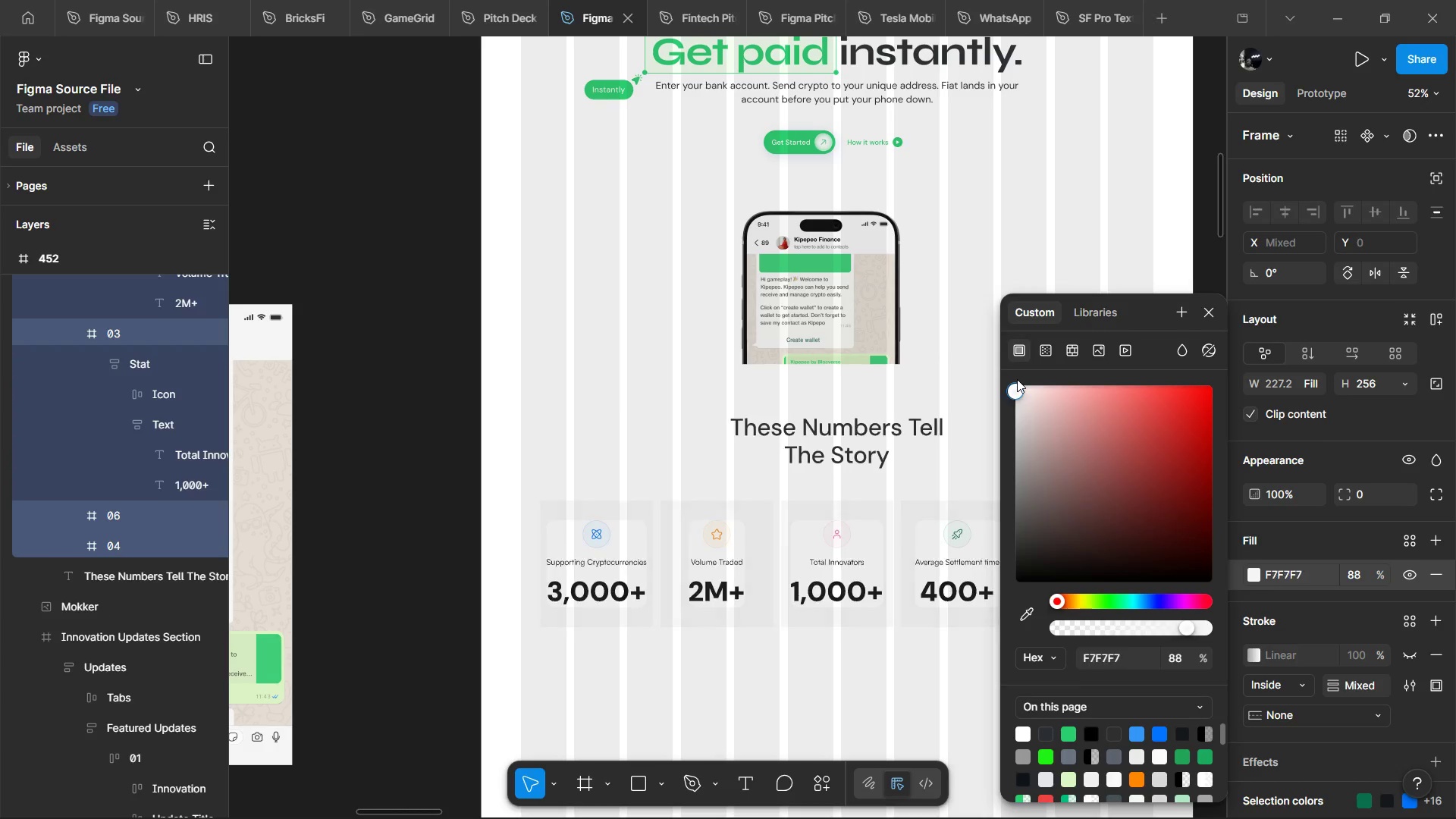 
key(ArrowUp)
 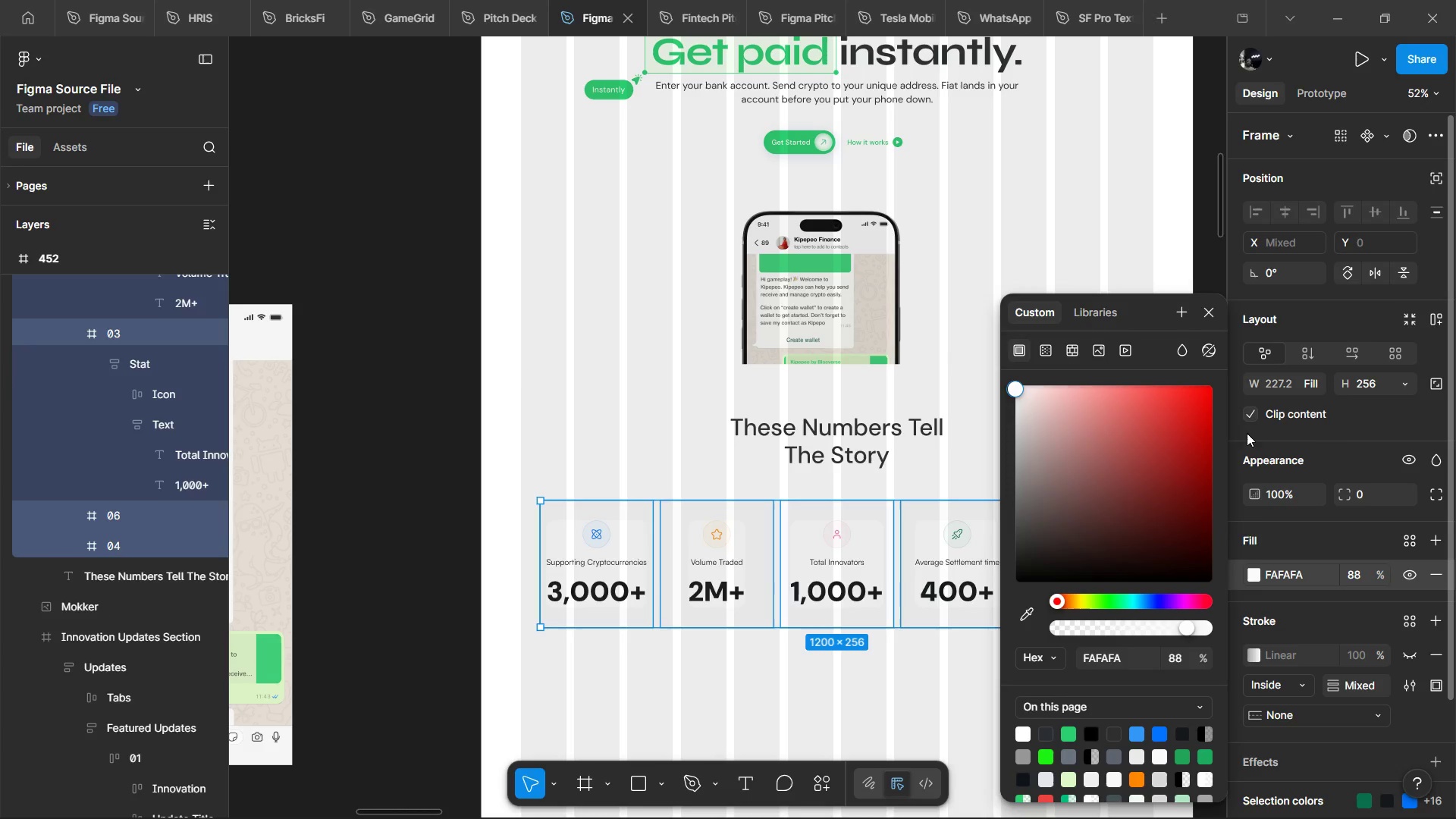 
left_click_drag(start_coordinate=[1194, 626], to_coordinate=[1217, 621])
 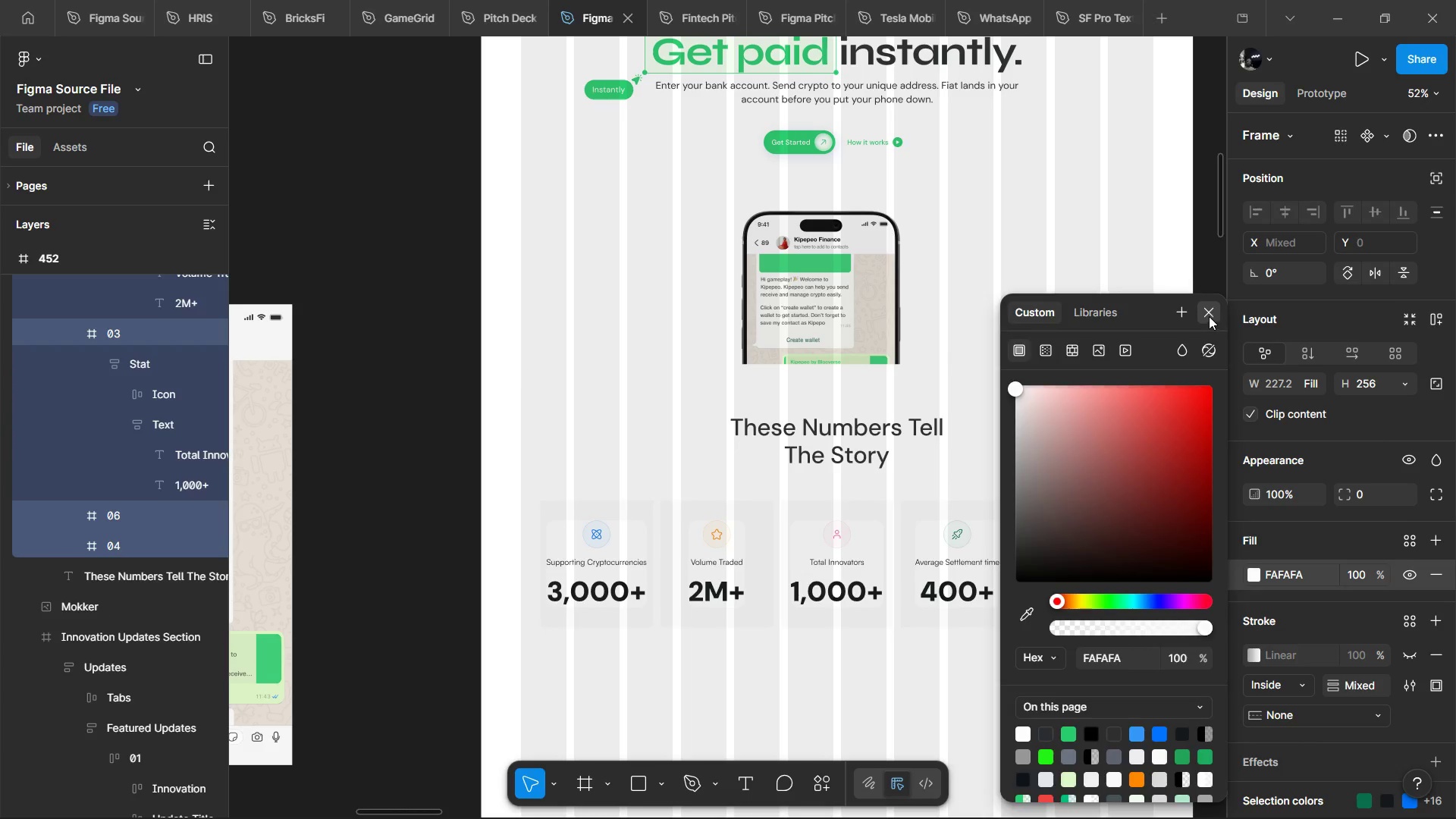 
double_click([1163, 413])
 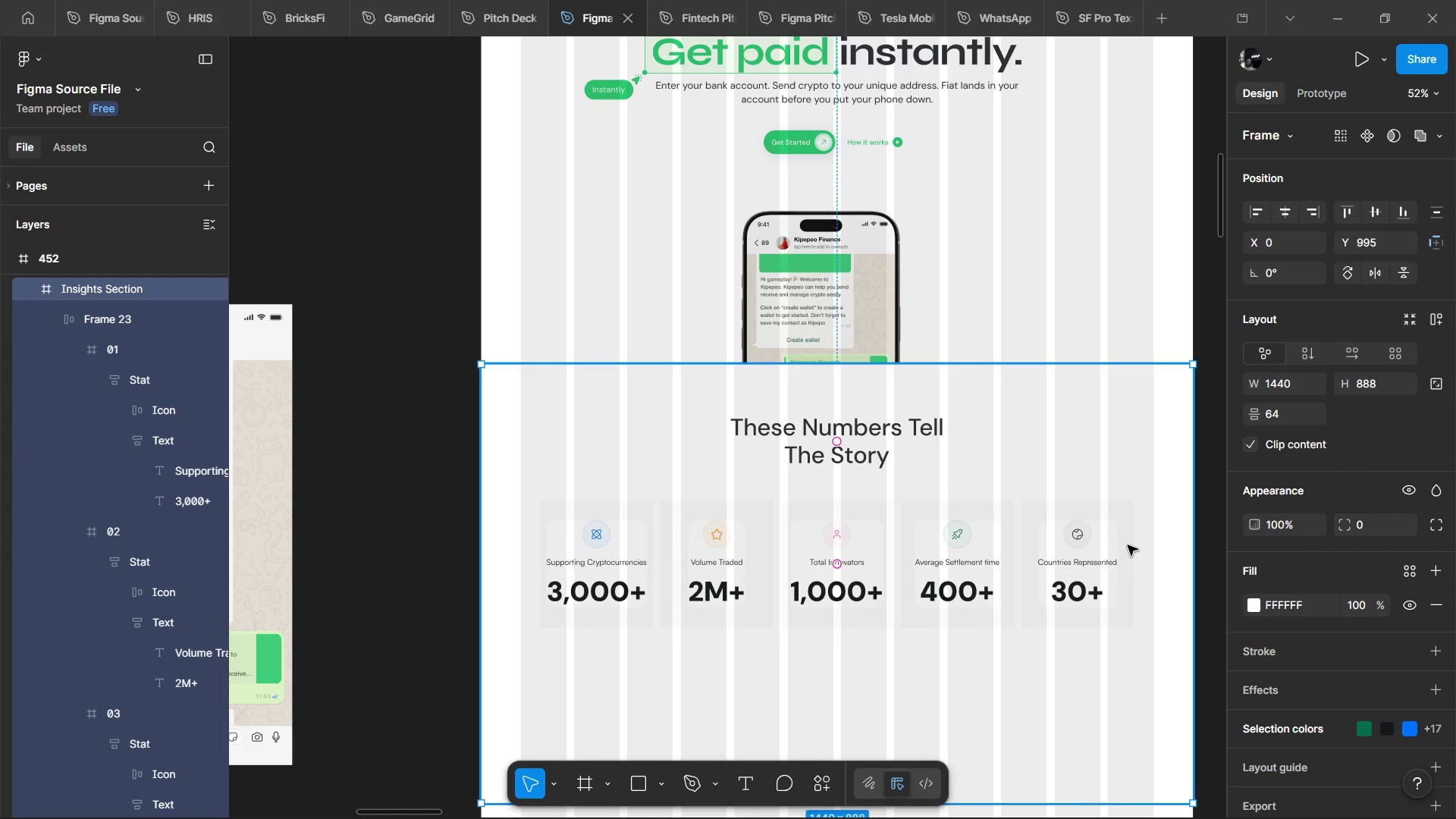 
double_click([1128, 545])
 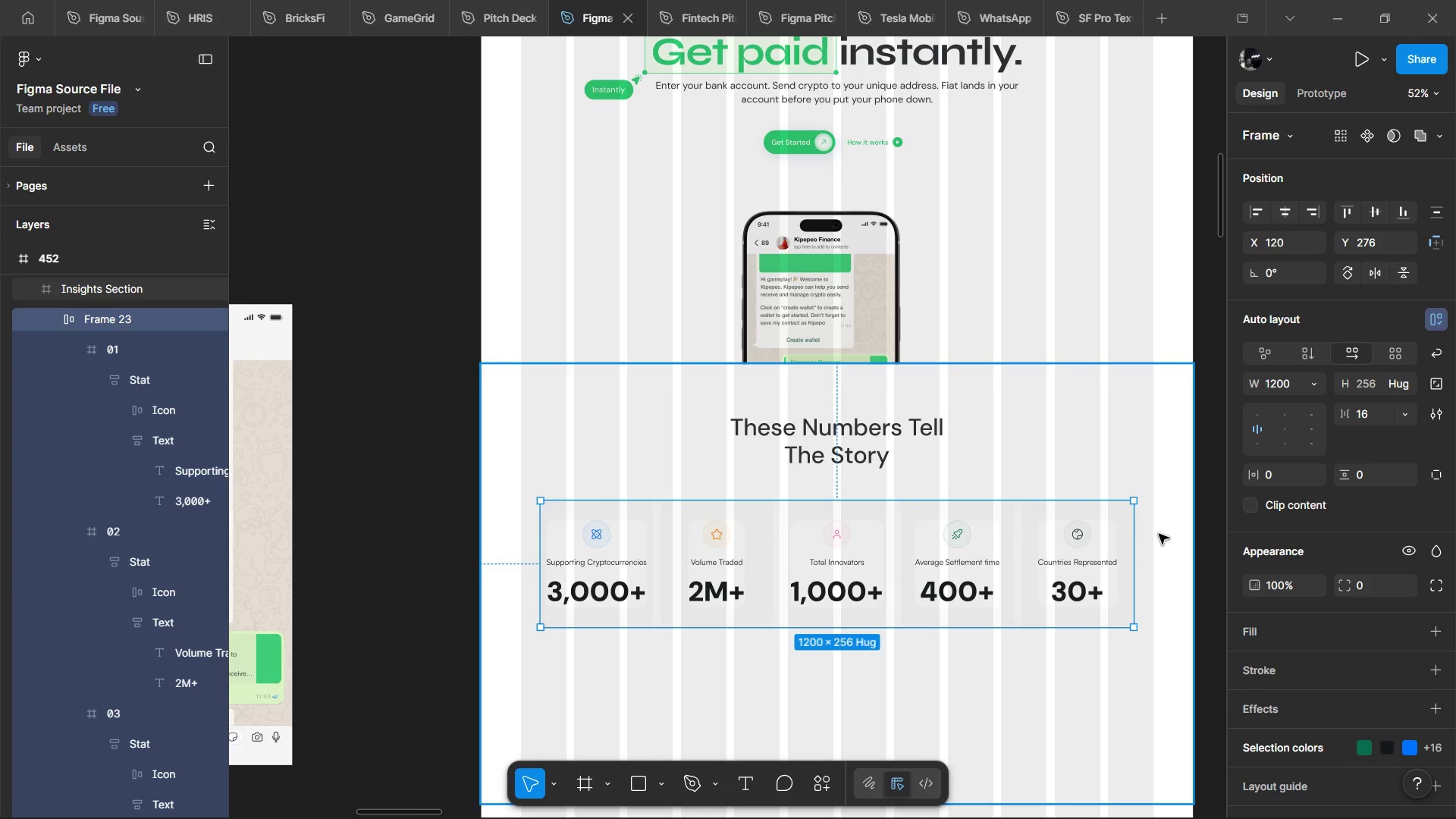 
hold_key(key=AltLeft, duration=0.53)
 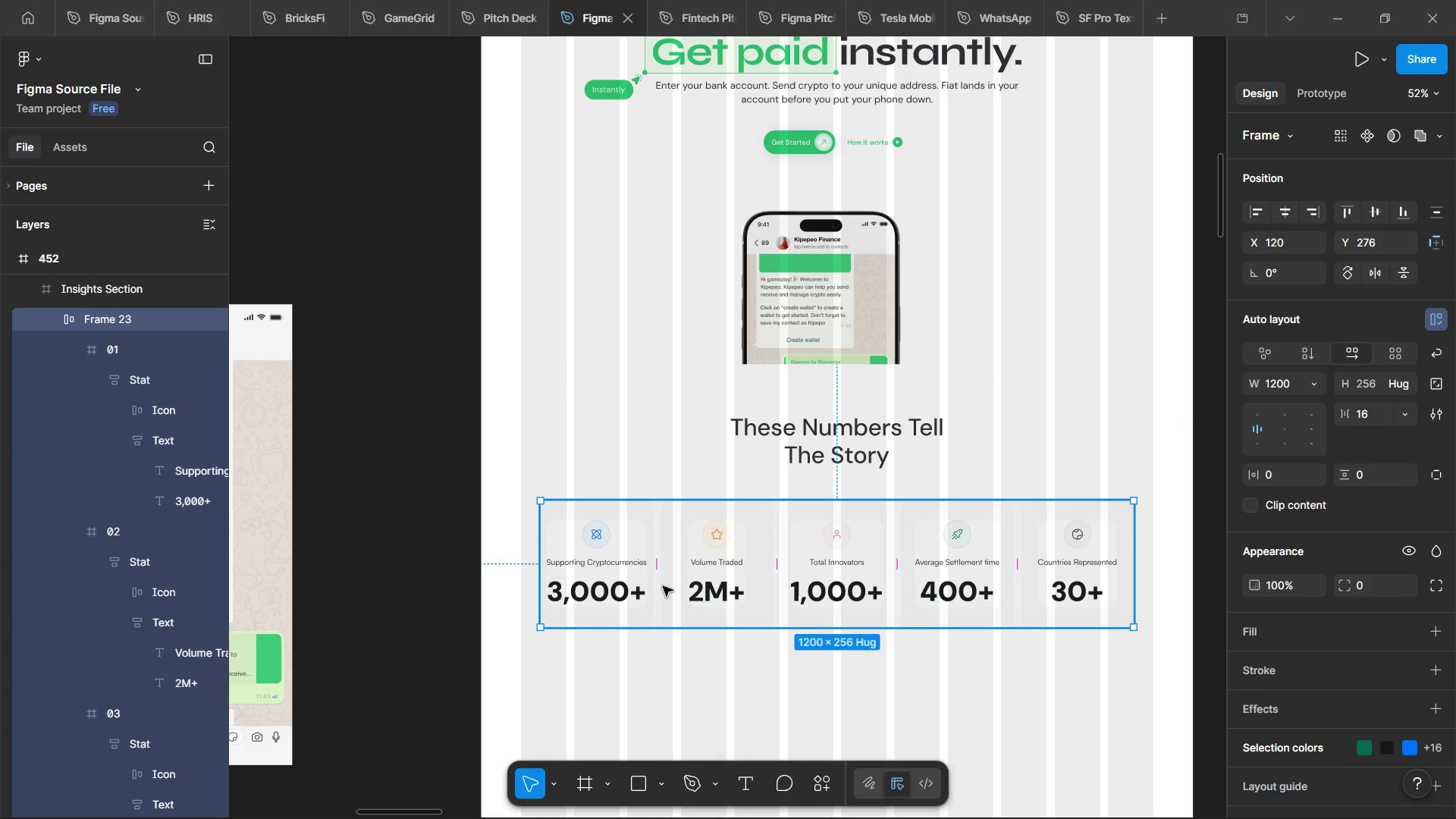 
double_click([663, 586])
 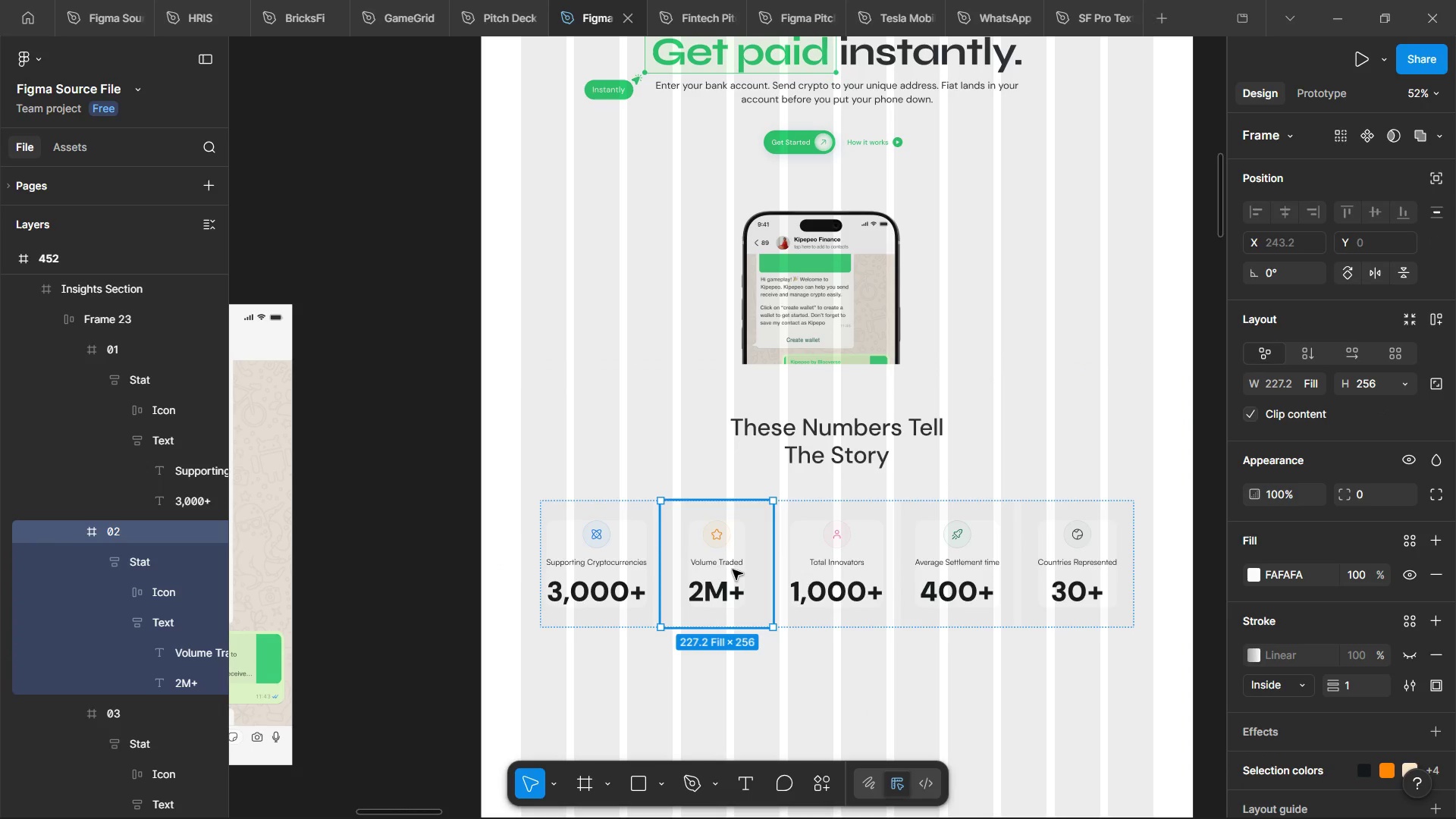 
key(Control+ControlLeft)
 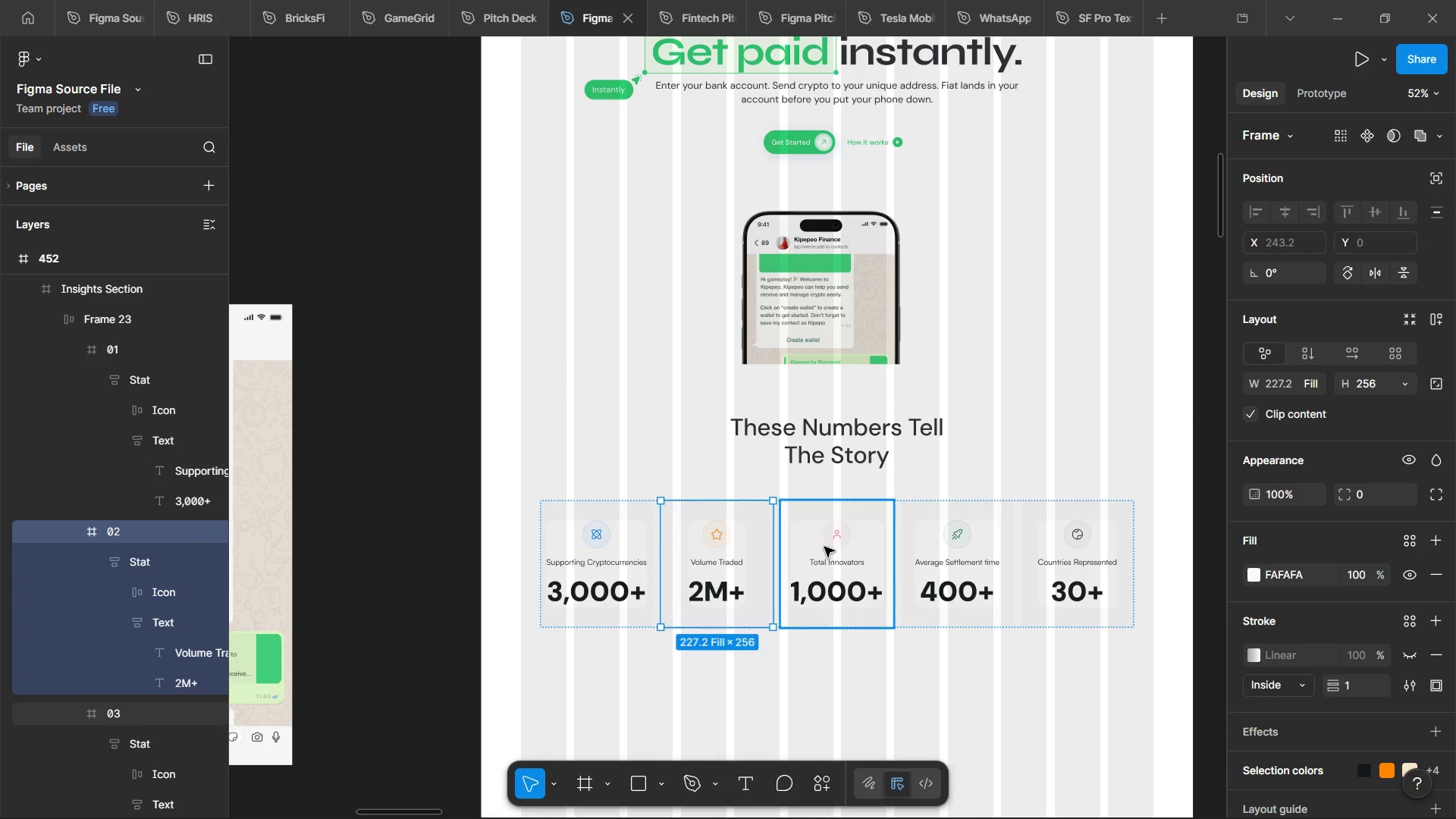 
left_click([824, 547])
 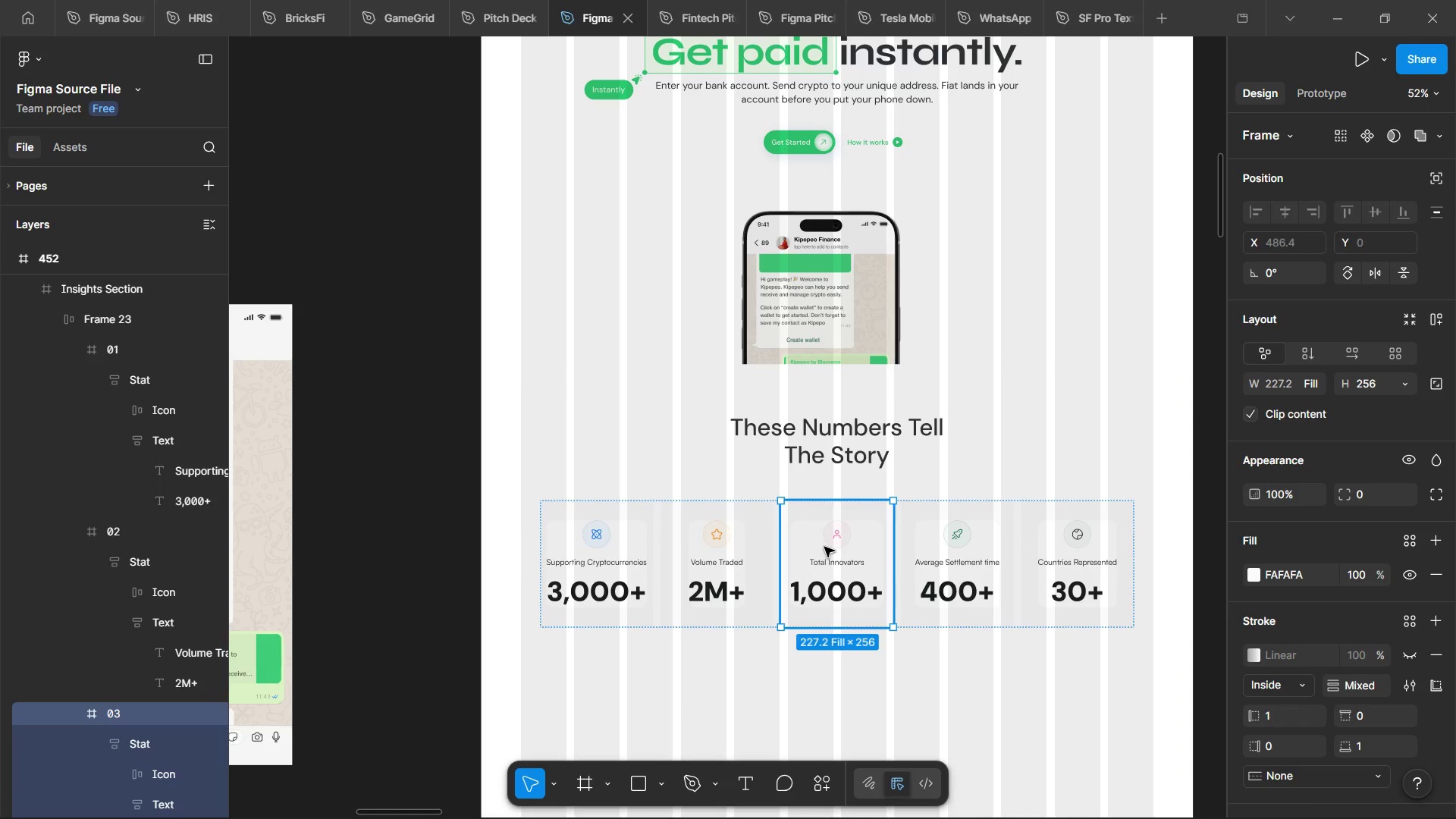 
hold_key(key=ControlLeft, duration=1.52)
 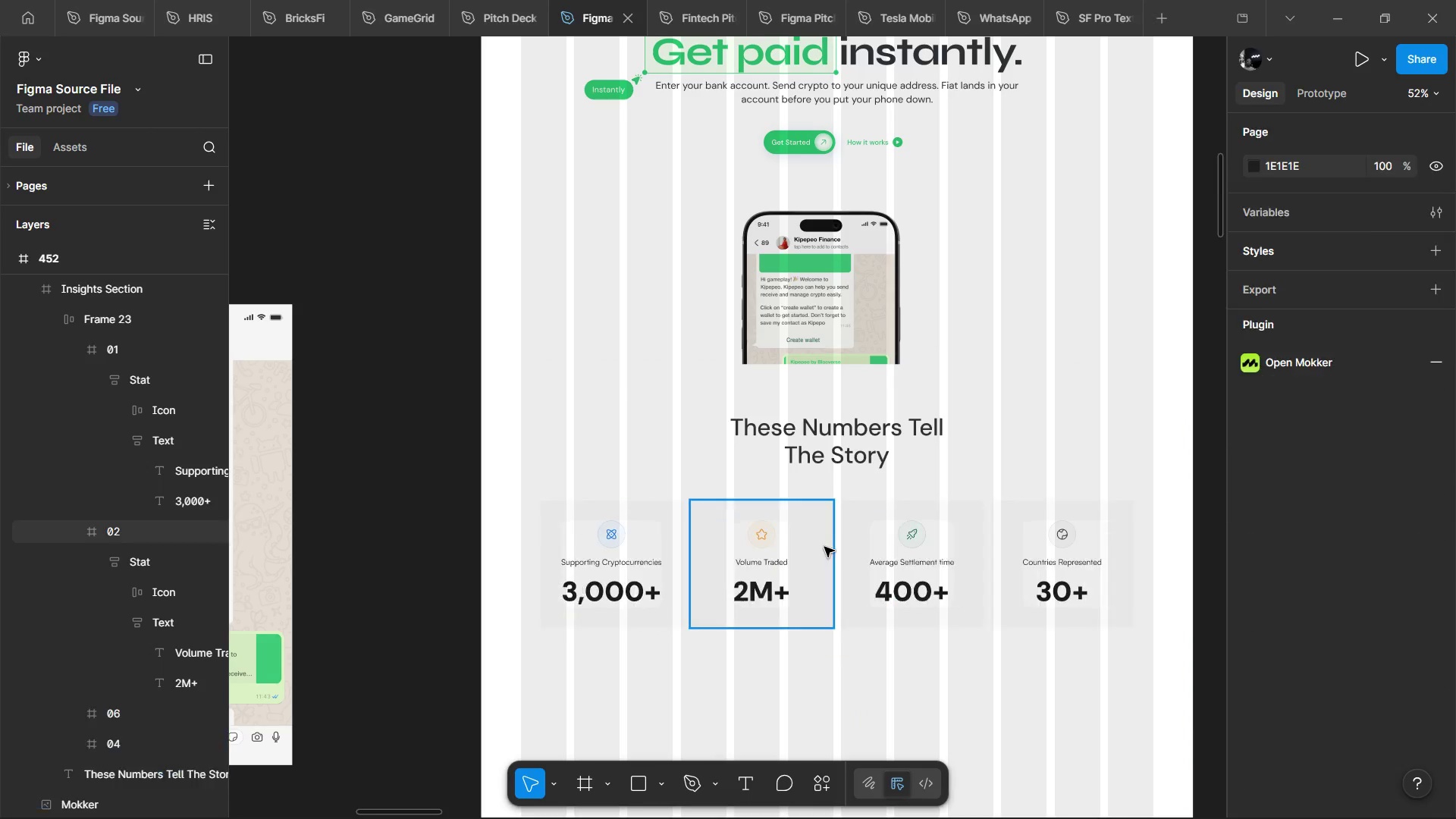 
key(Control+X)
 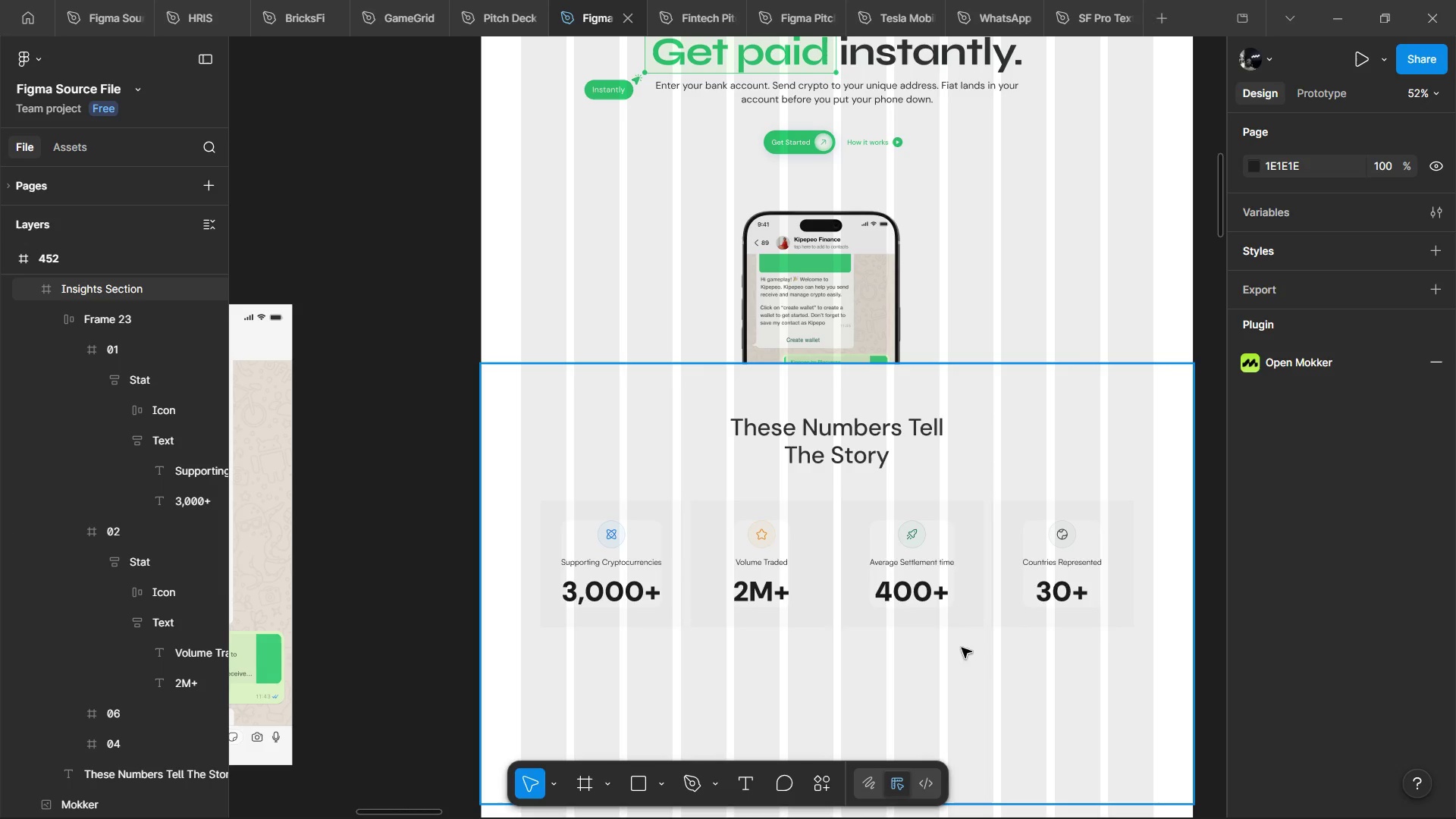 
hold_key(key=ControlLeft, duration=1.5)
left_click([1072, 569])
 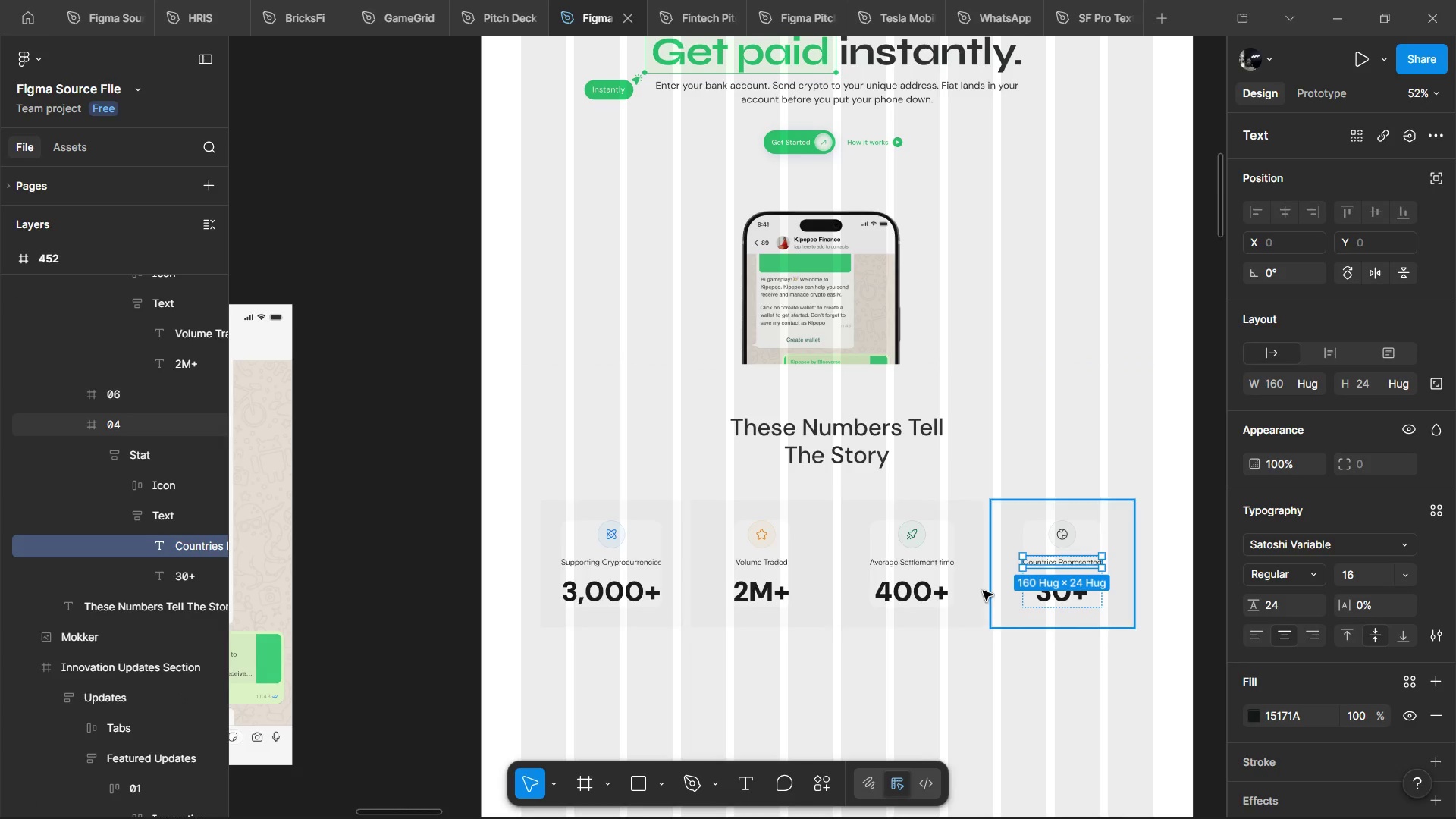 
hold_key(key=ControlLeft, duration=0.7)
double_click([938, 590])
 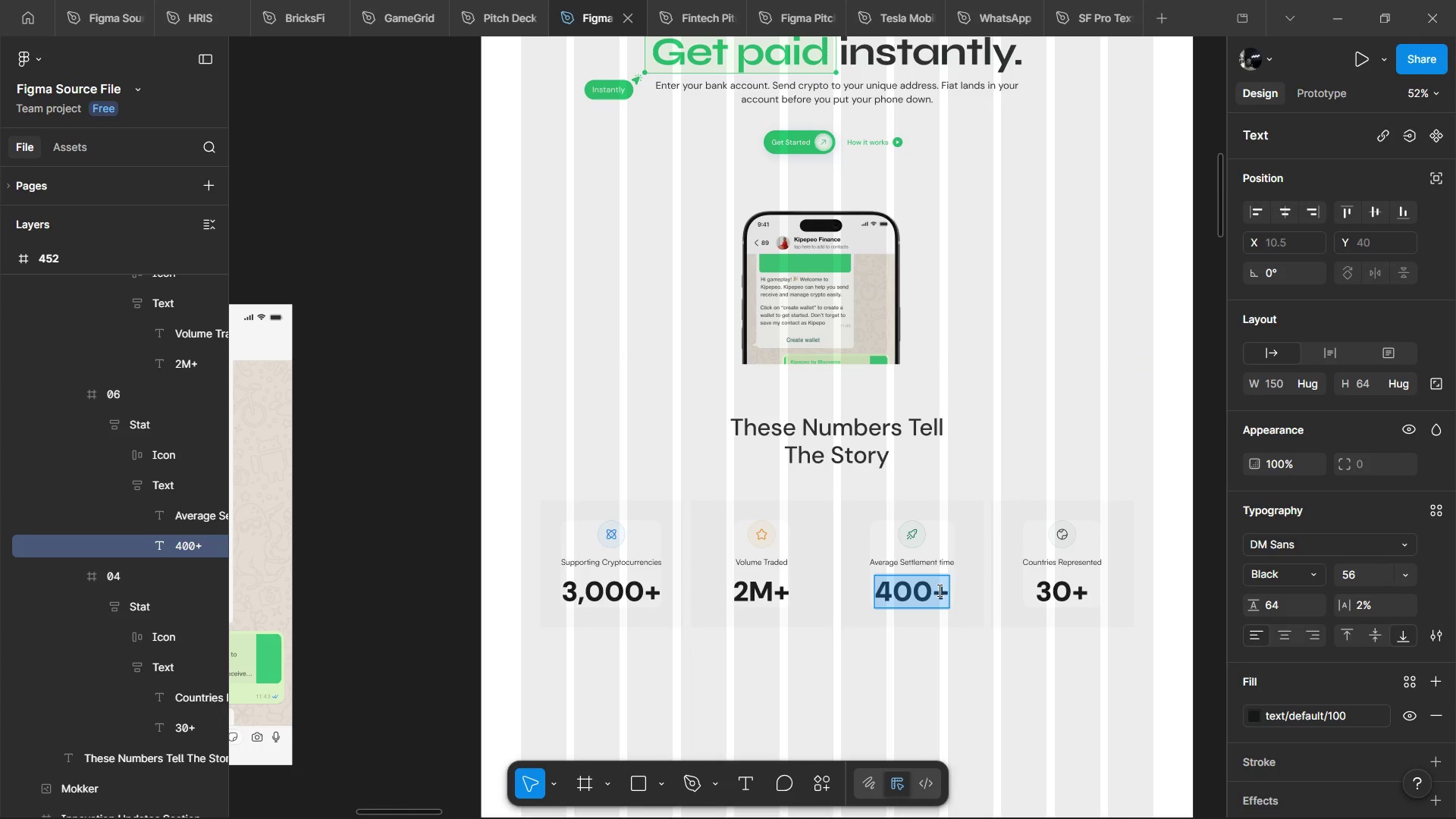 
key(Shift+Comma)
 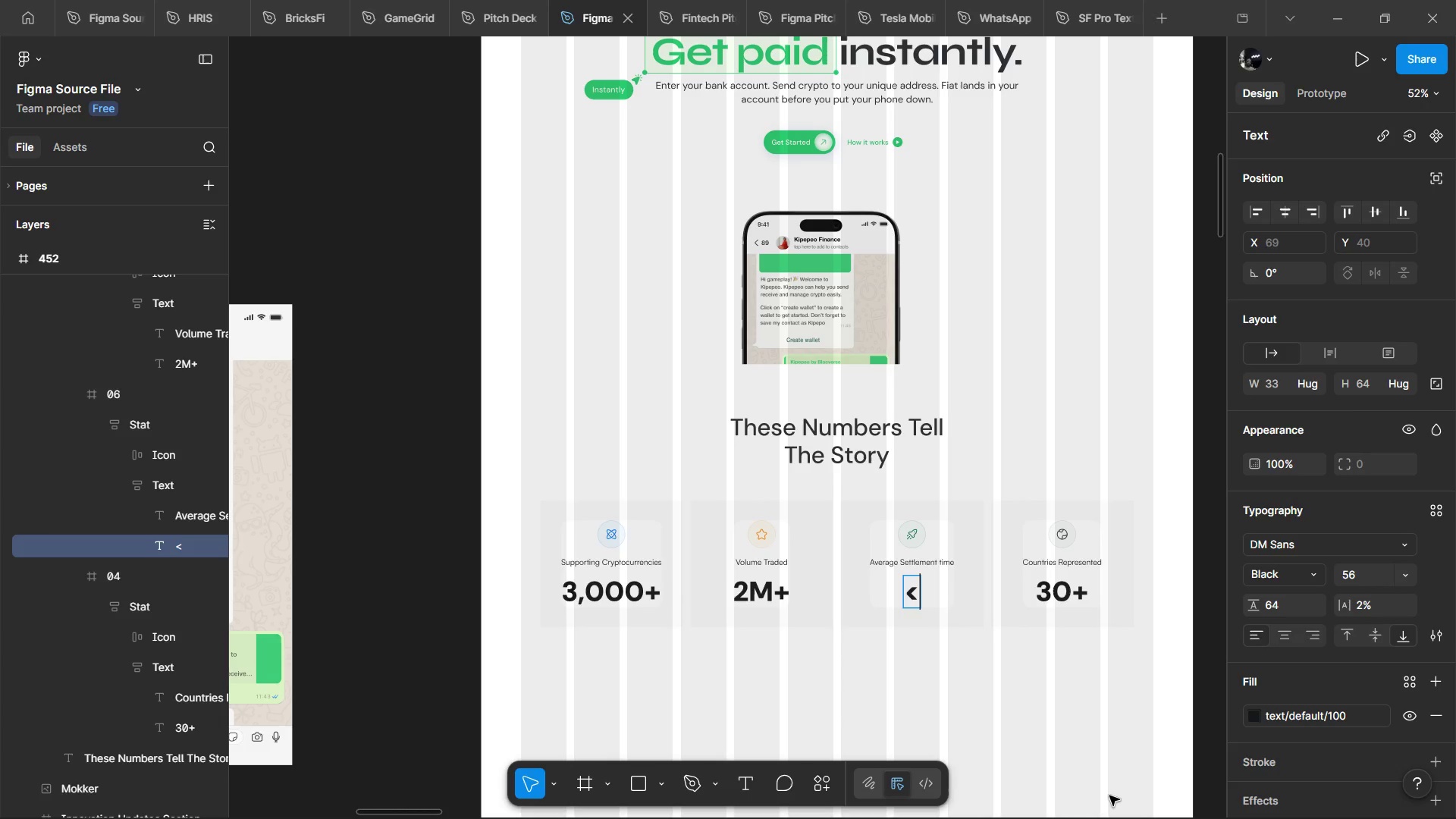 
type(8)
key(Backspace)
type(100 sec)
 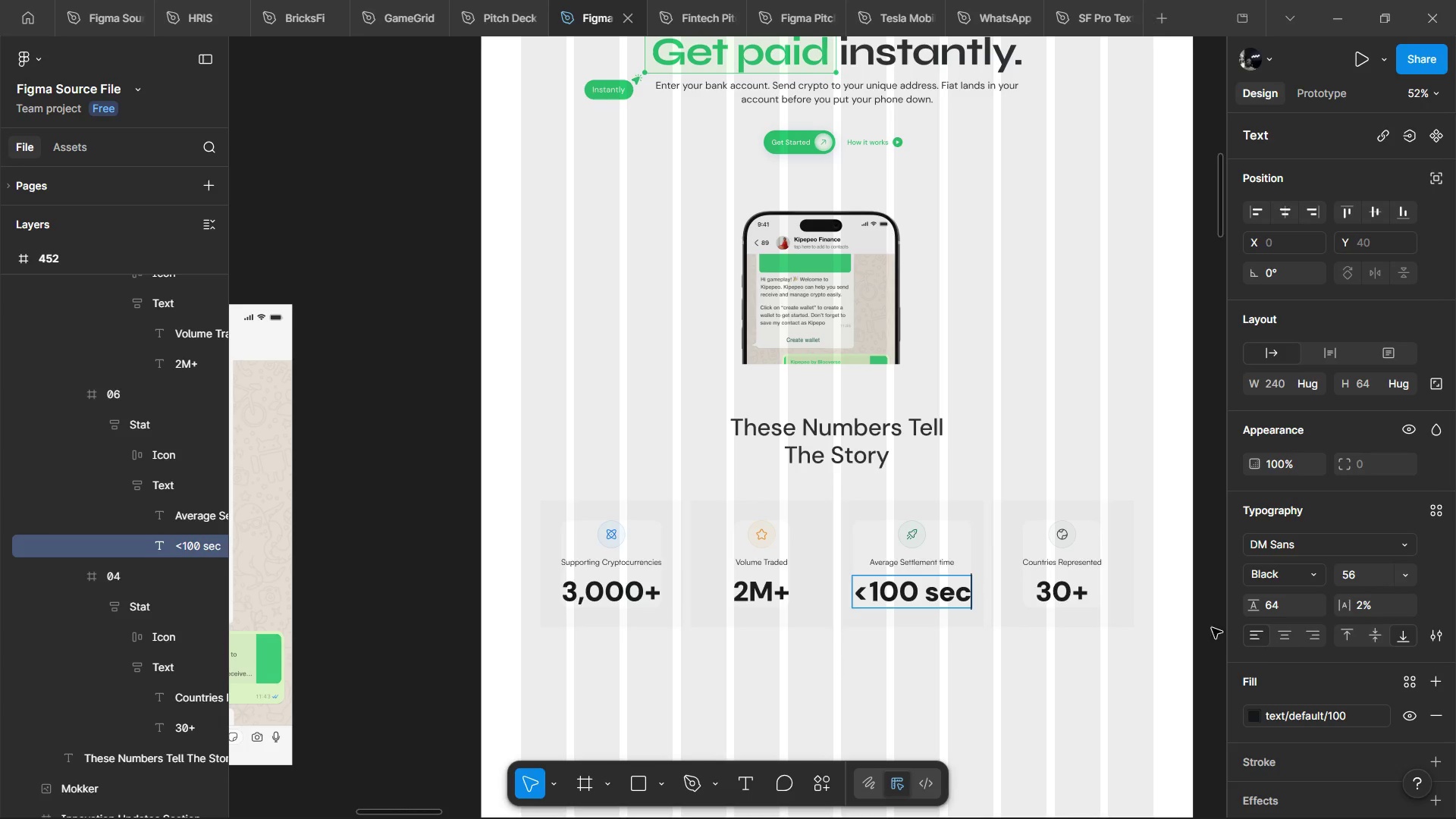 
left_click([1196, 628])
 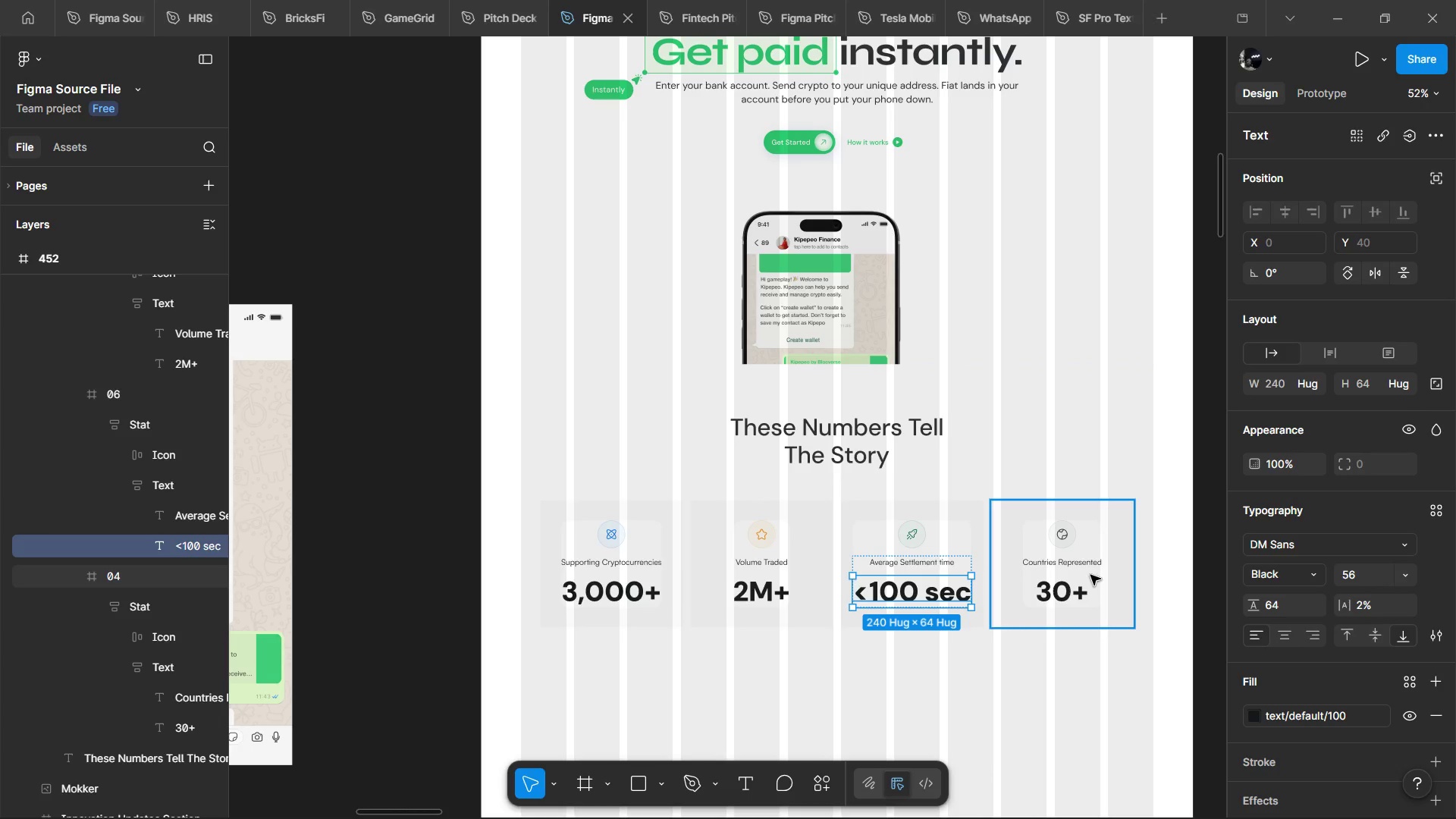 
left_click([1090, 575])
 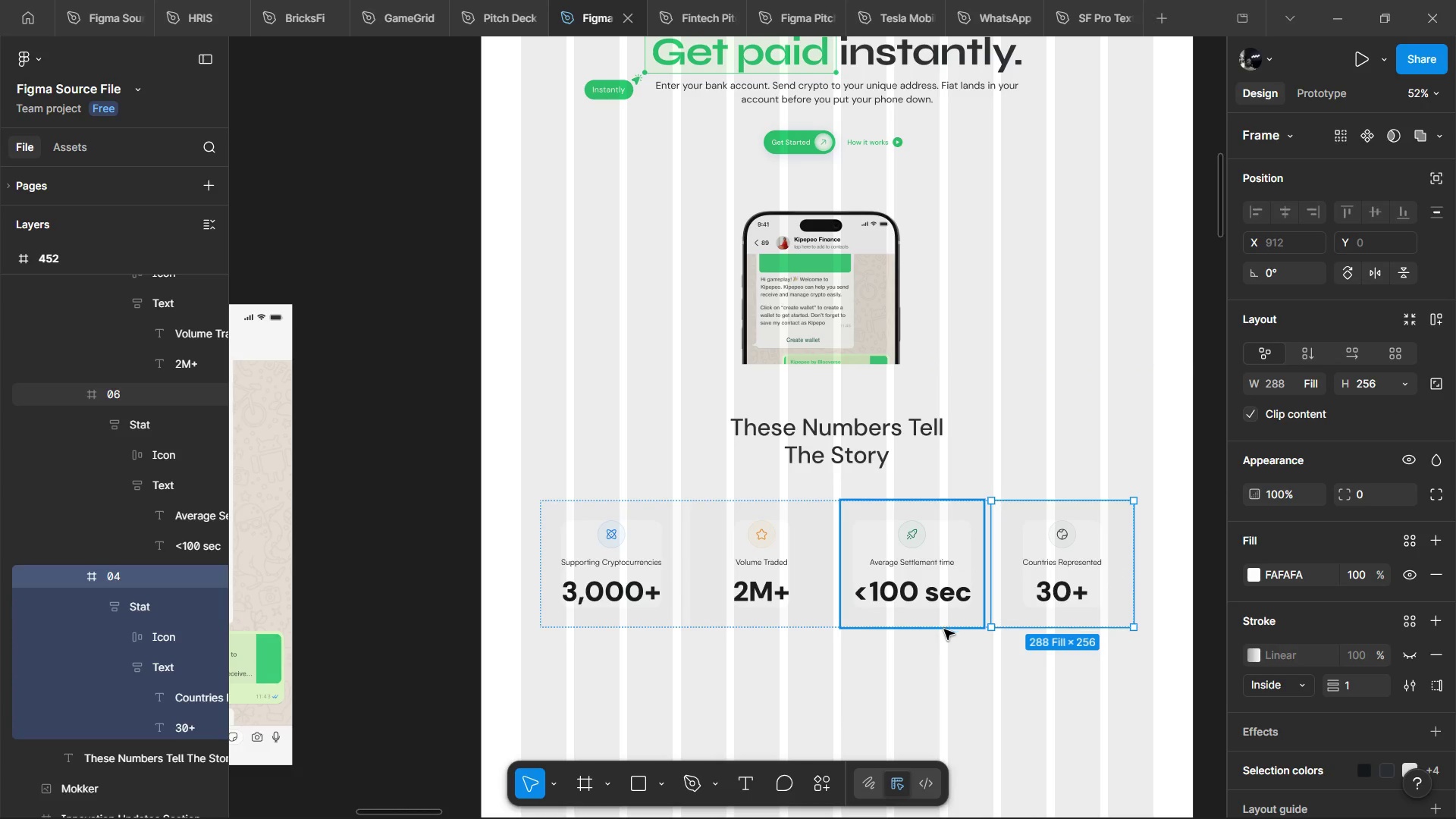 
left_click([934, 648])
 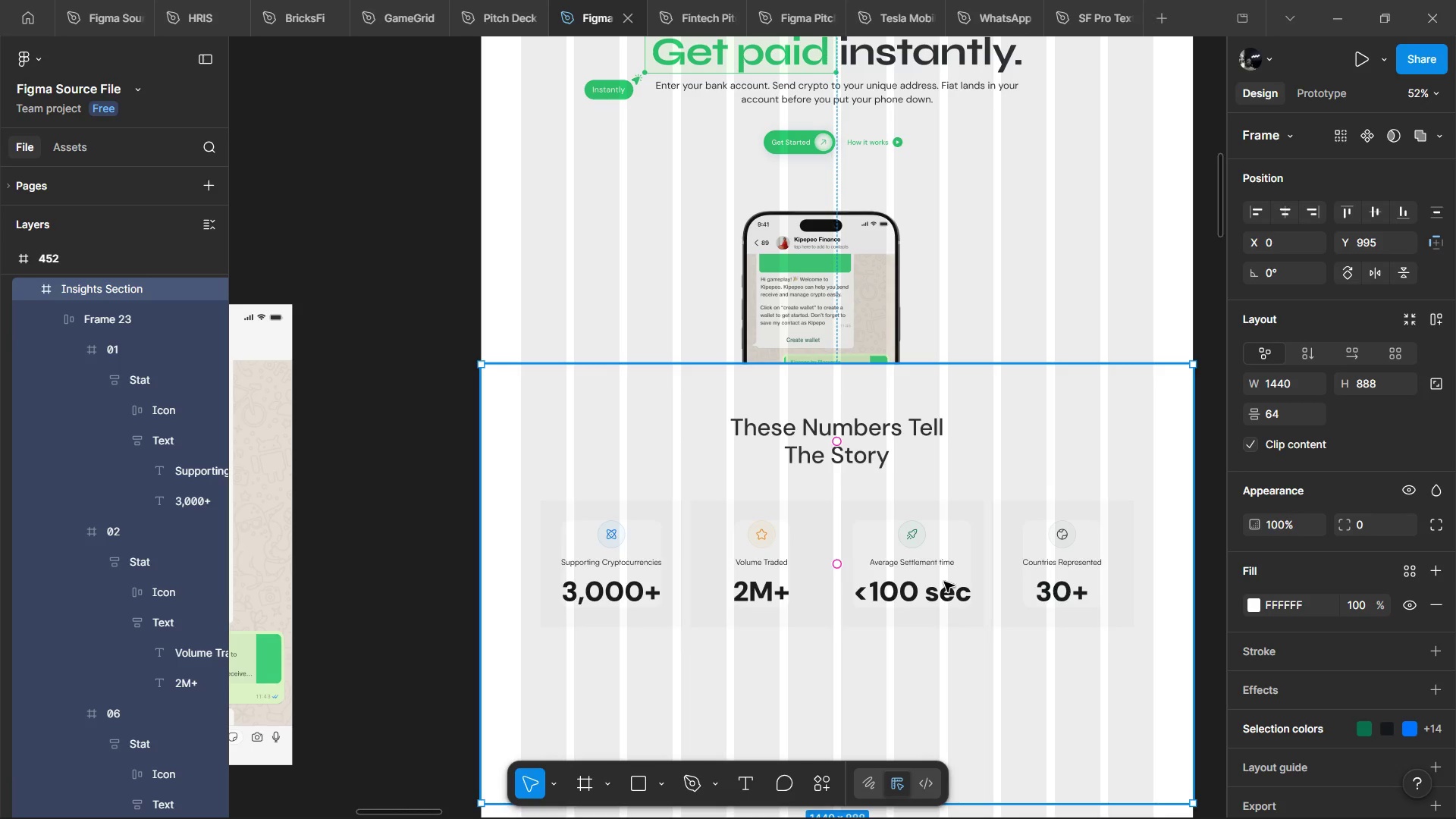 
double_click([944, 582])
 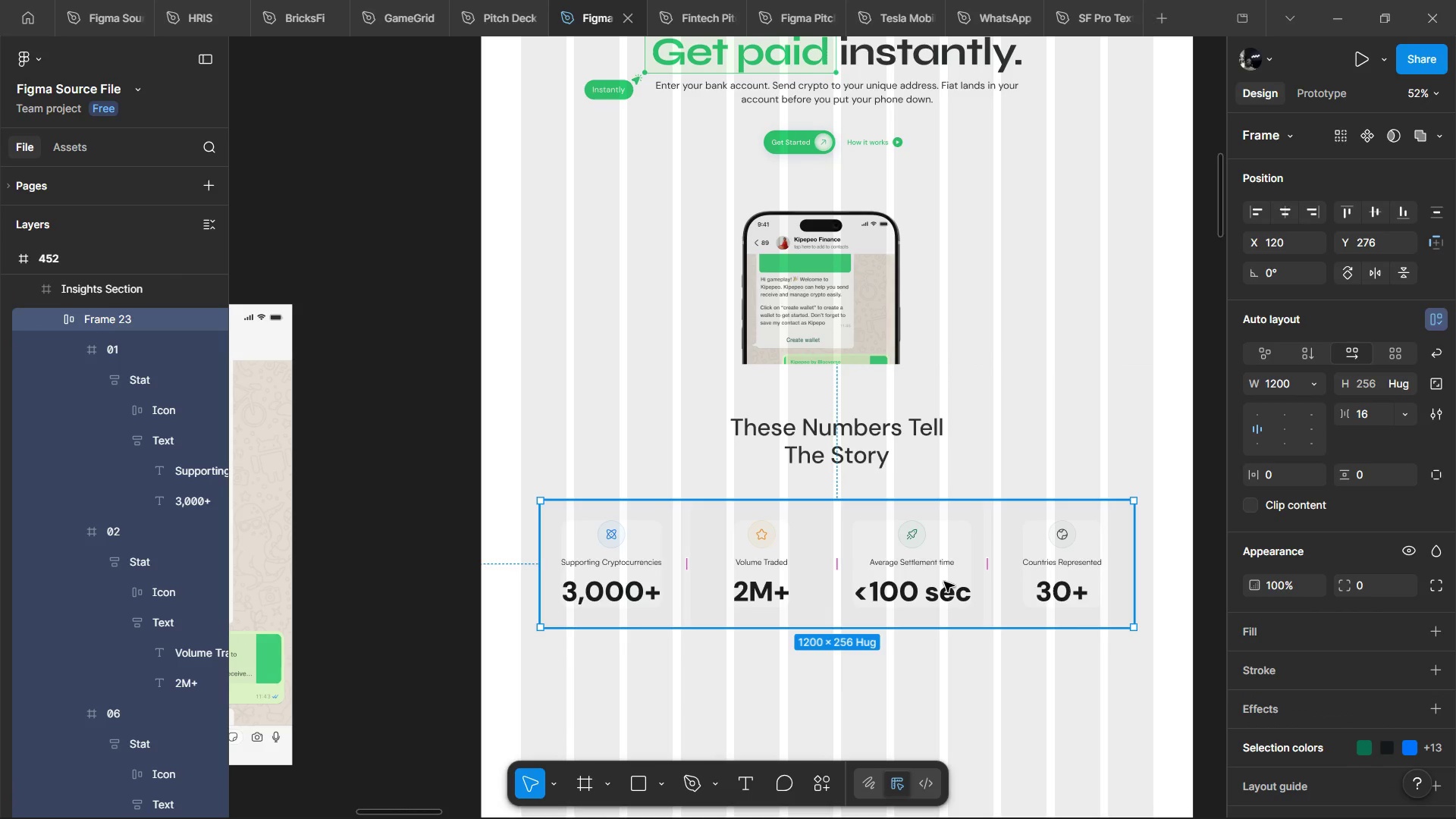 
hold_key(key=ControlLeft, duration=0.45)
left_click([924, 590])
 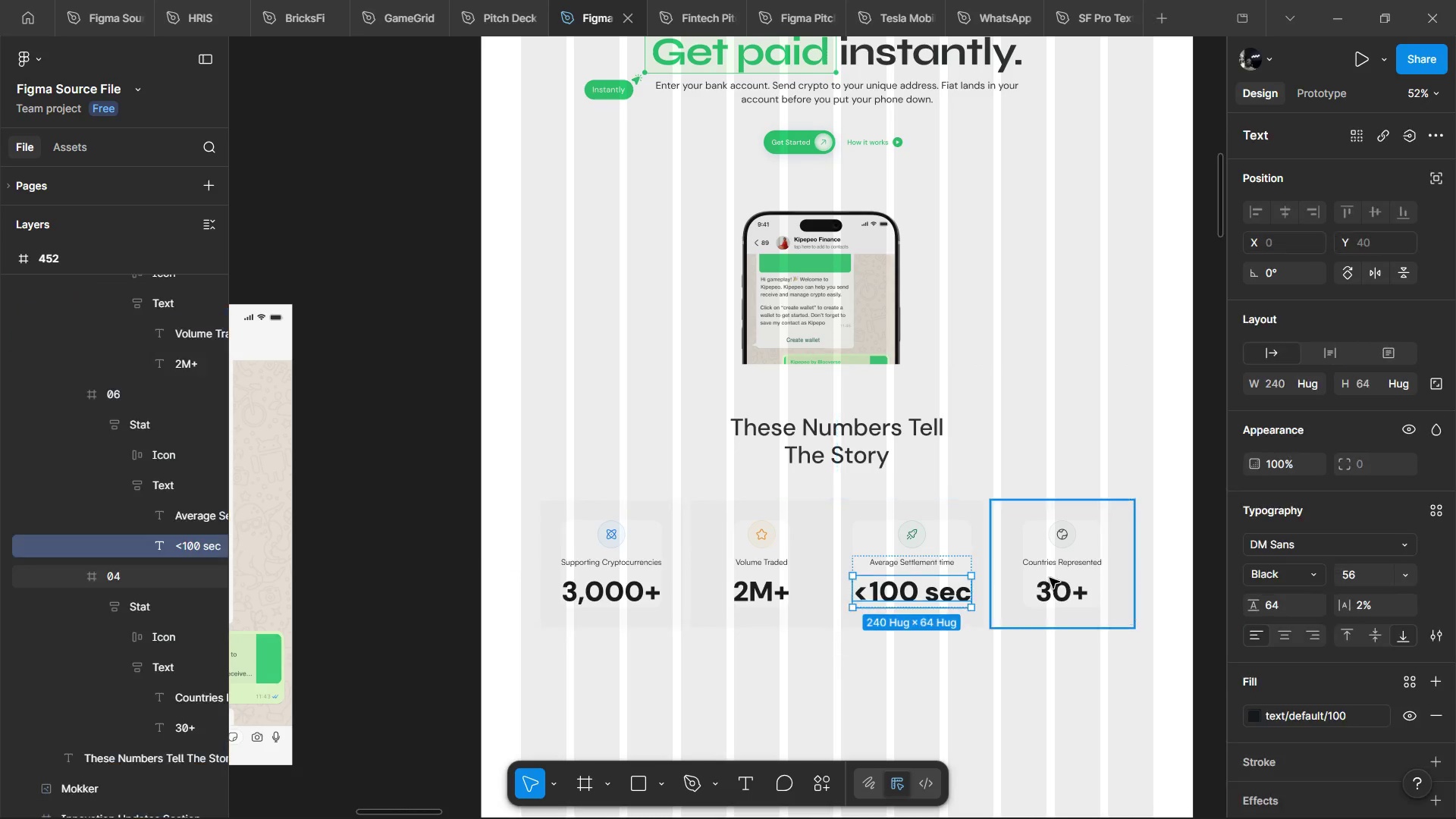 
hold_key(key=ControlLeft, duration=2.05)
hold_key(key=ShiftLeft, duration=1.52)
left_click([1059, 587])
 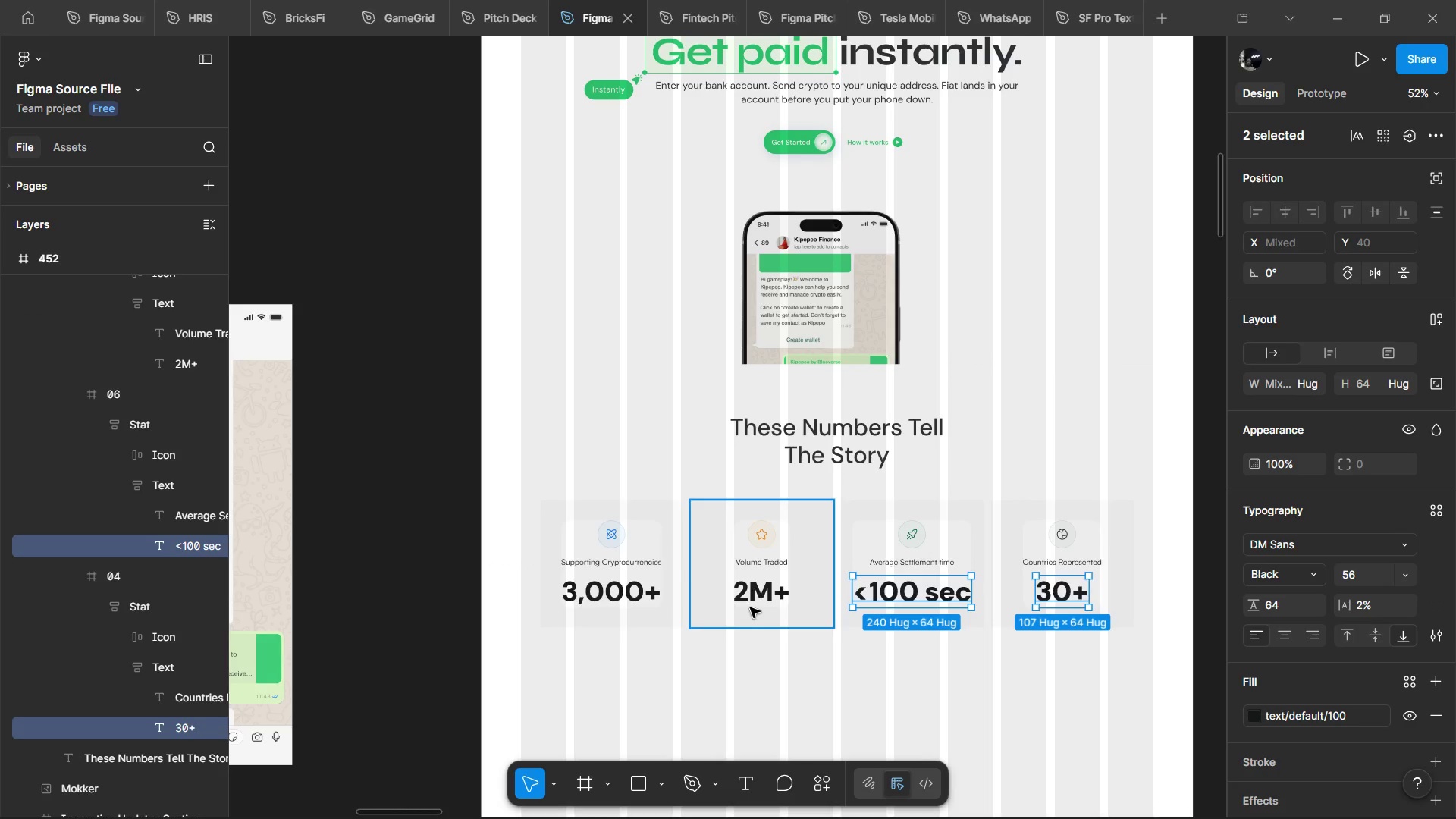 
left_click([762, 601])
 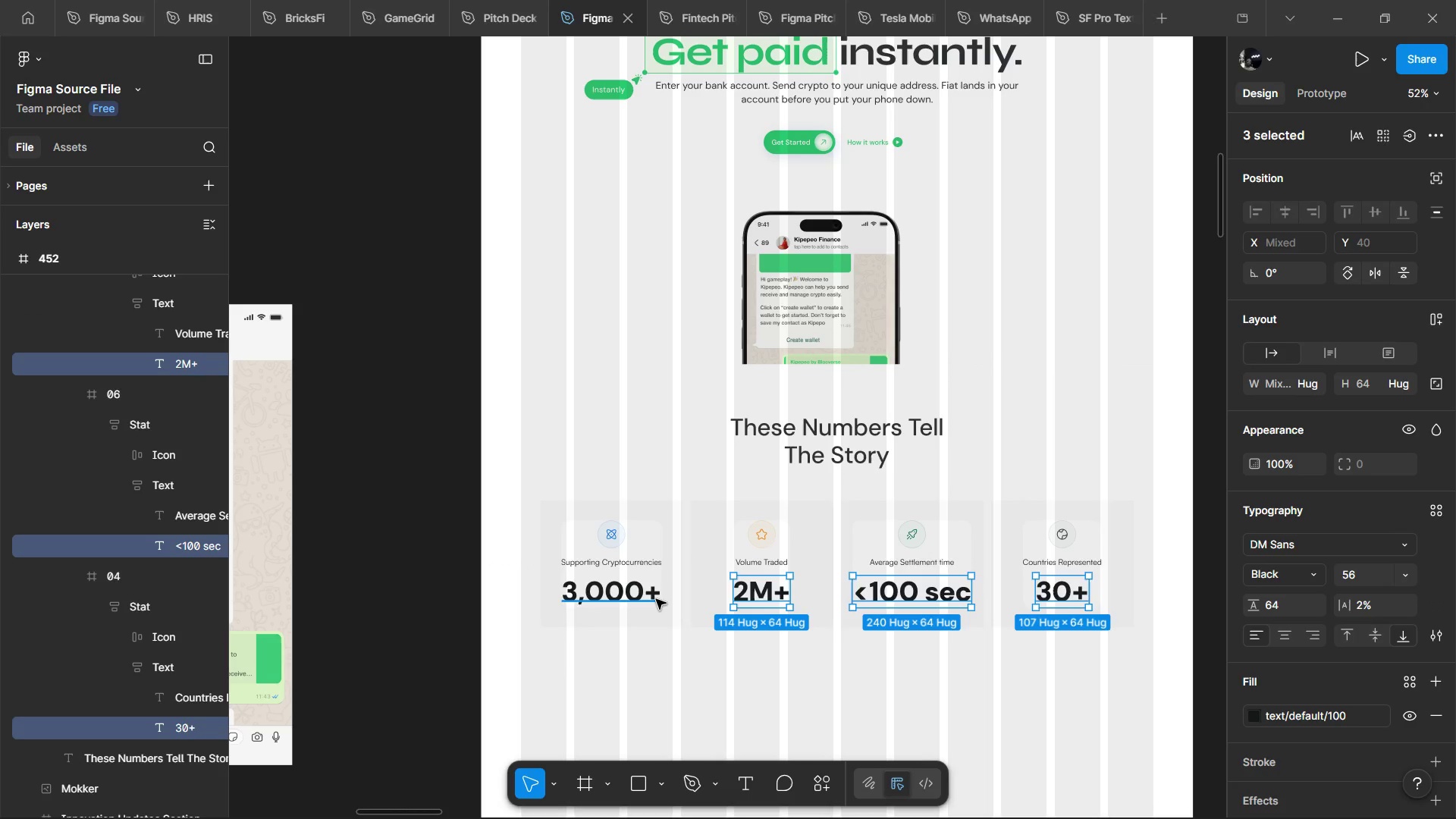 
left_click([656, 599])
 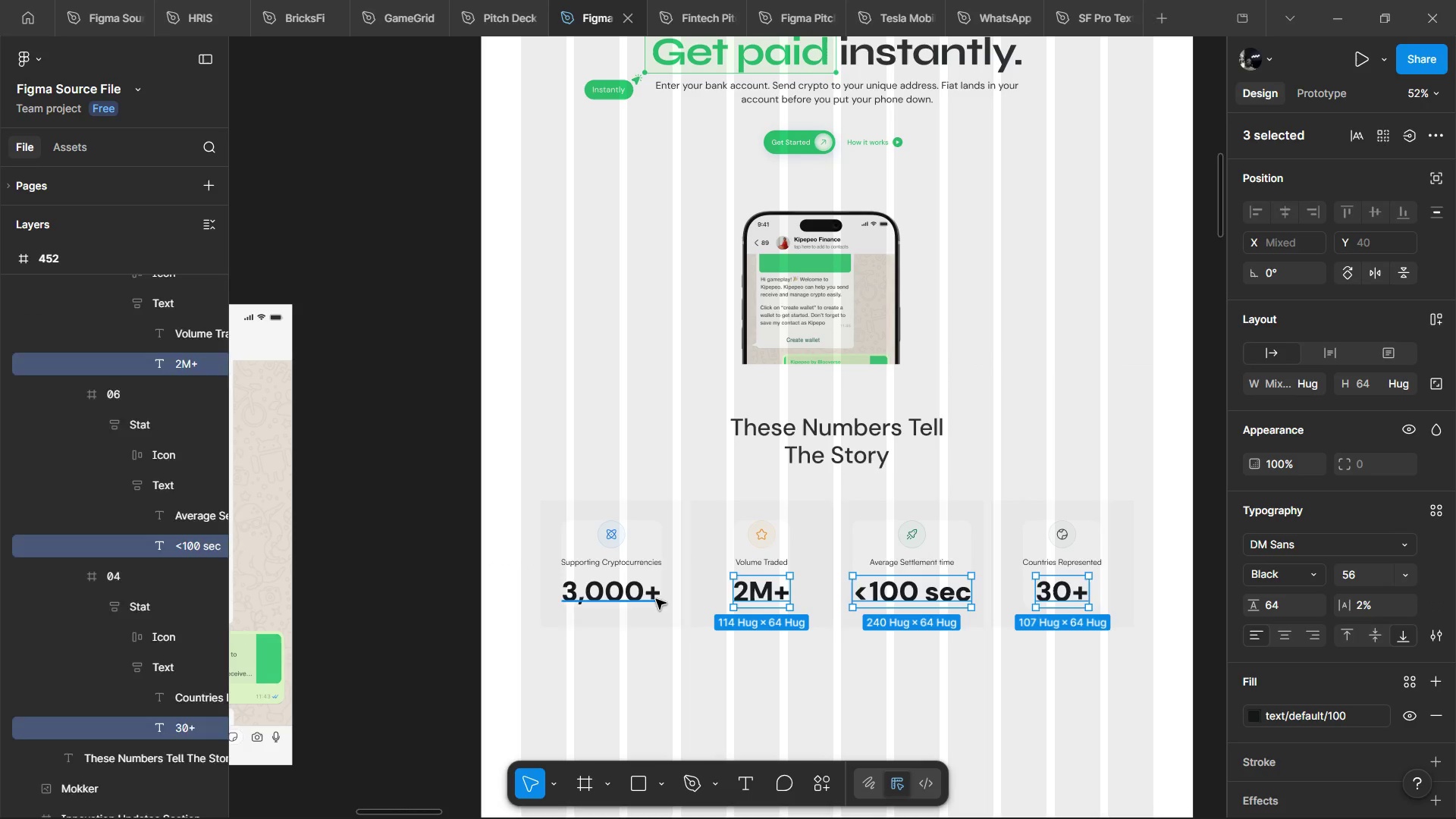 
hold_key(key=ShiftLeft, duration=0.33)
 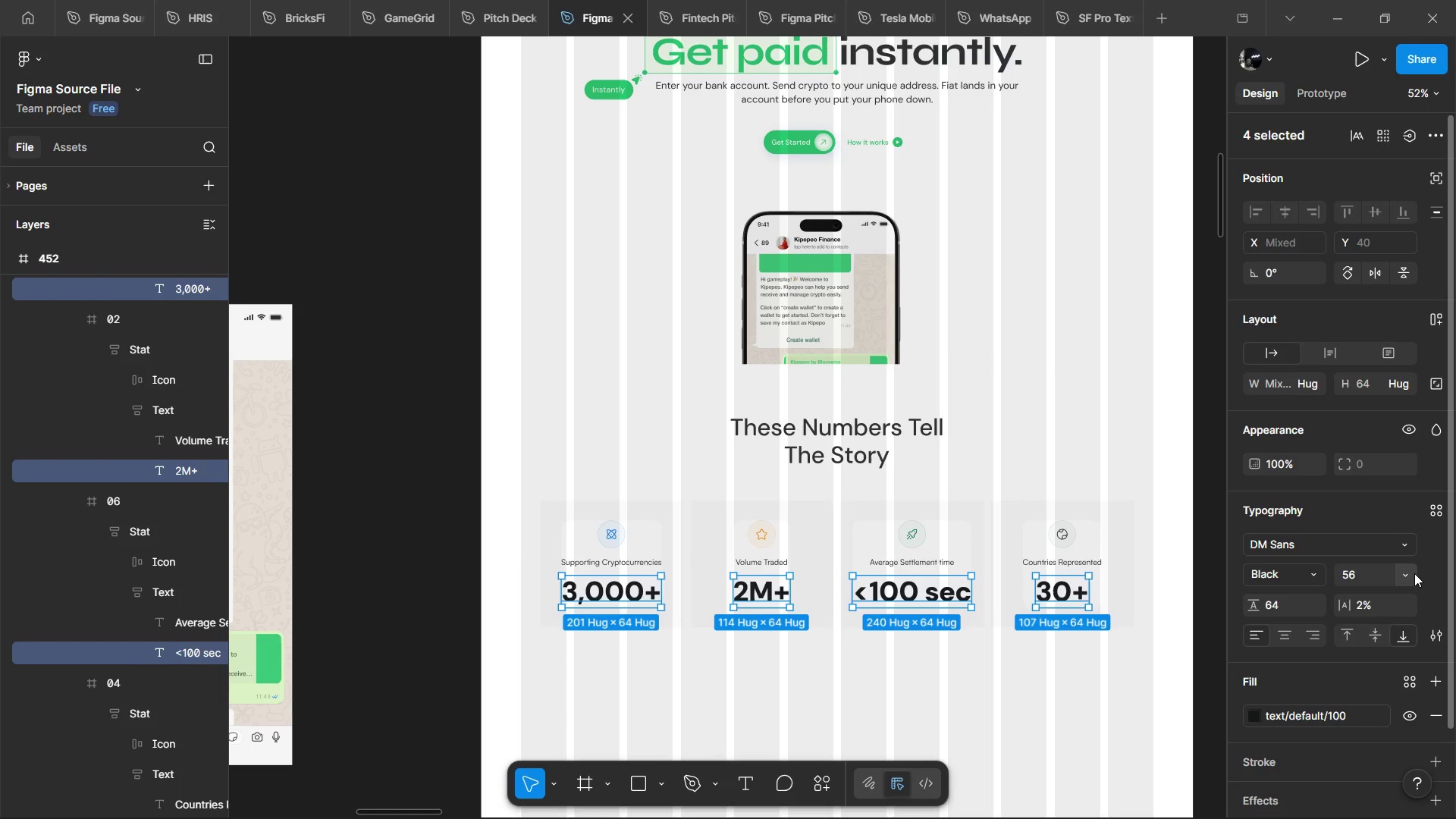 
left_click([1414, 573])
 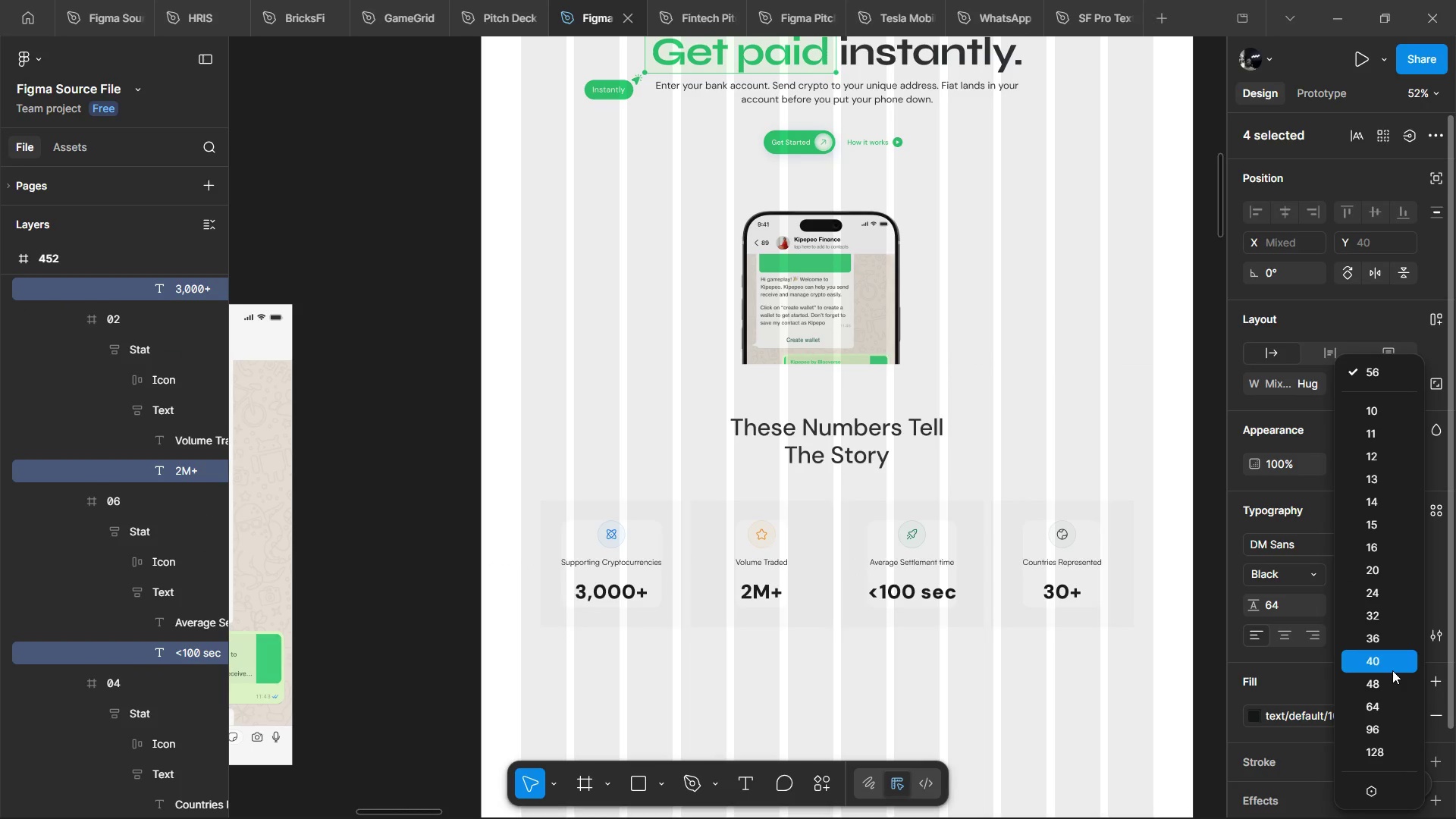 
left_click([1386, 684])
 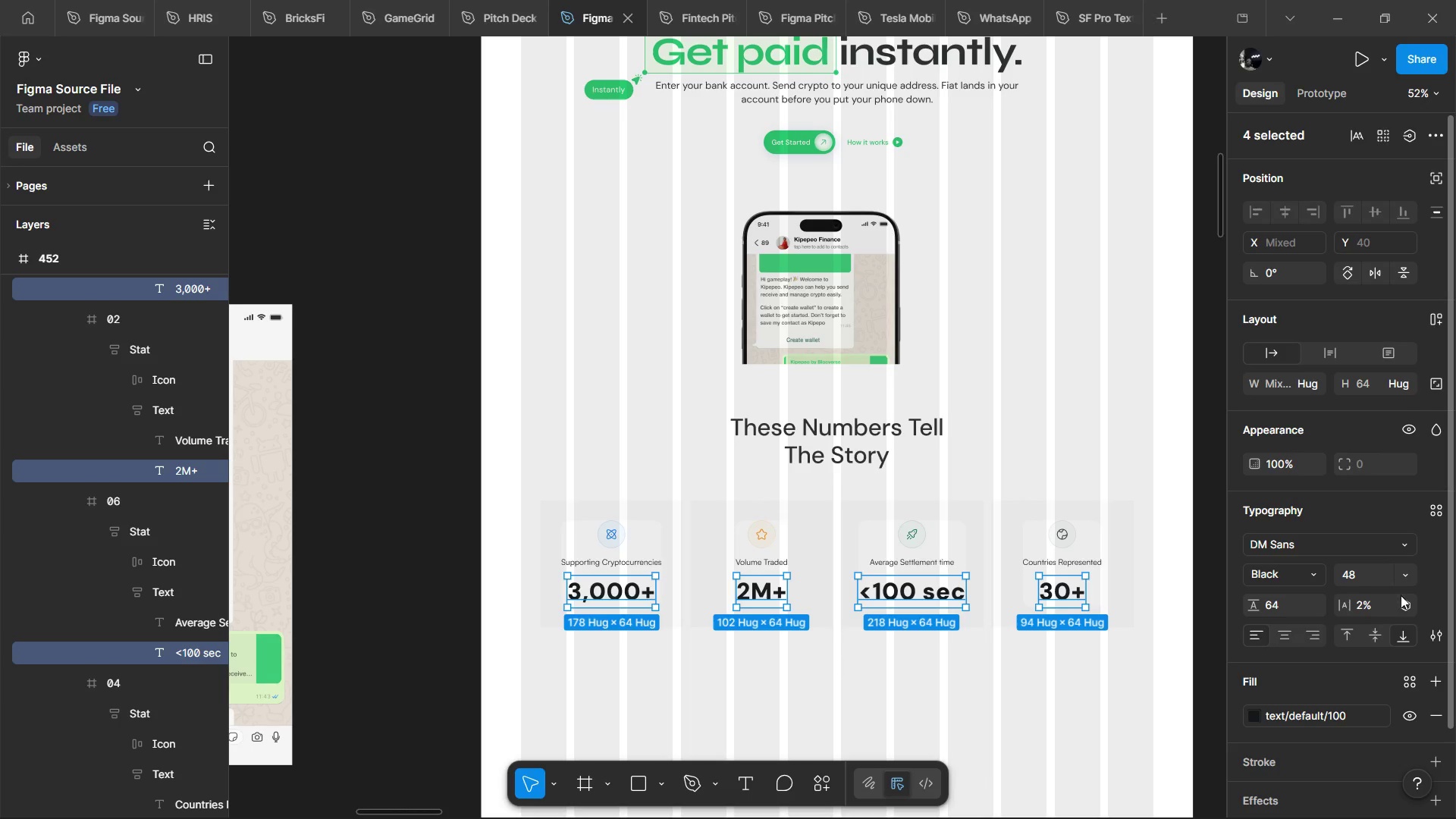 
left_click([1368, 571])
 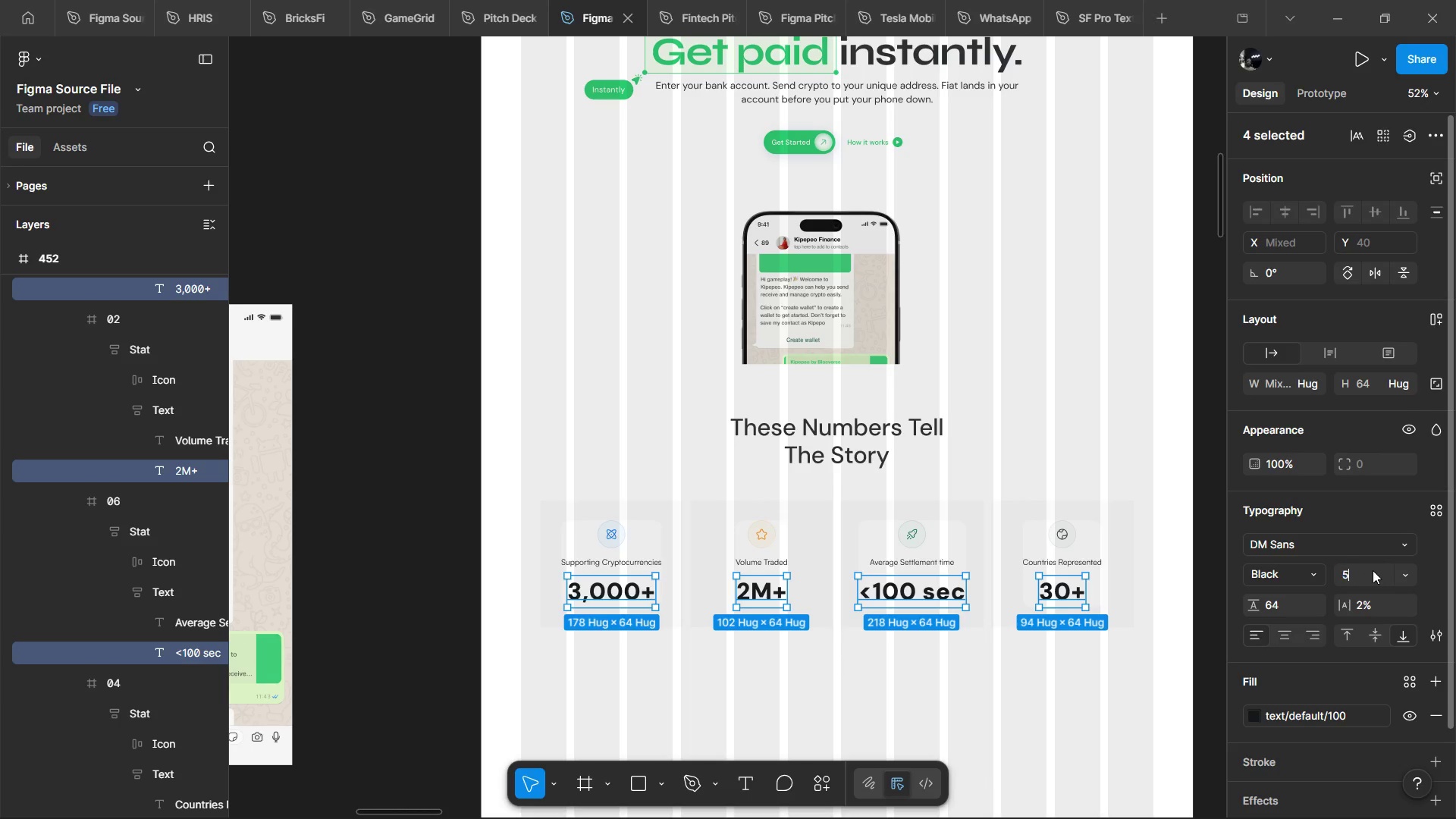 
type(52)
 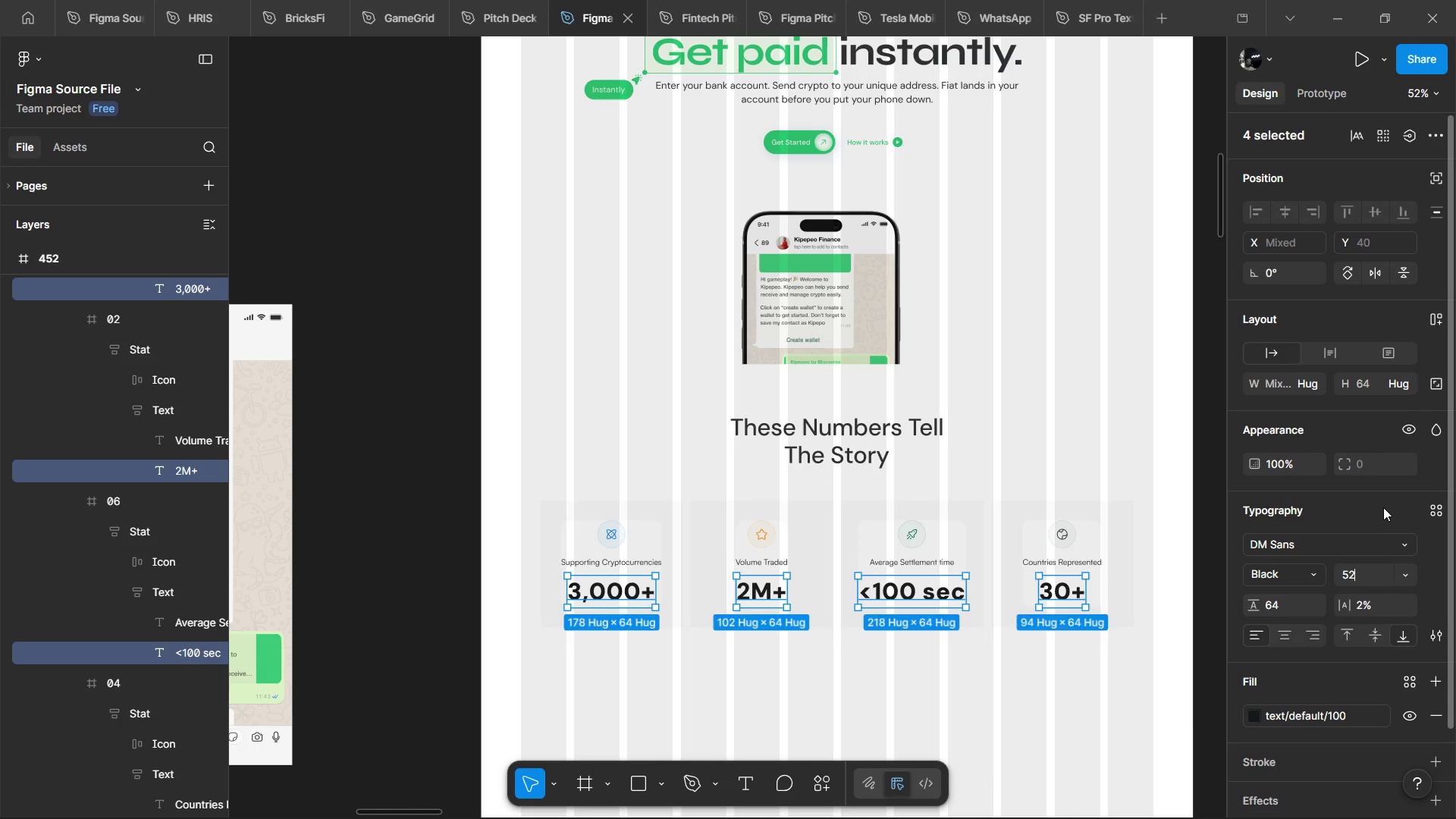 
left_click([1383, 507])
 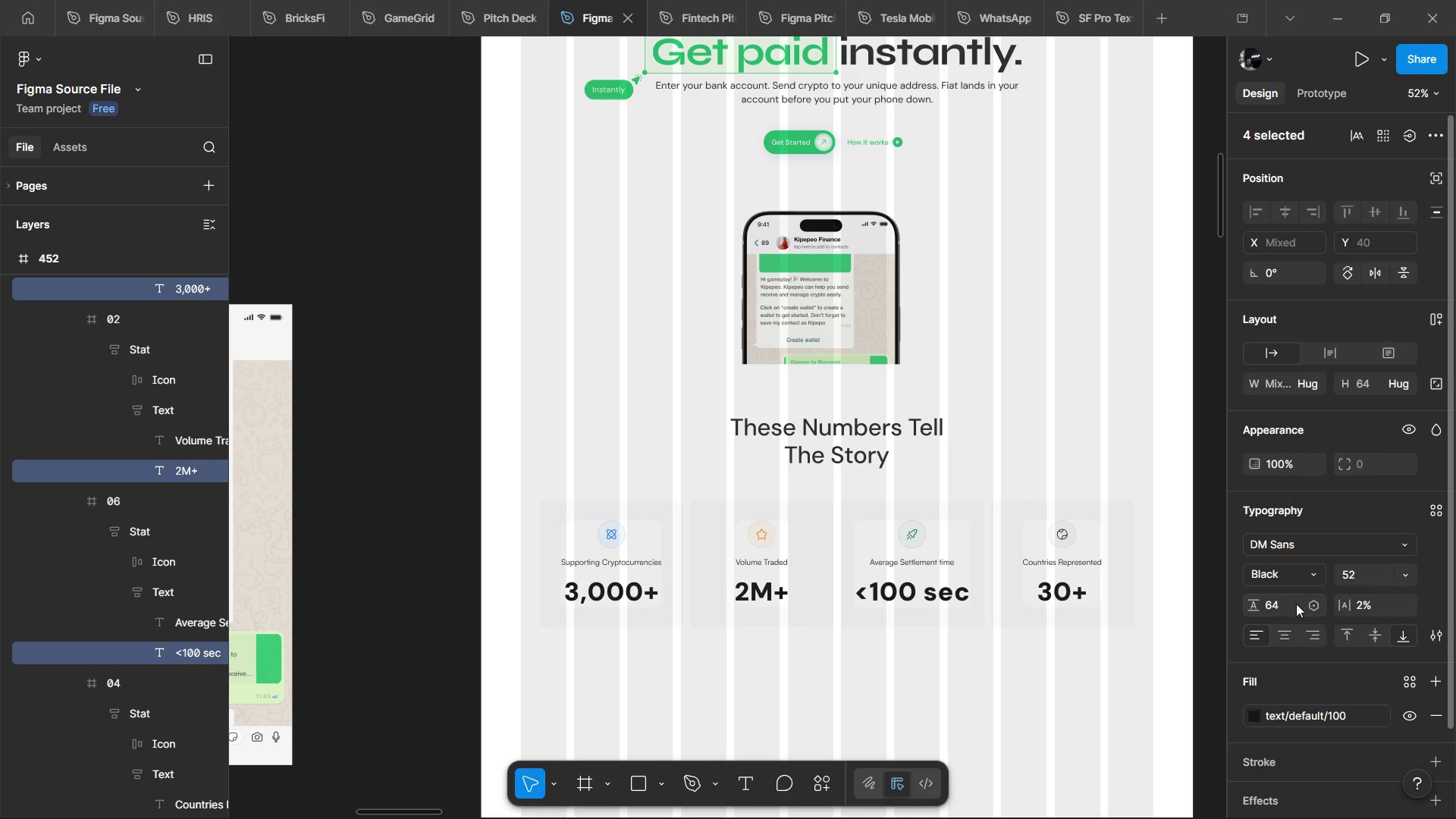 
left_click([1281, 604])
 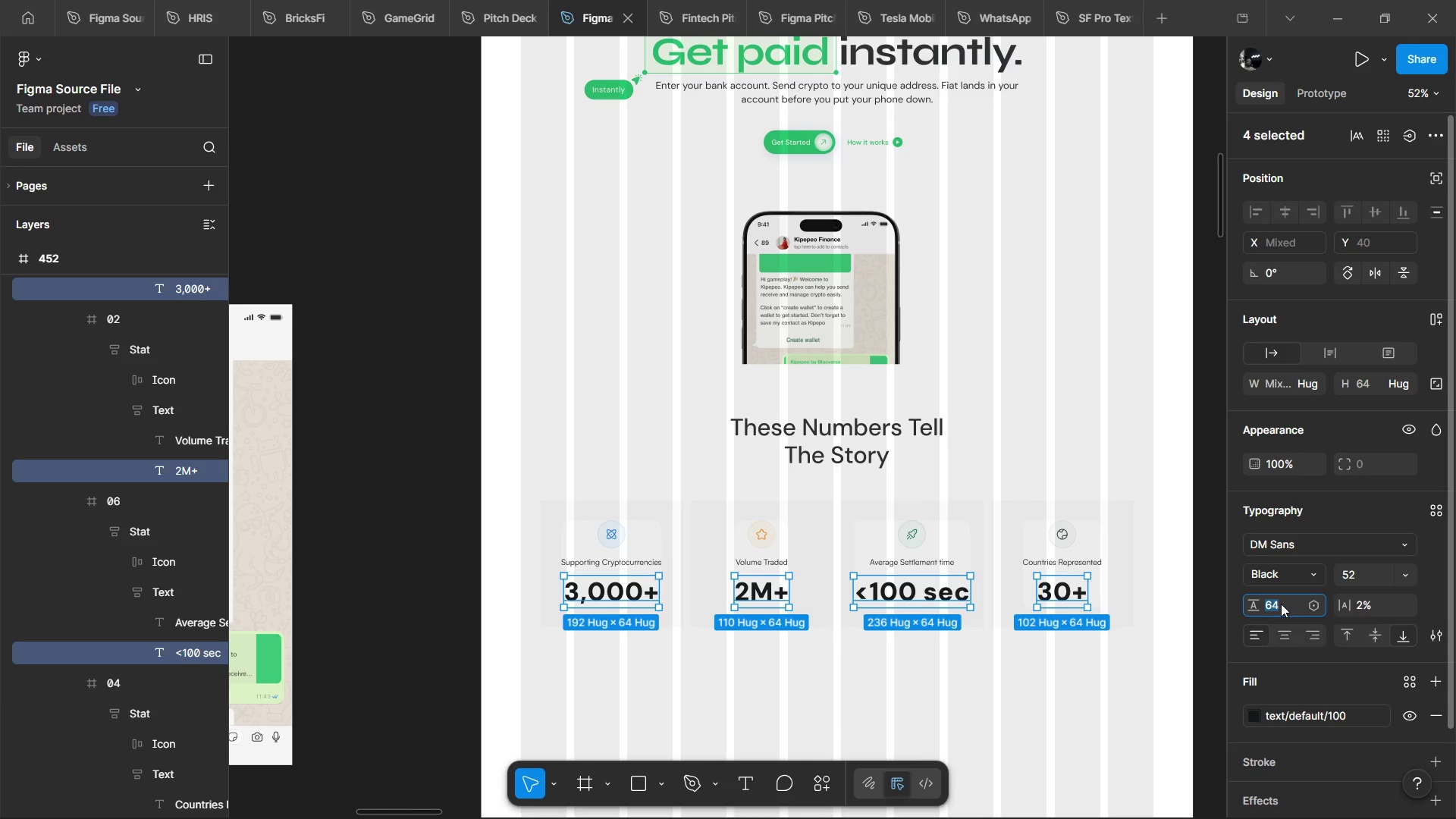 
key(6)
 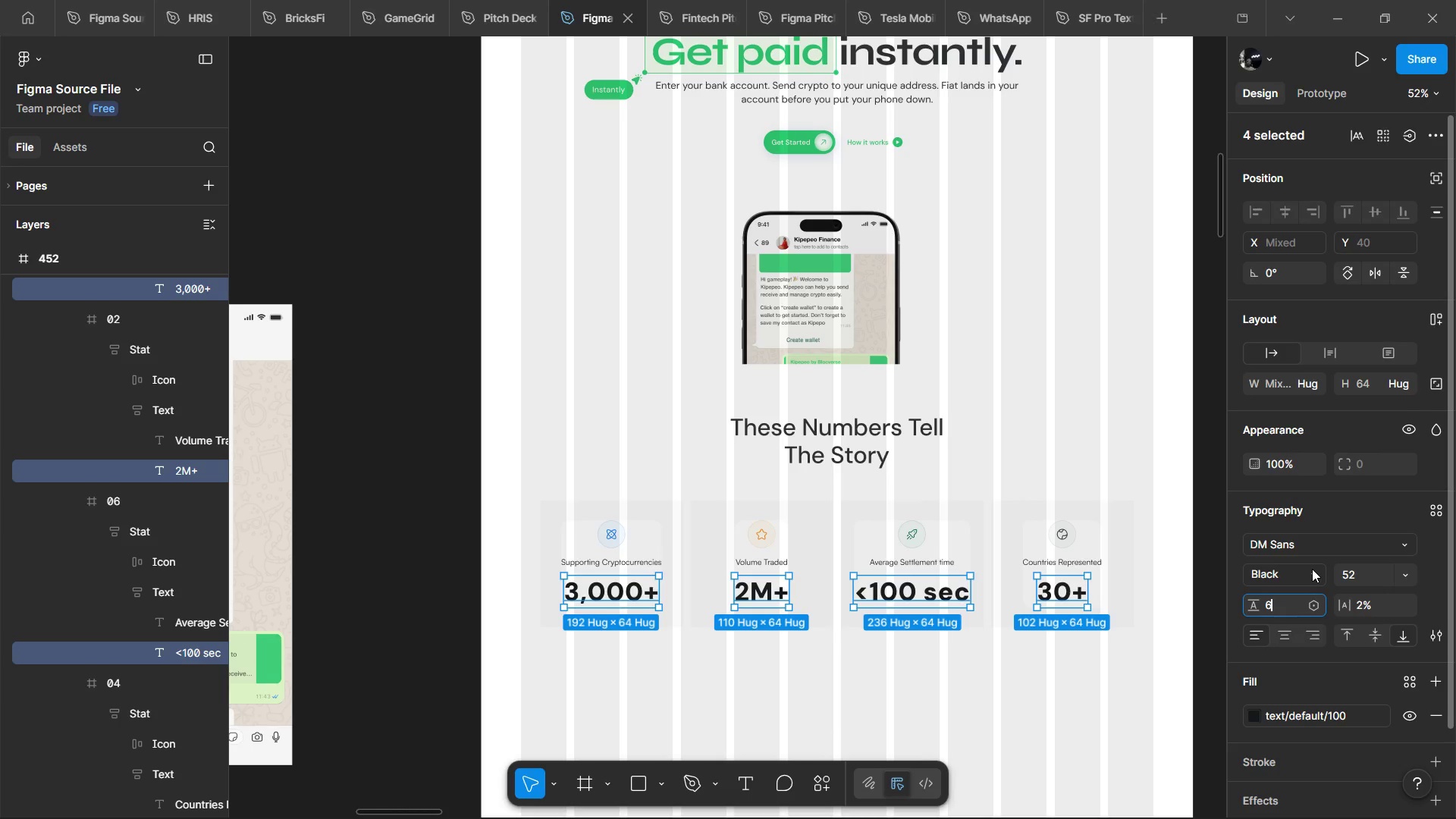 
key(0)
 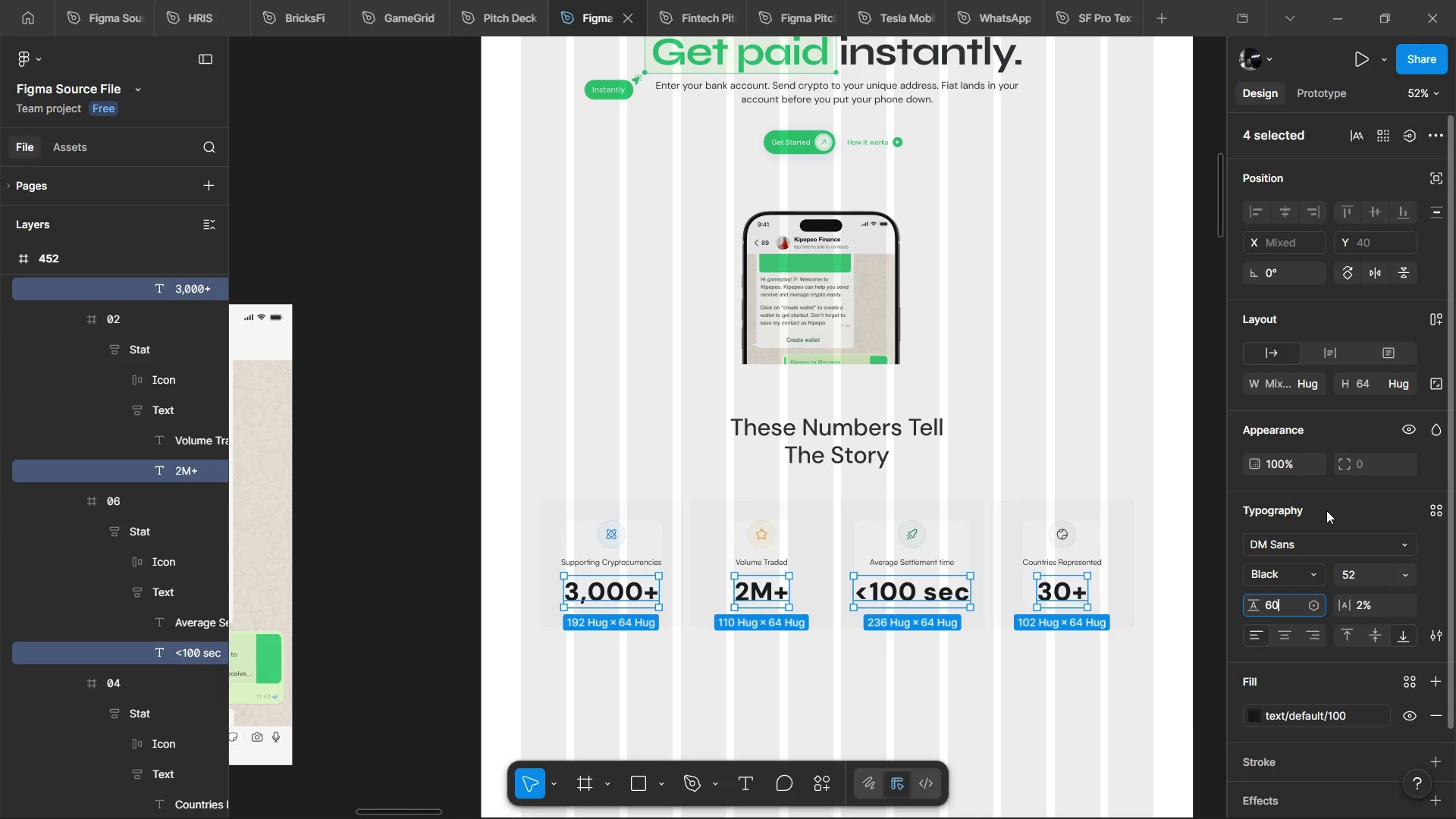 
left_click([1326, 510])
 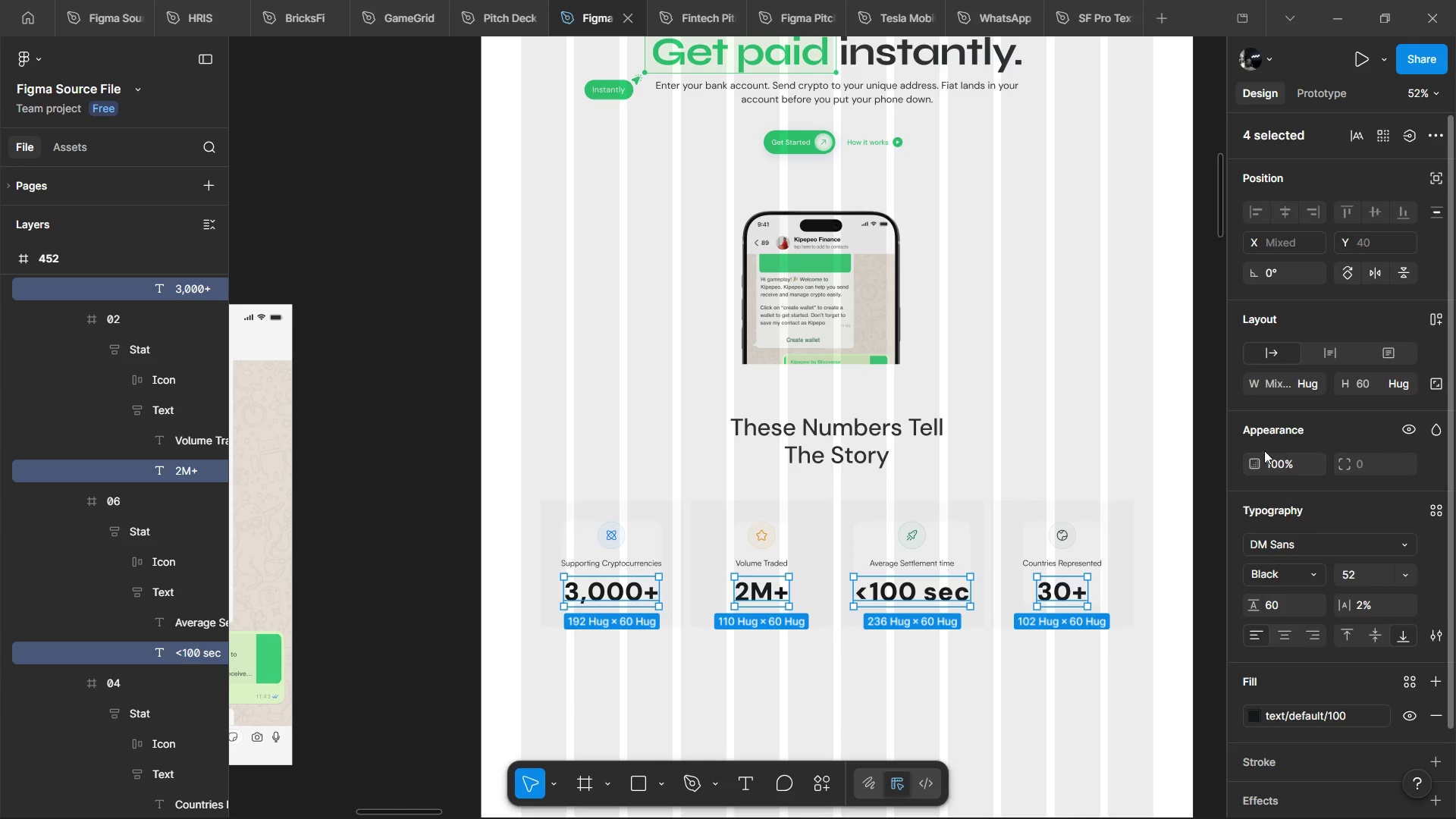 
left_click([1278, 635])
 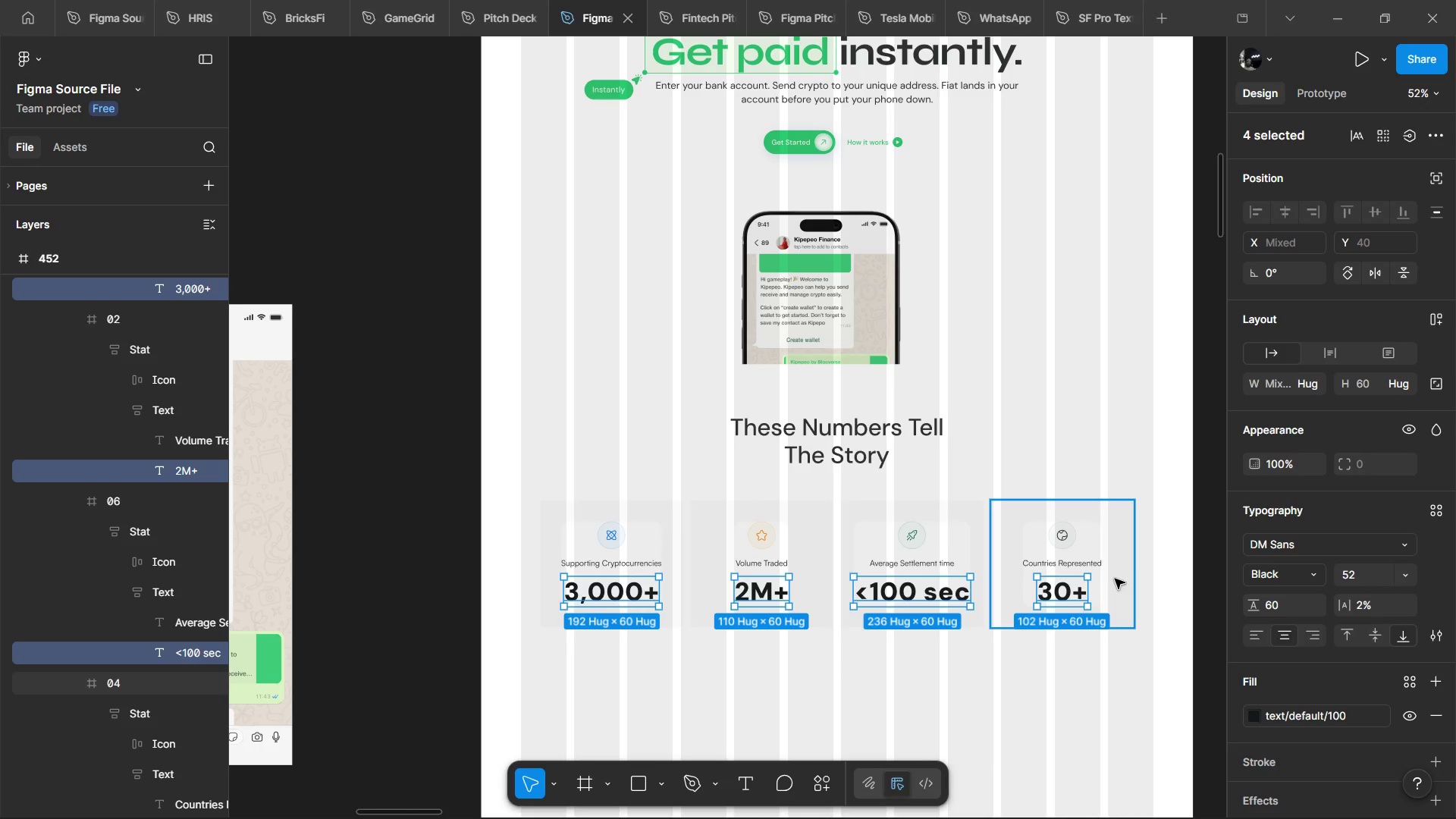 
left_click([1112, 579])
 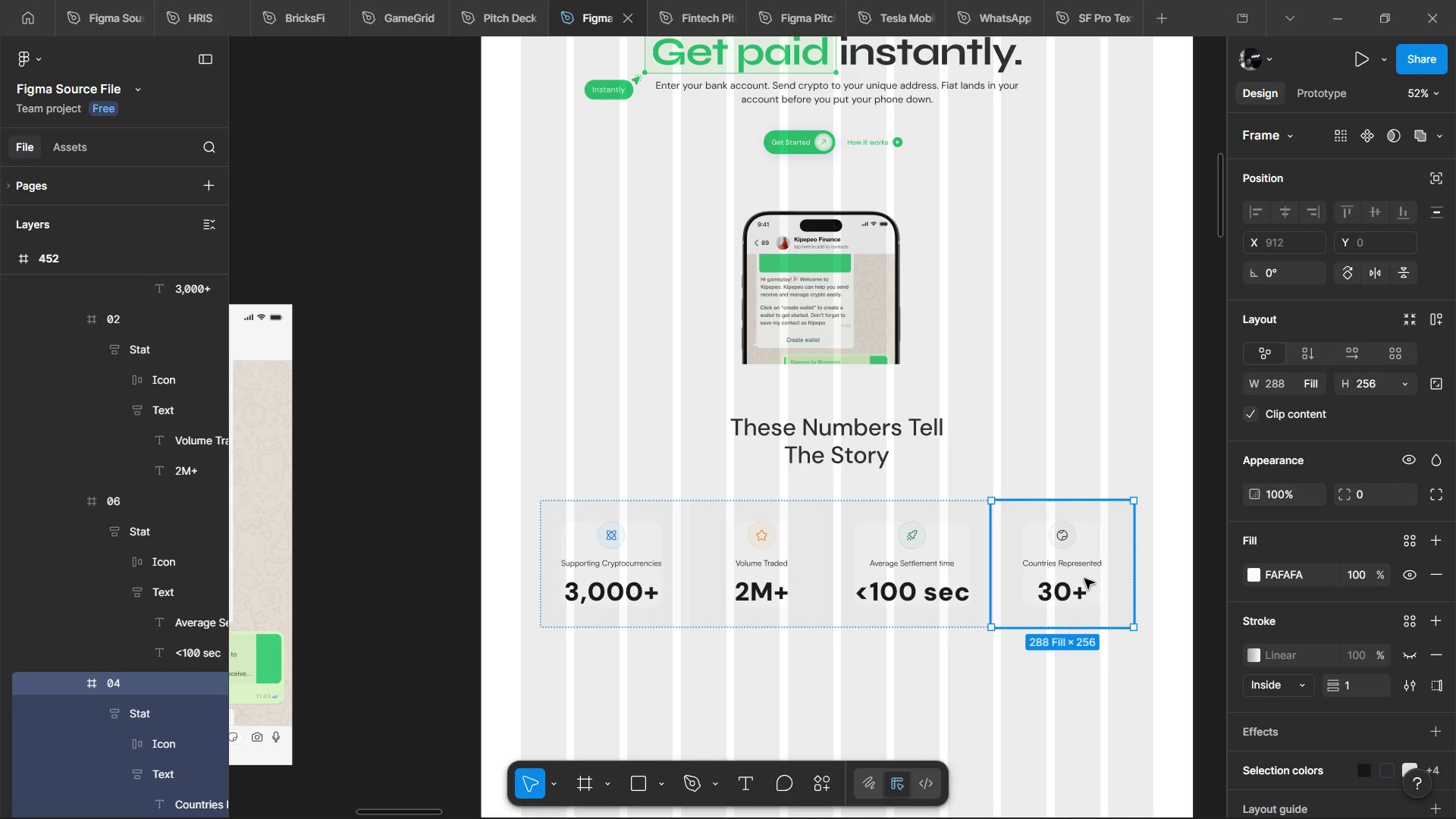 
double_click([1084, 579])
 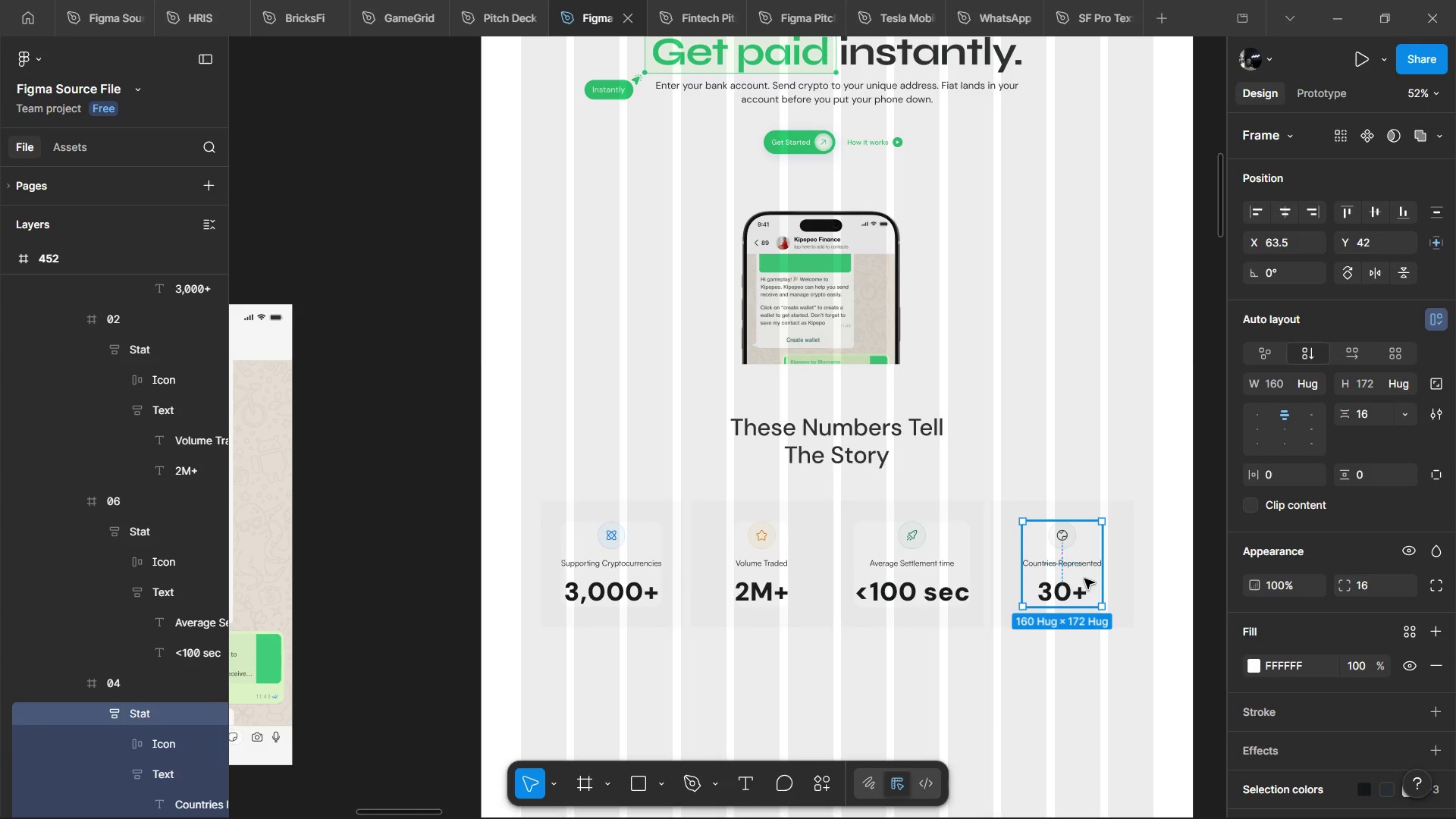 
hold_key(key=AltLeft, duration=1.52)
 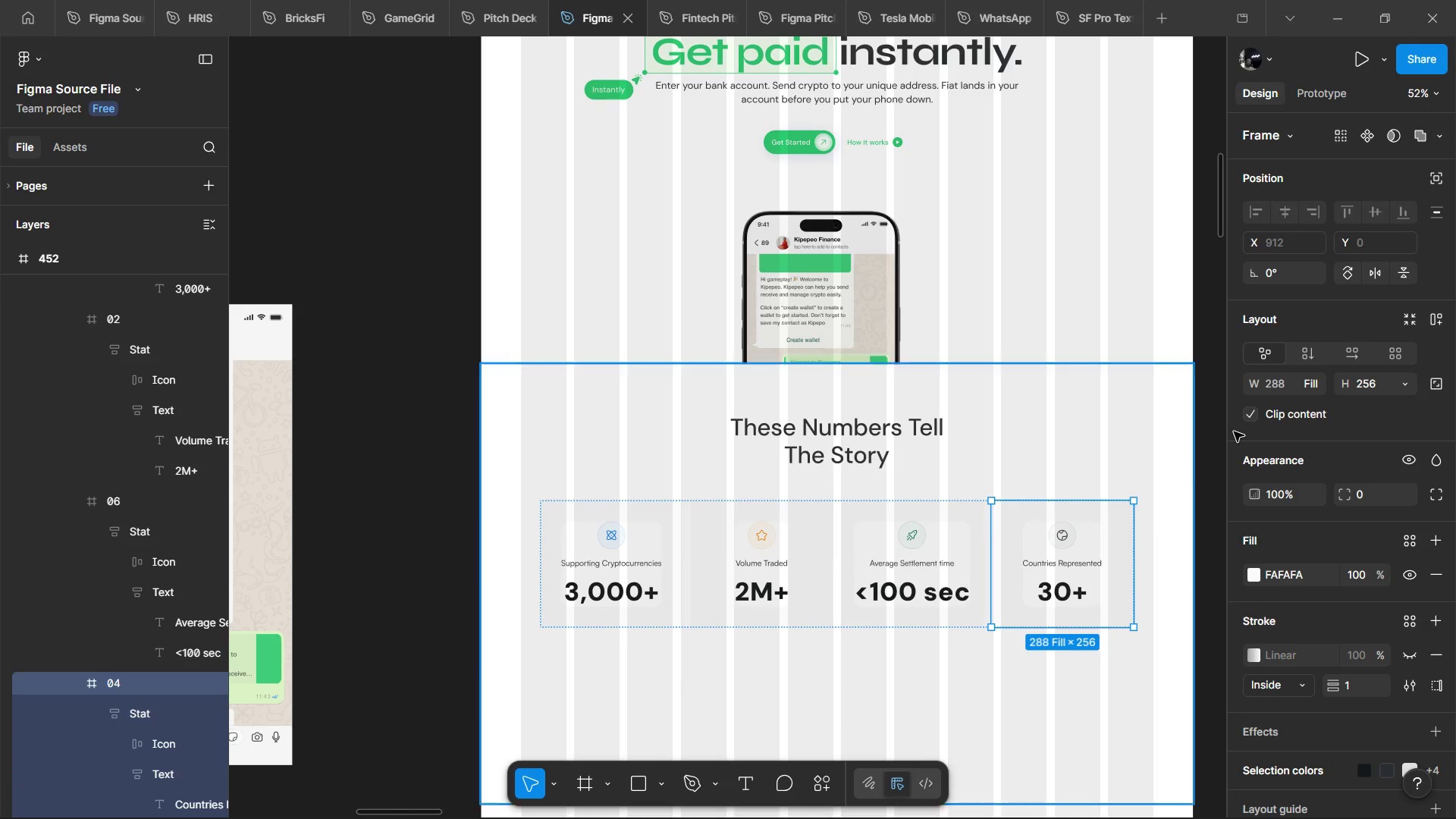 
key(Alt+AltLeft)
 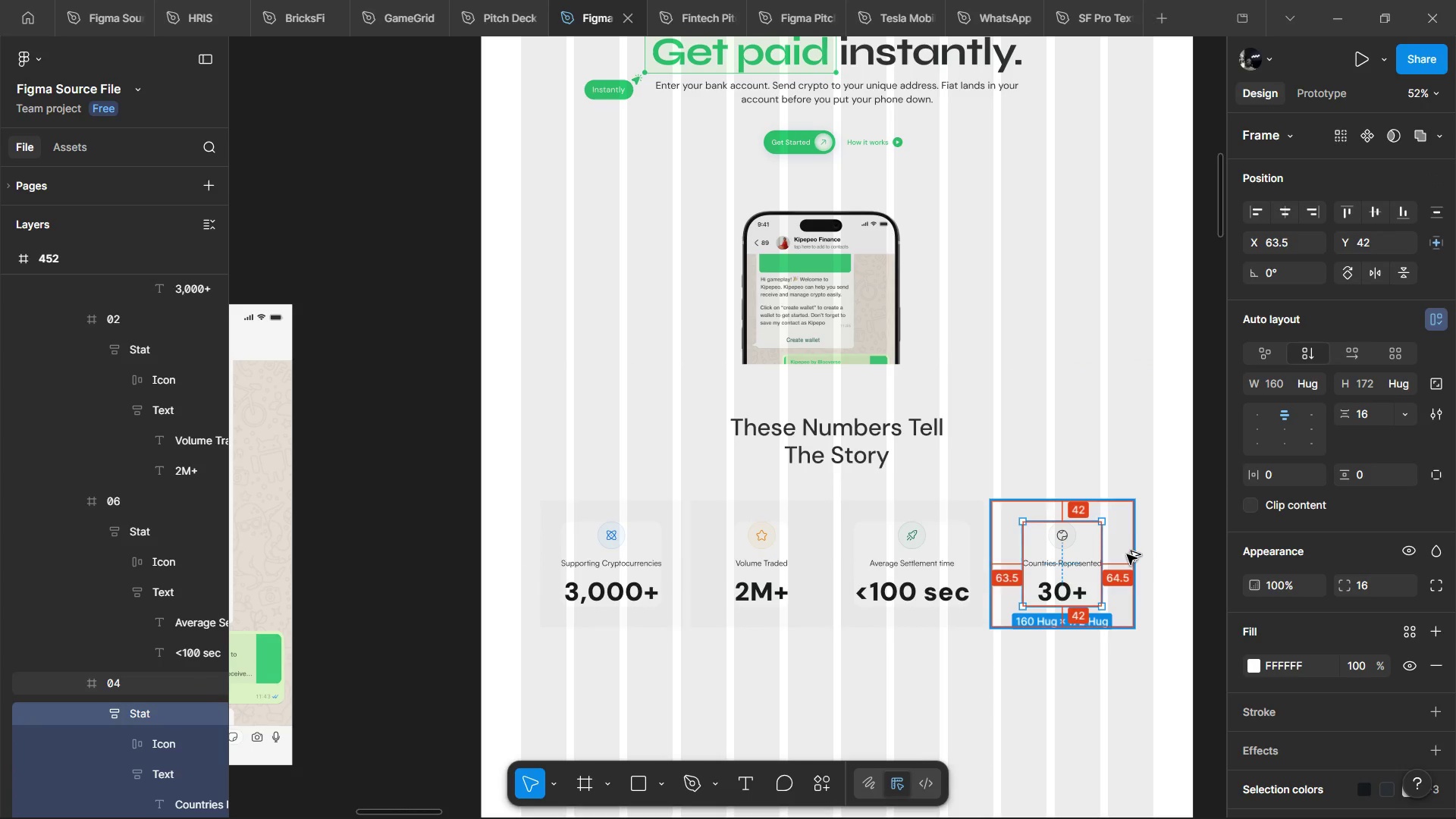 
key(Alt+AltLeft)
 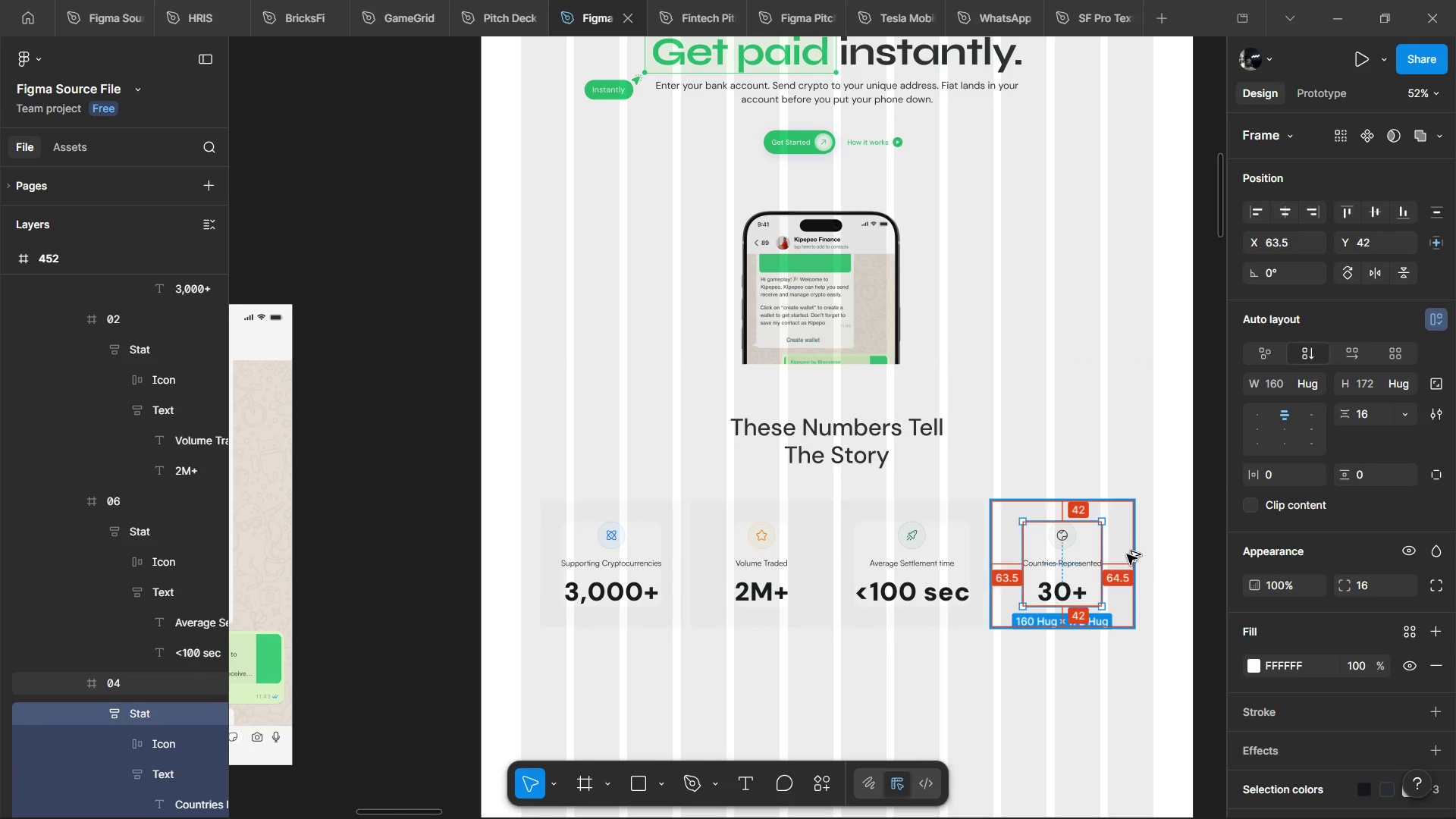 
key(Alt+AltLeft)
 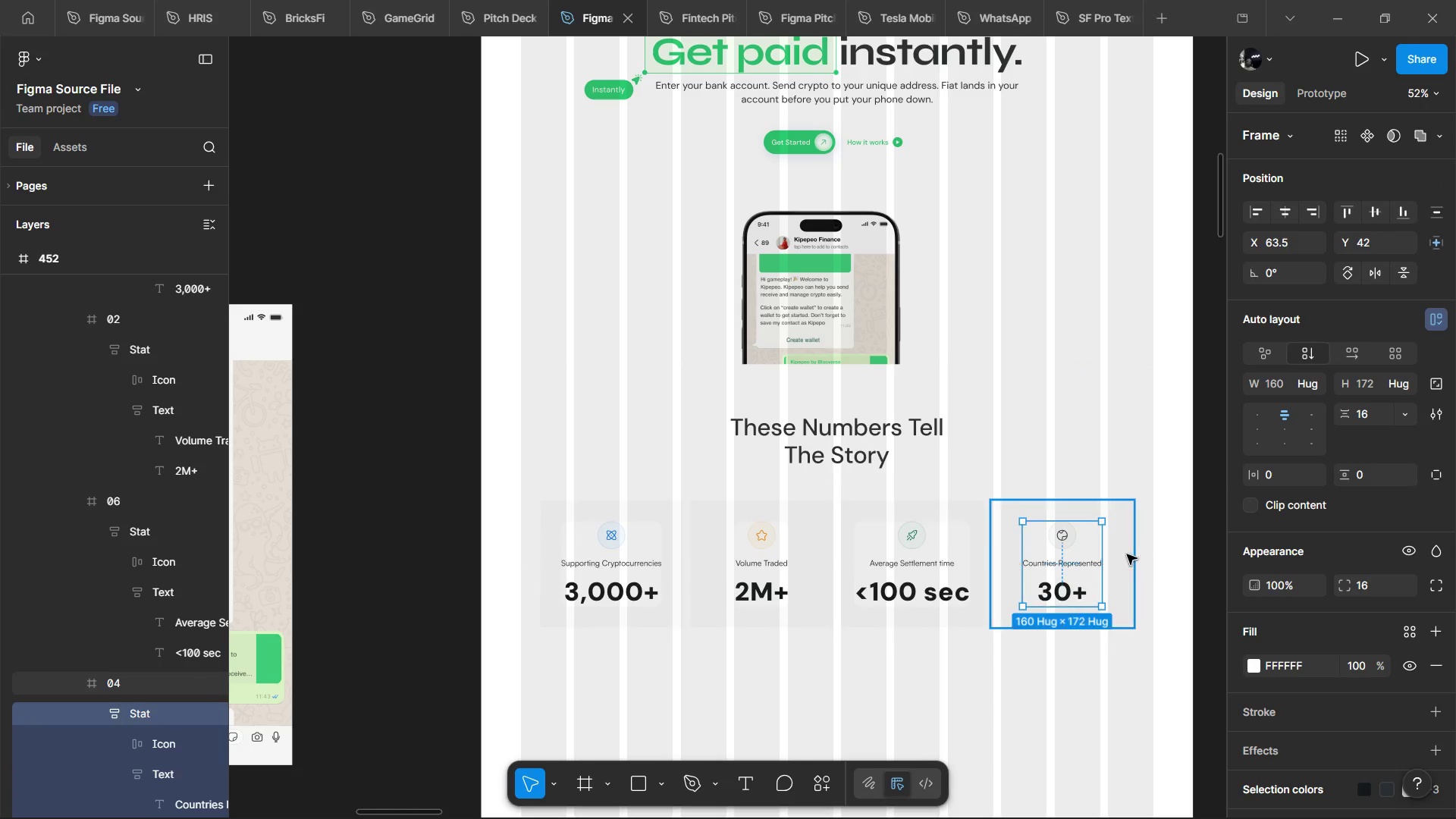 
key(Alt+AltLeft)
 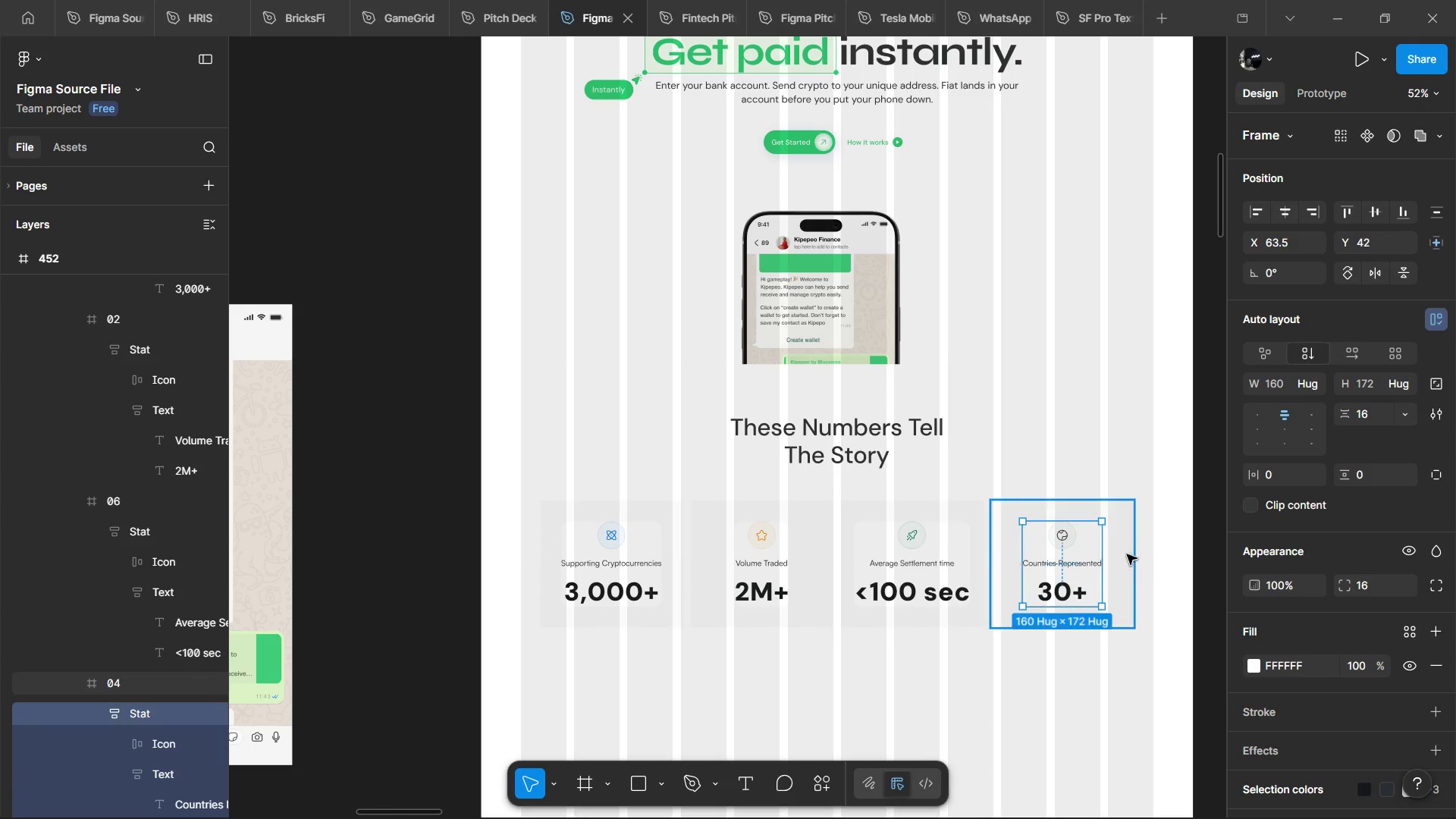 
key(Alt+AltLeft)
 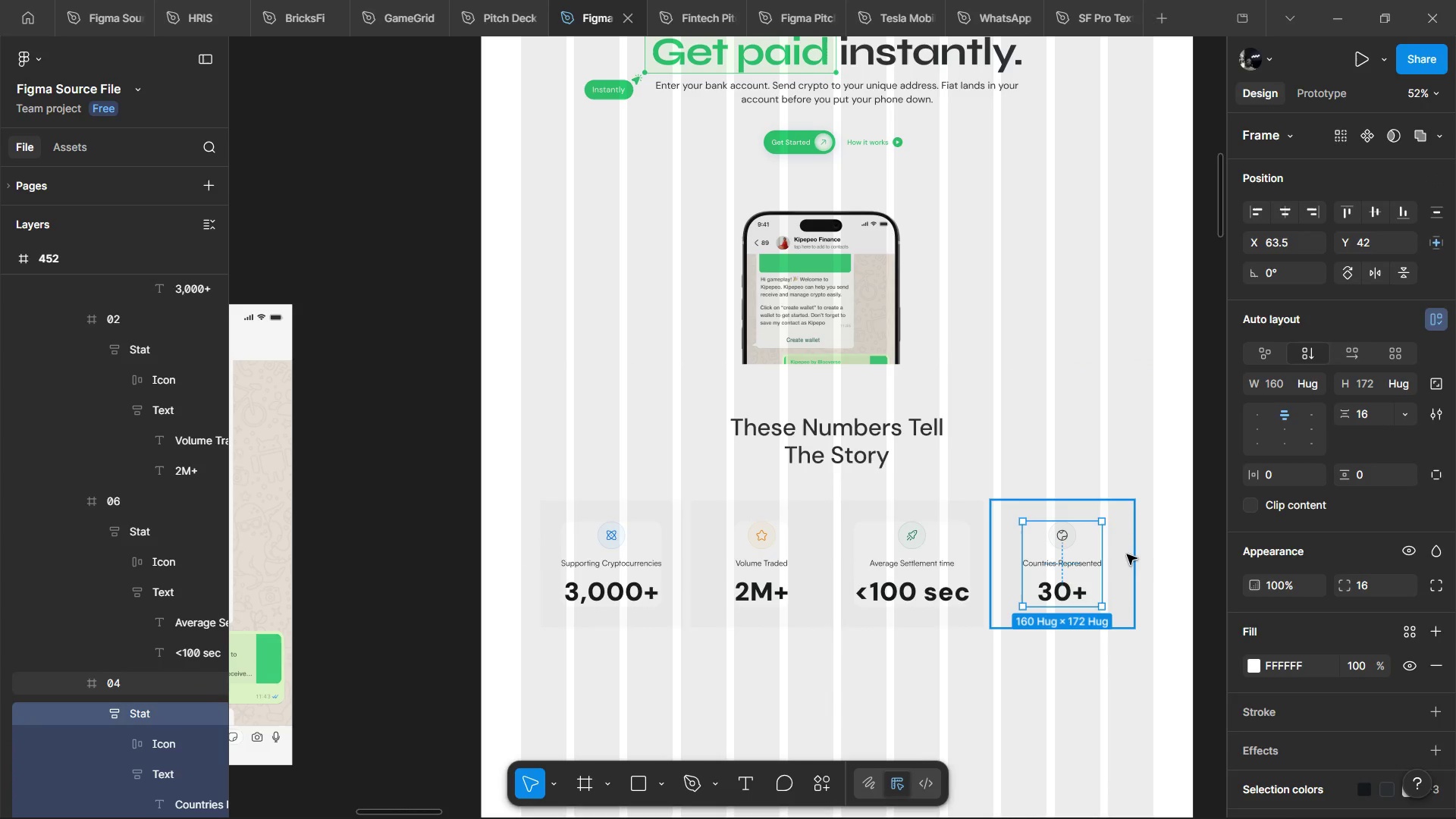 
left_click([1127, 554])
 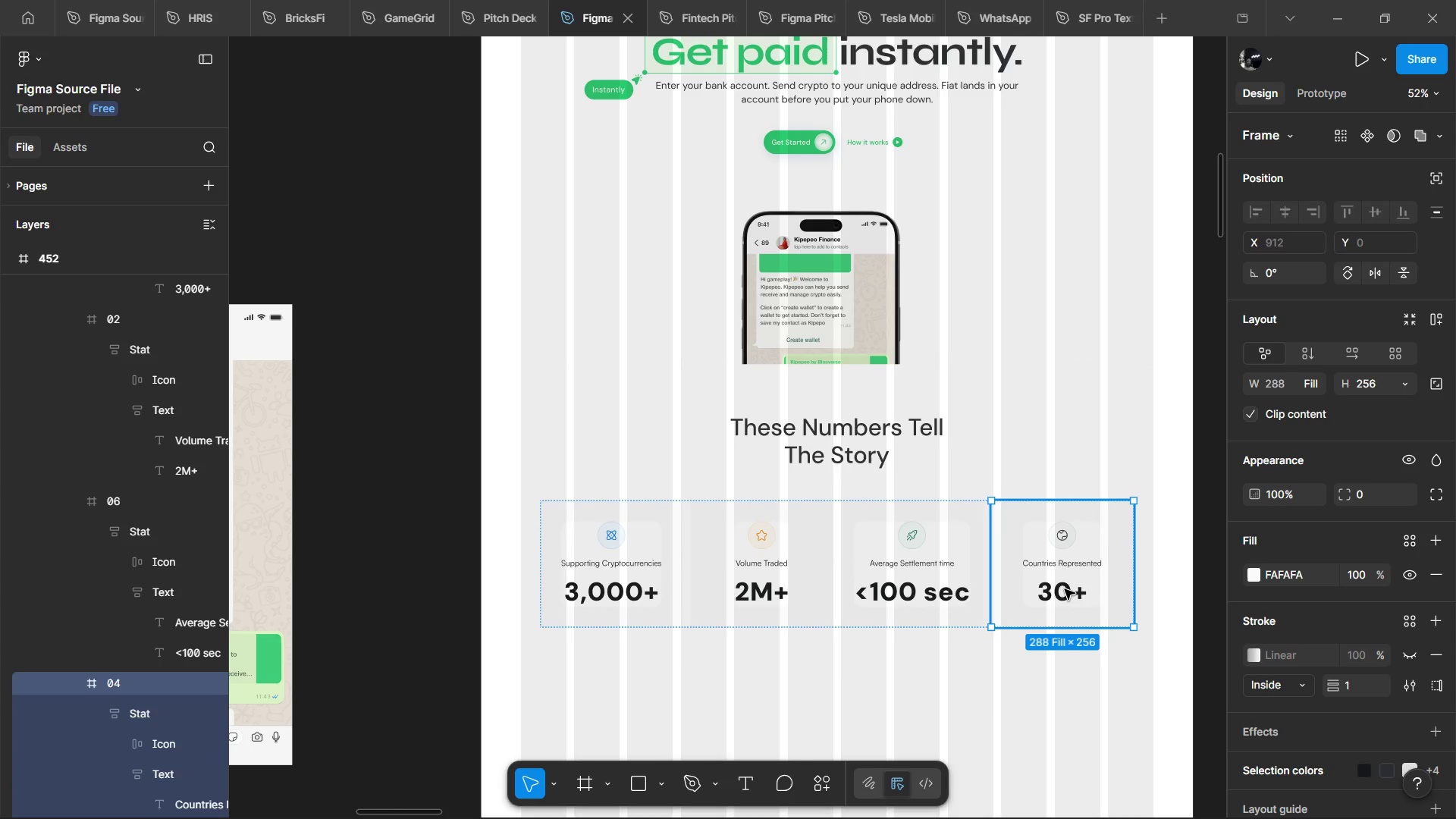 
double_click([1065, 589])
 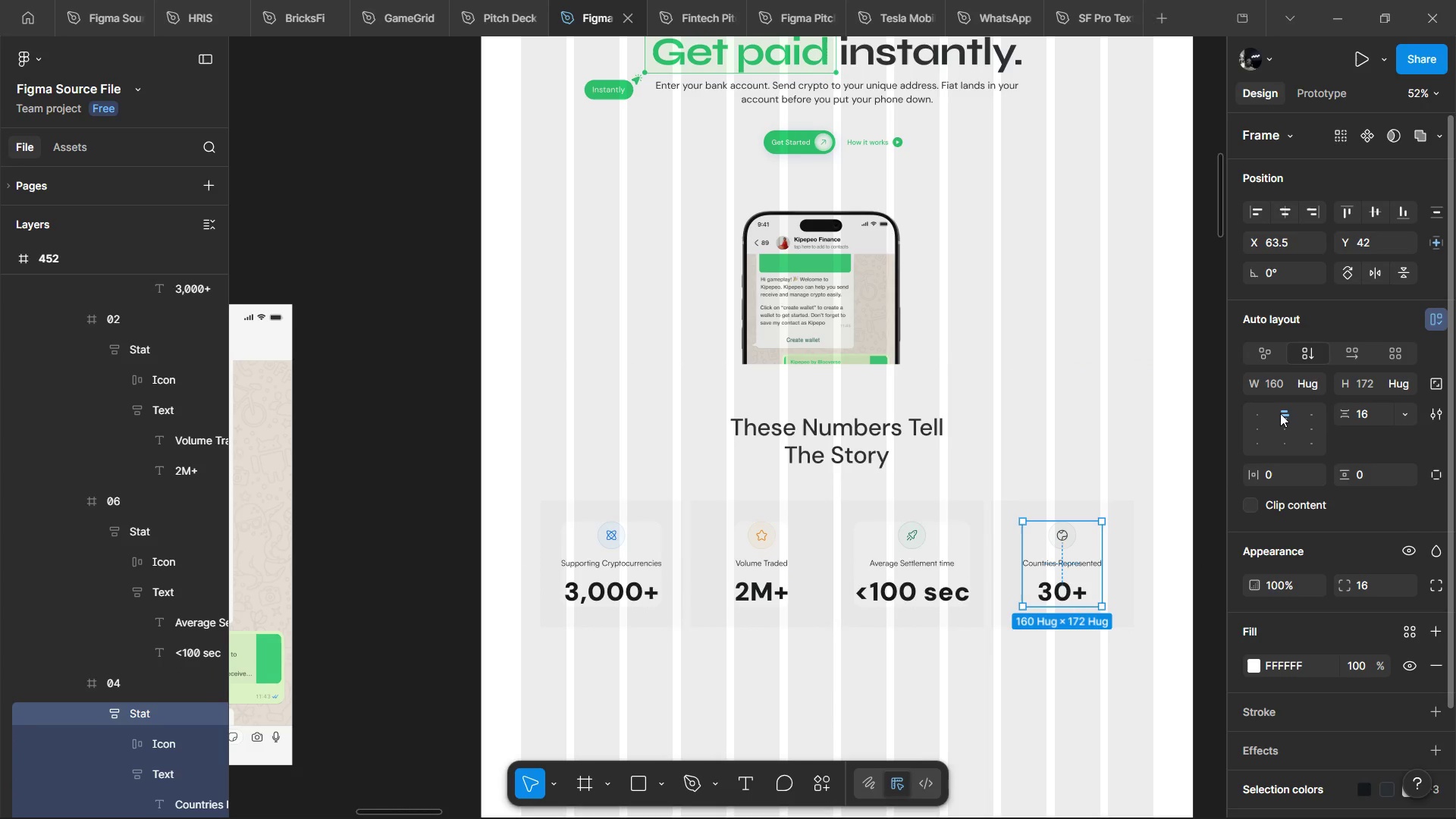 
left_click([1288, 422])
 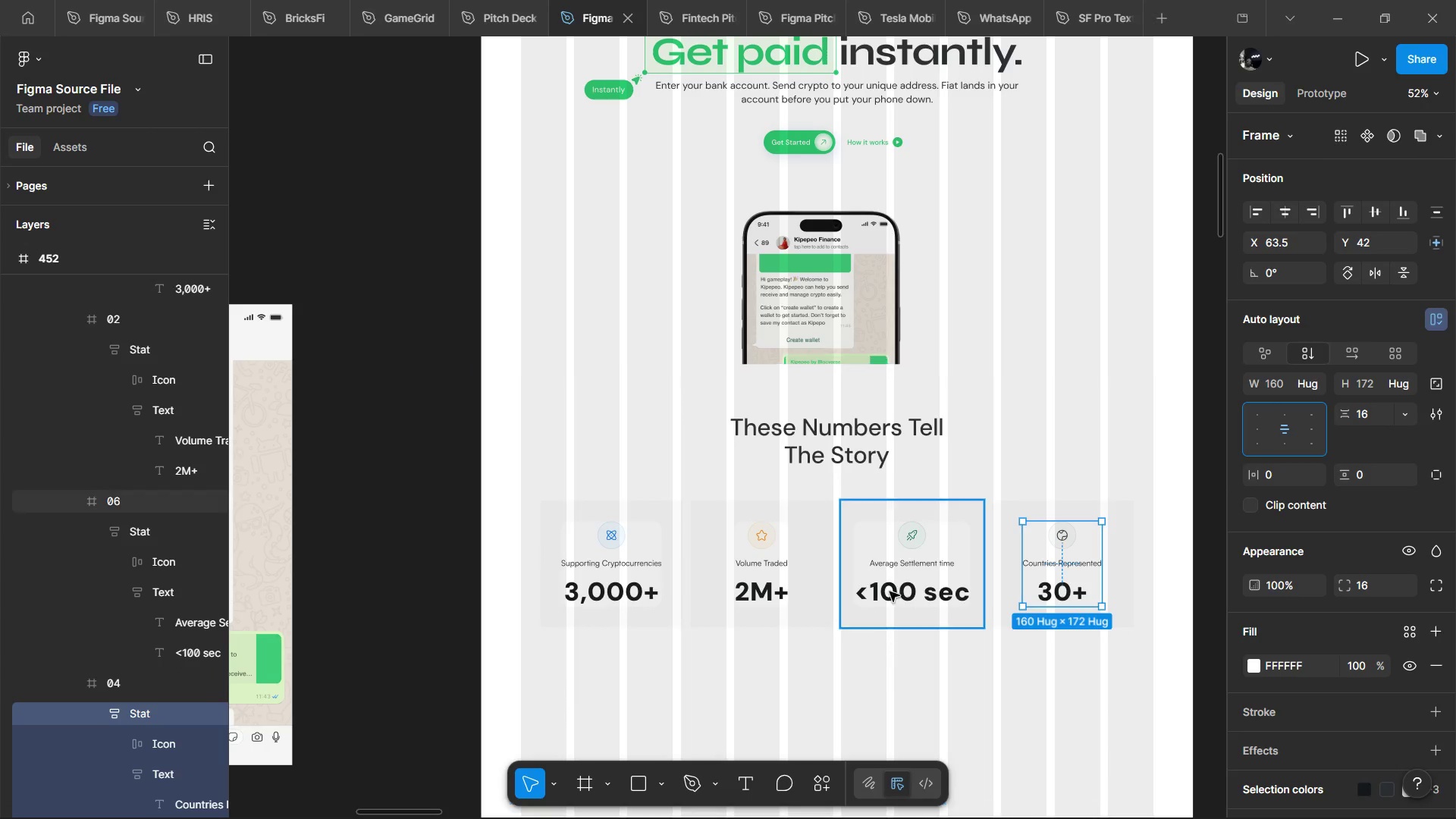 
left_click([902, 569])
 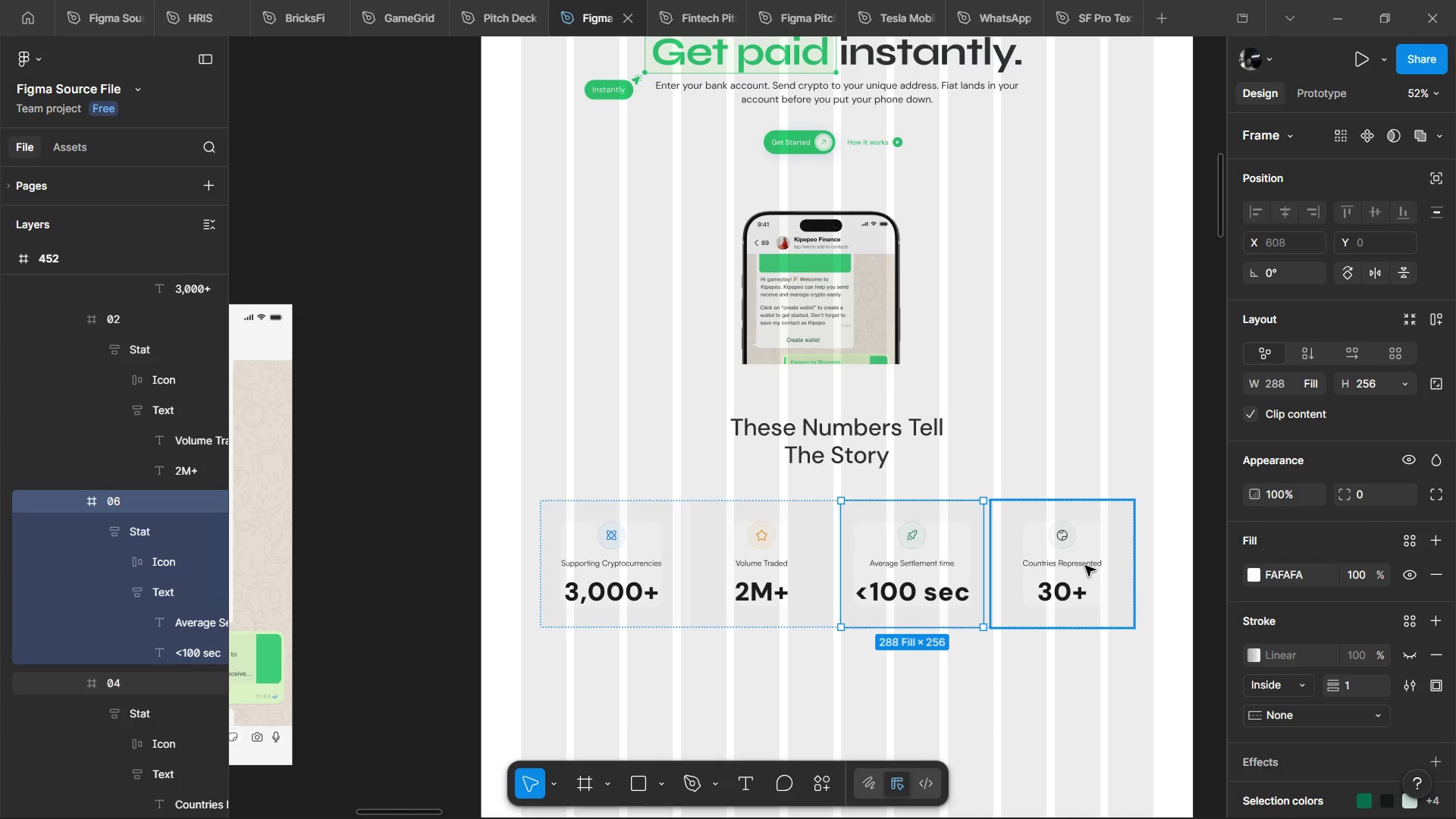 
left_click([1085, 566])
 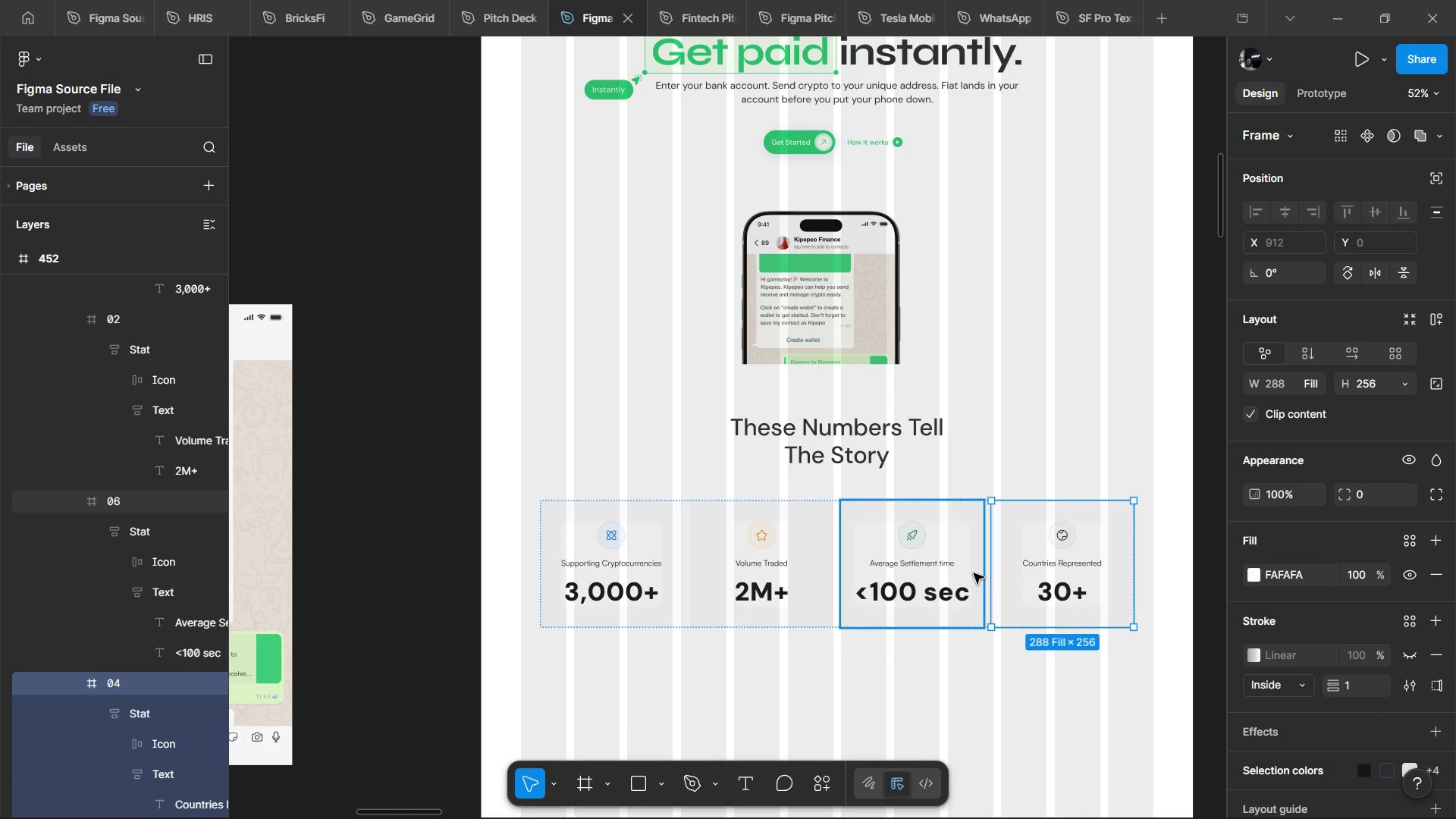 
left_click([974, 573])
 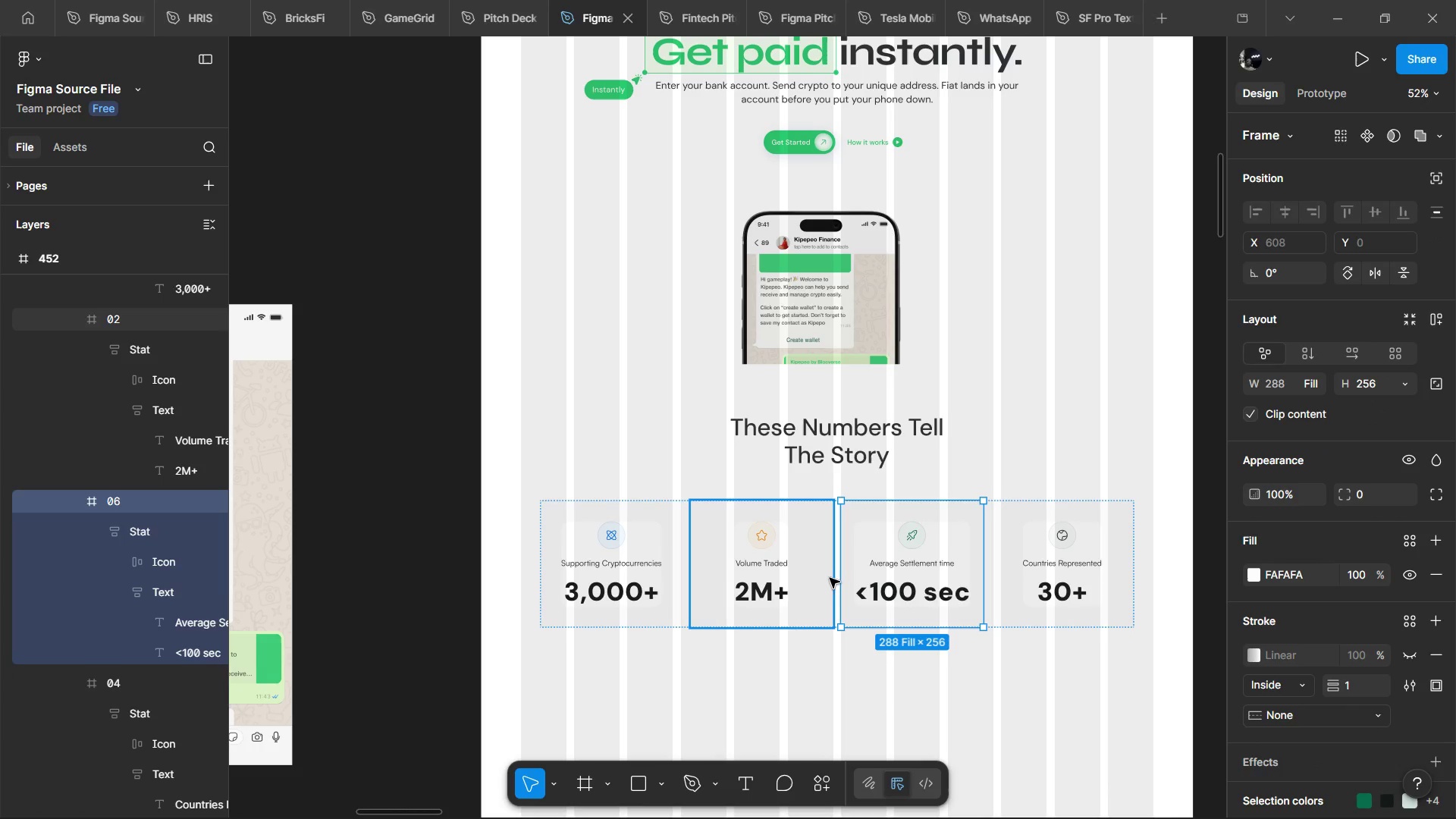 
left_click([830, 578])
 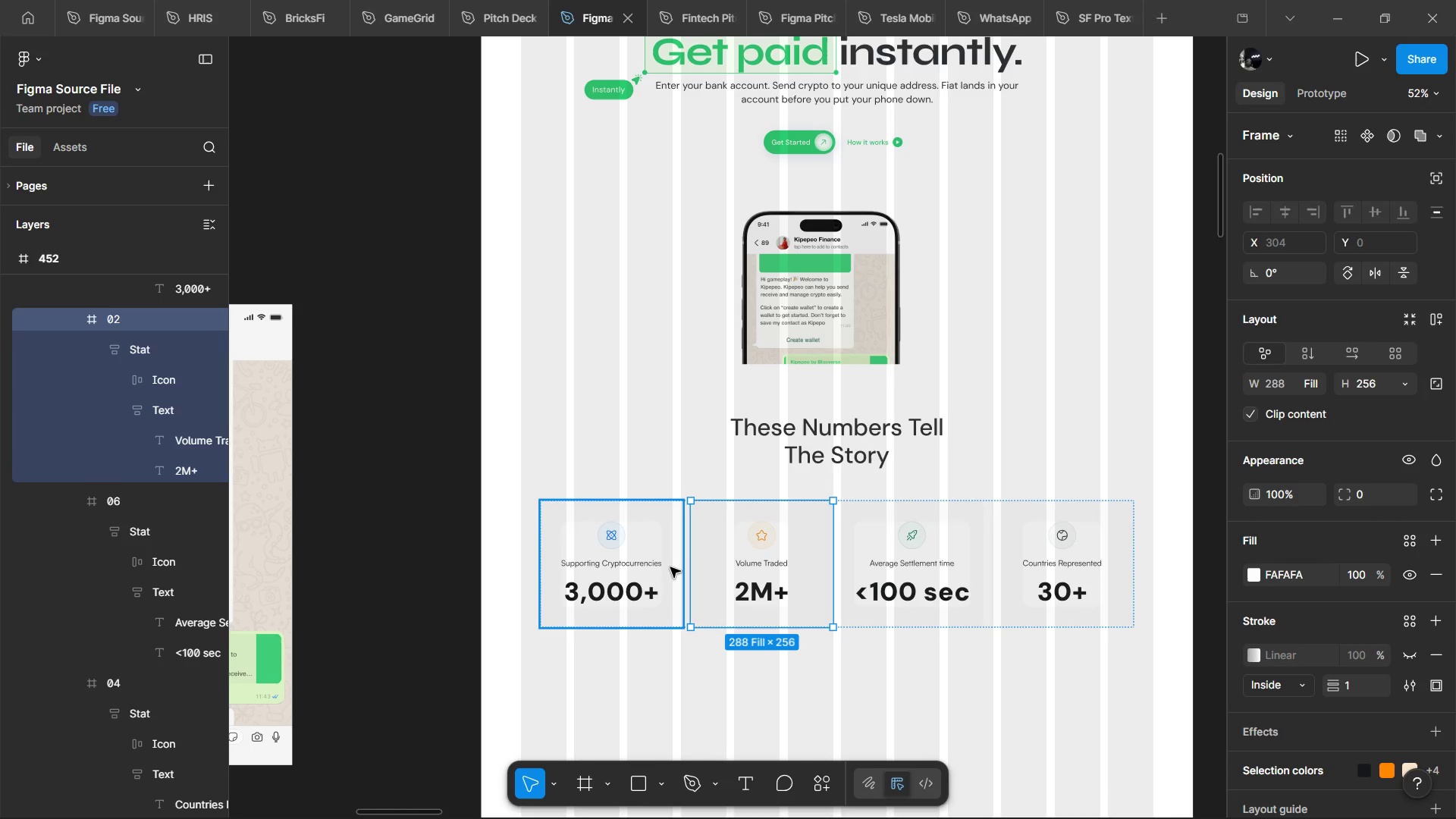 
left_click([670, 567])
 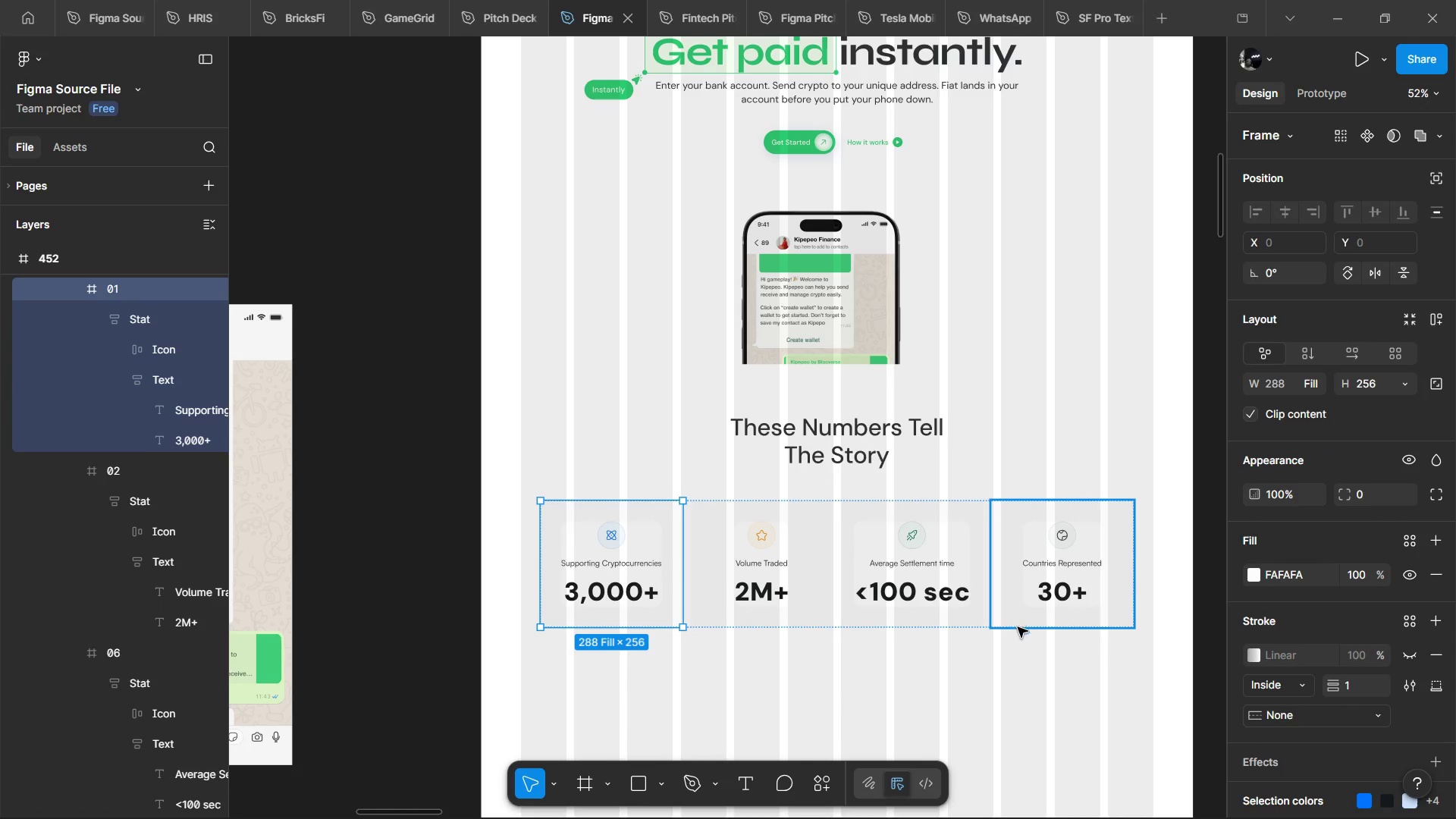 
left_click([1000, 664])
 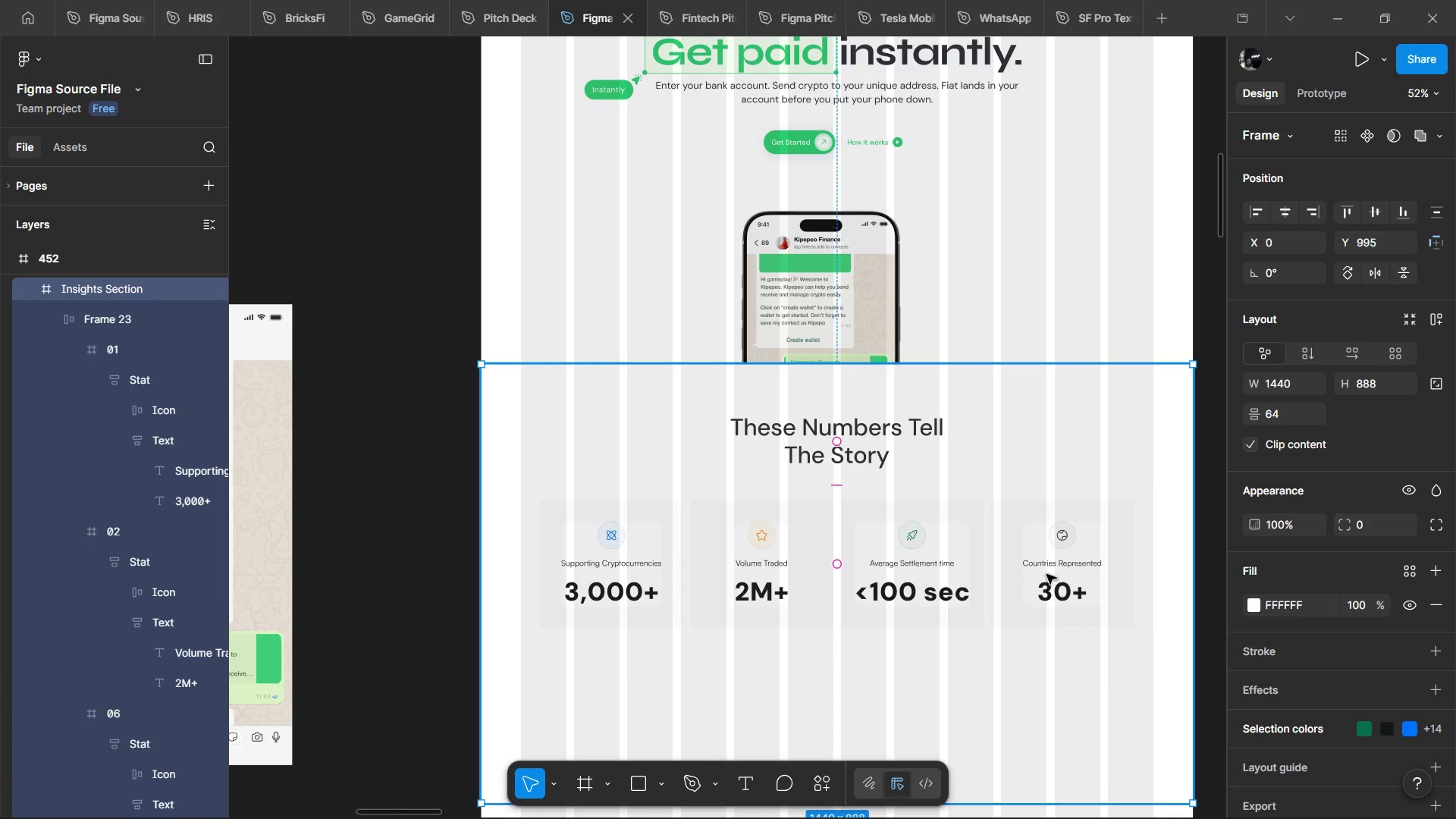 
left_click([1068, 554])
 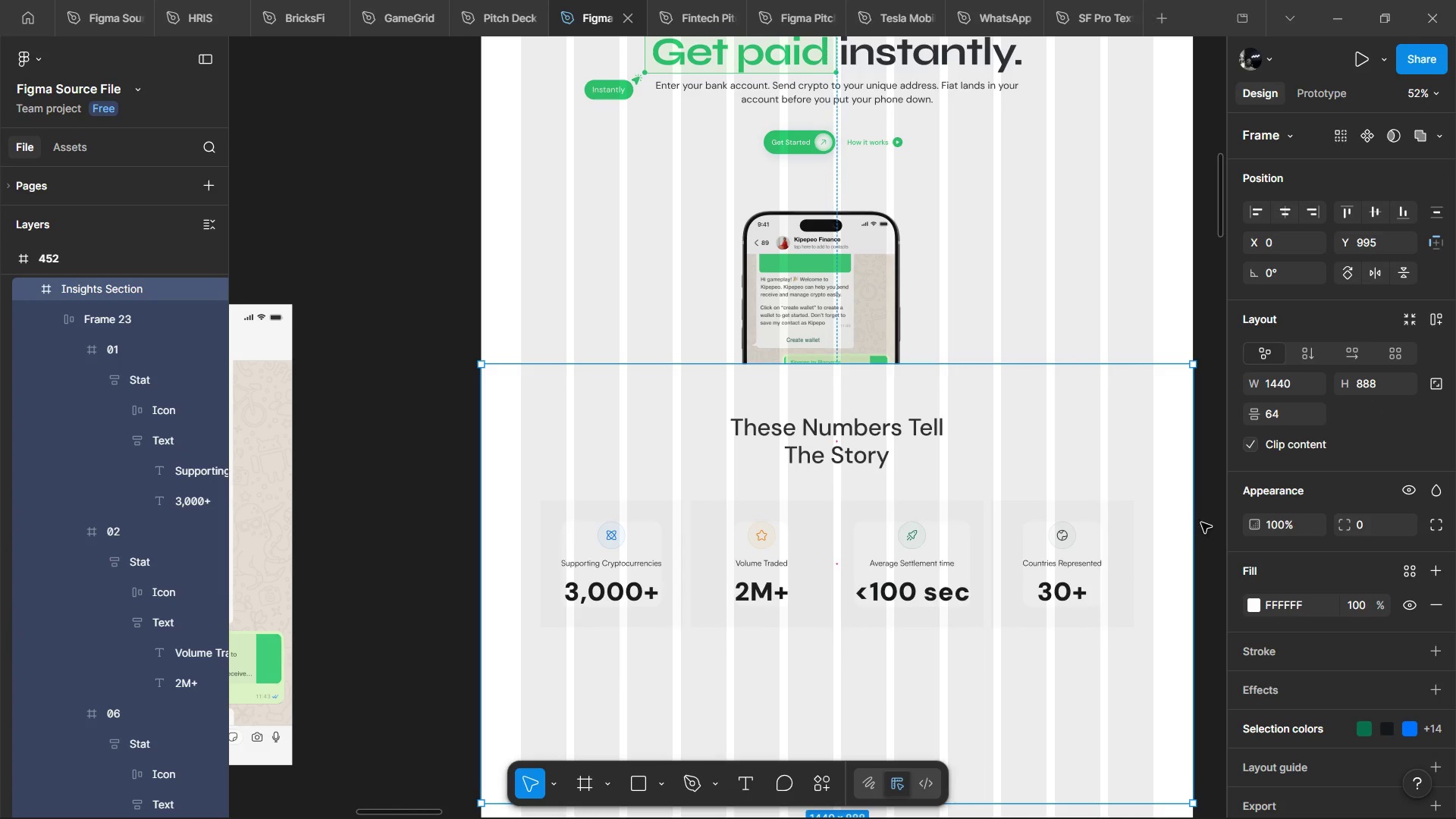 
hold_key(key=ControlLeft, duration=0.97)
left_click([1172, 284])
 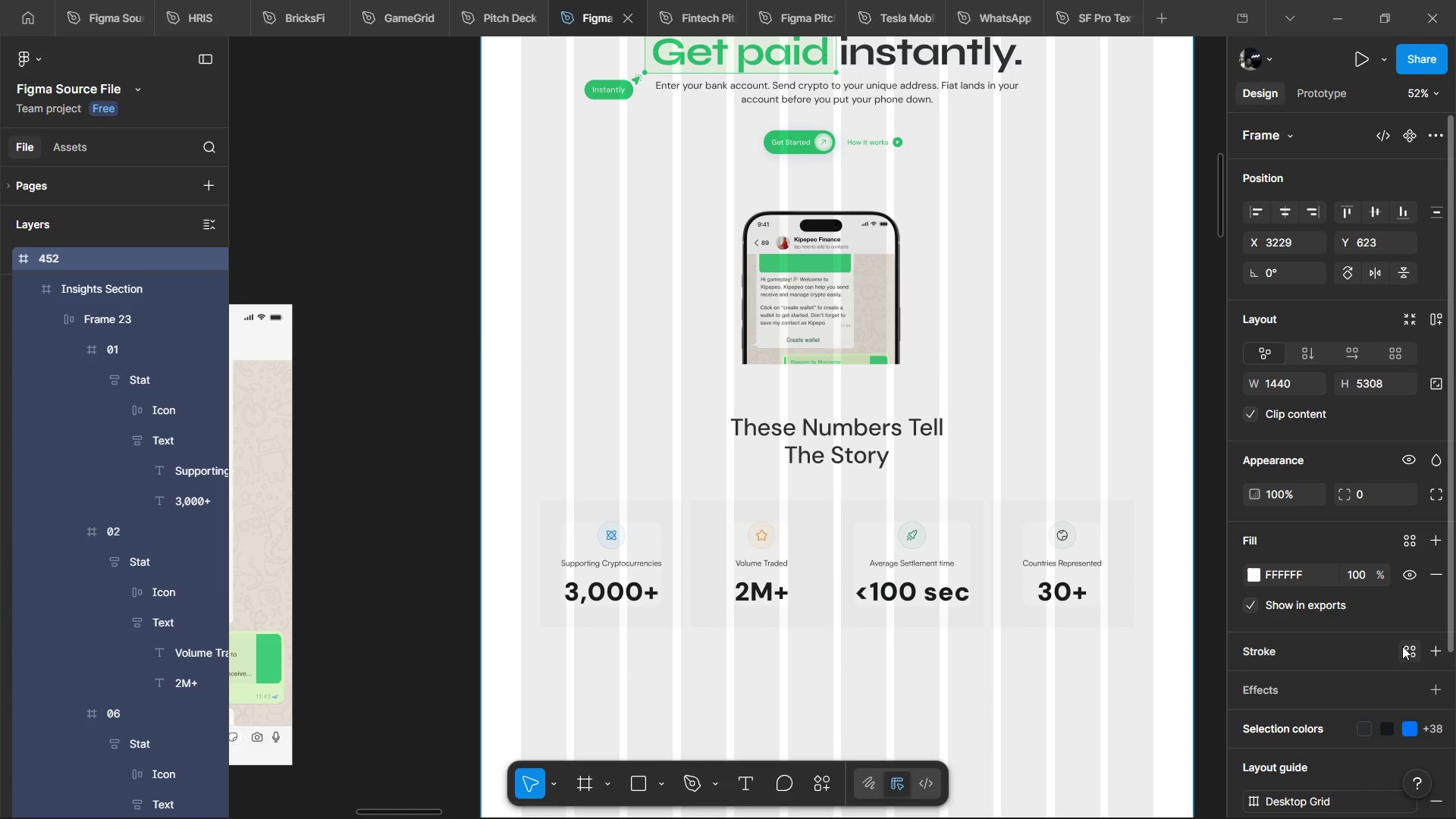 
scroll: coordinate [1397, 652], scroll_direction: down, amount: 4.0
 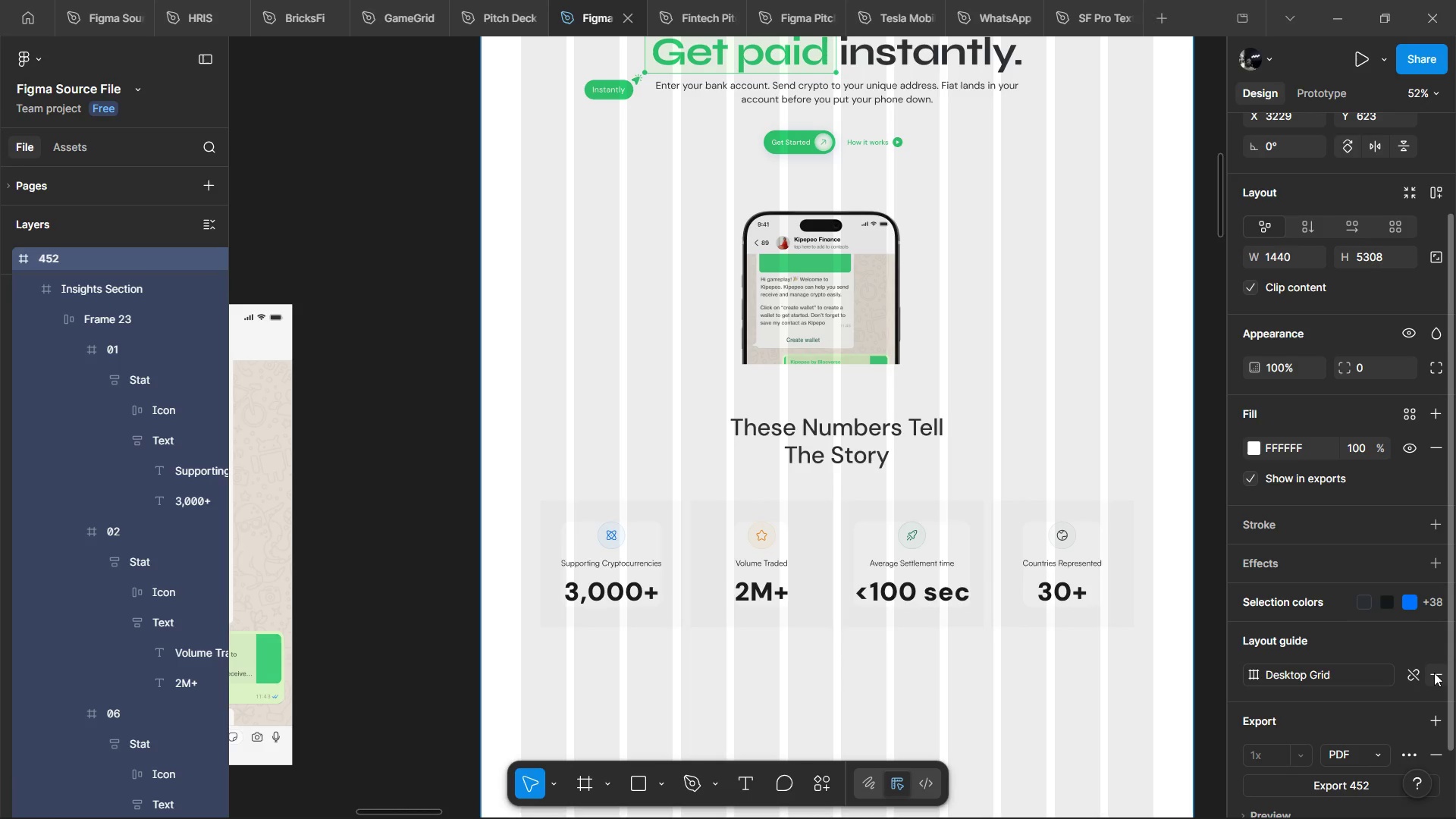 
left_click([1434, 673])
 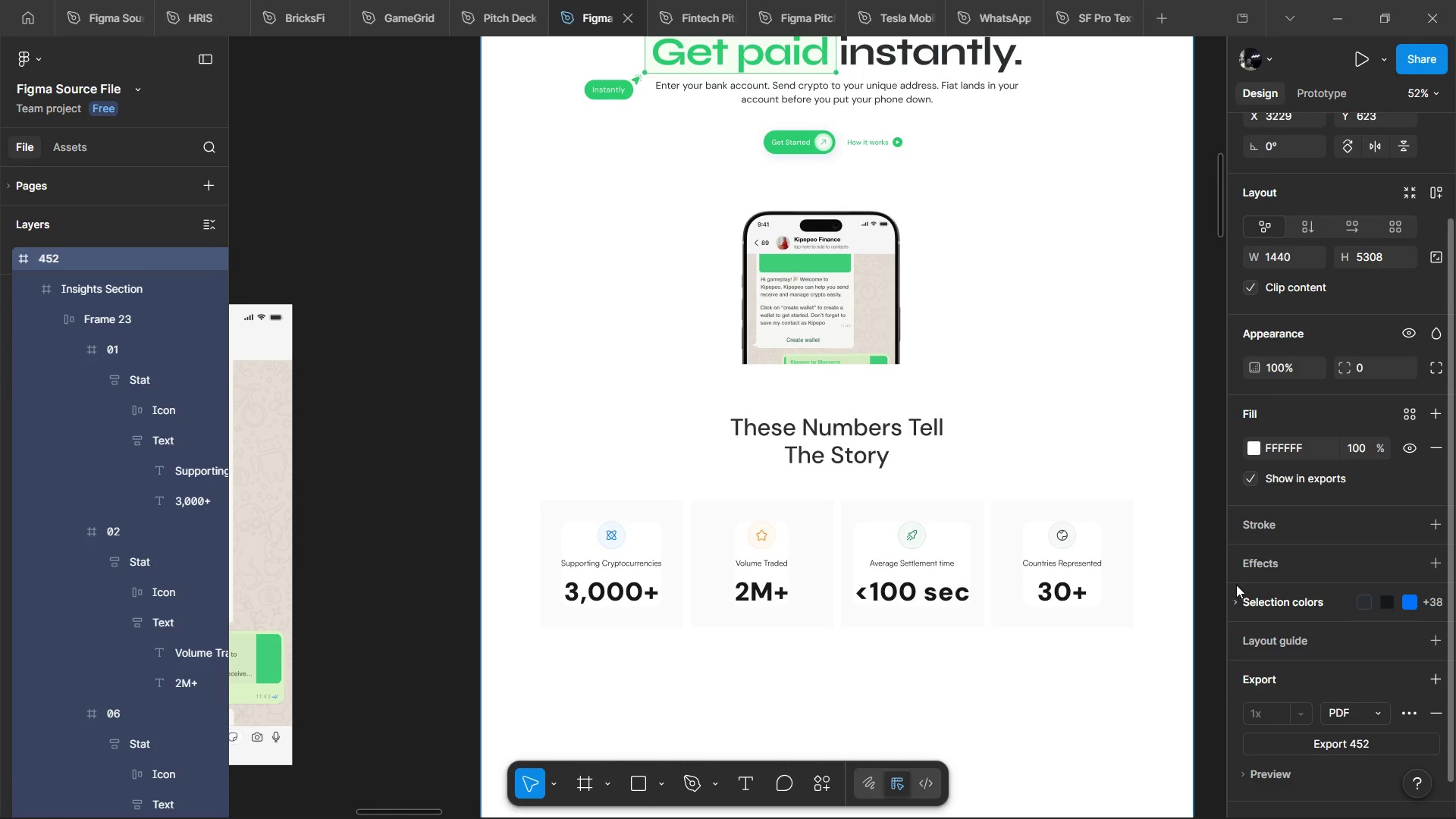 
hold_key(key=ShiftLeft, duration=0.5)
scroll: coordinate [1205, 598], scroll_direction: down, amount: 4.0
 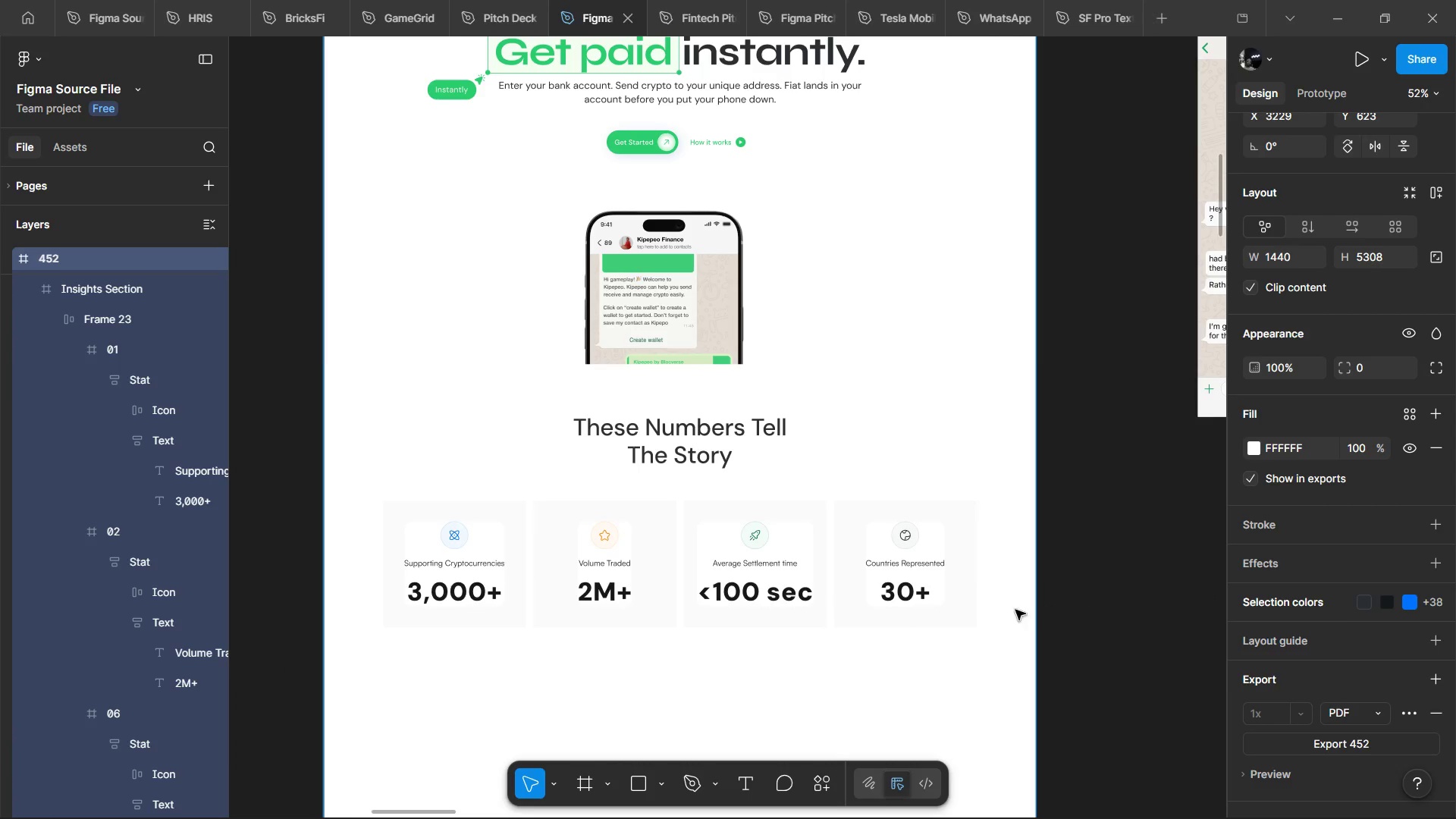 
hold_key(key=ControlLeft, duration=0.73)
 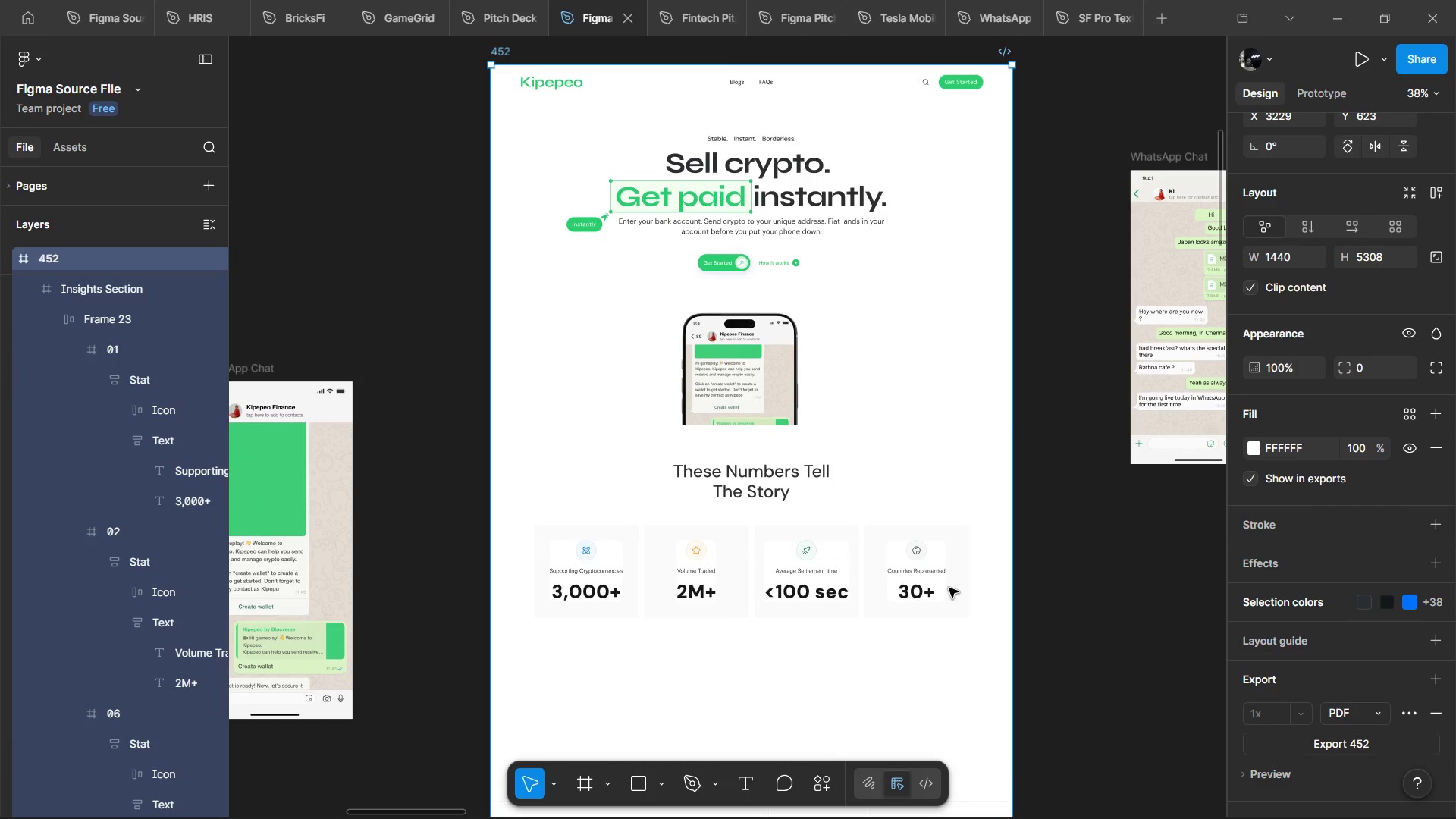 
hold_key(key=ControlLeft, duration=0.53)
 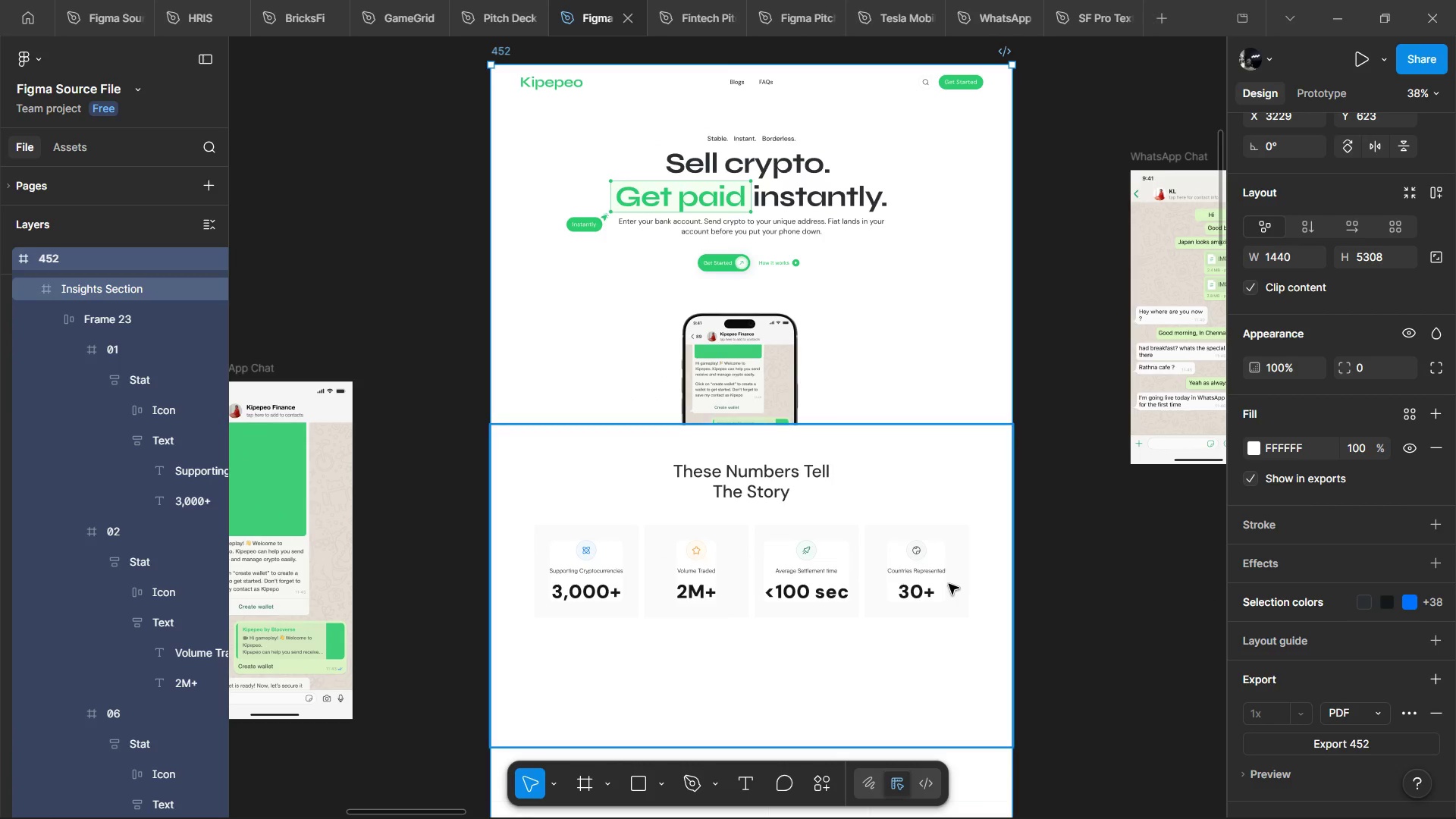 
scroll: coordinate [949, 590], scroll_direction: down, amount: 2.0
 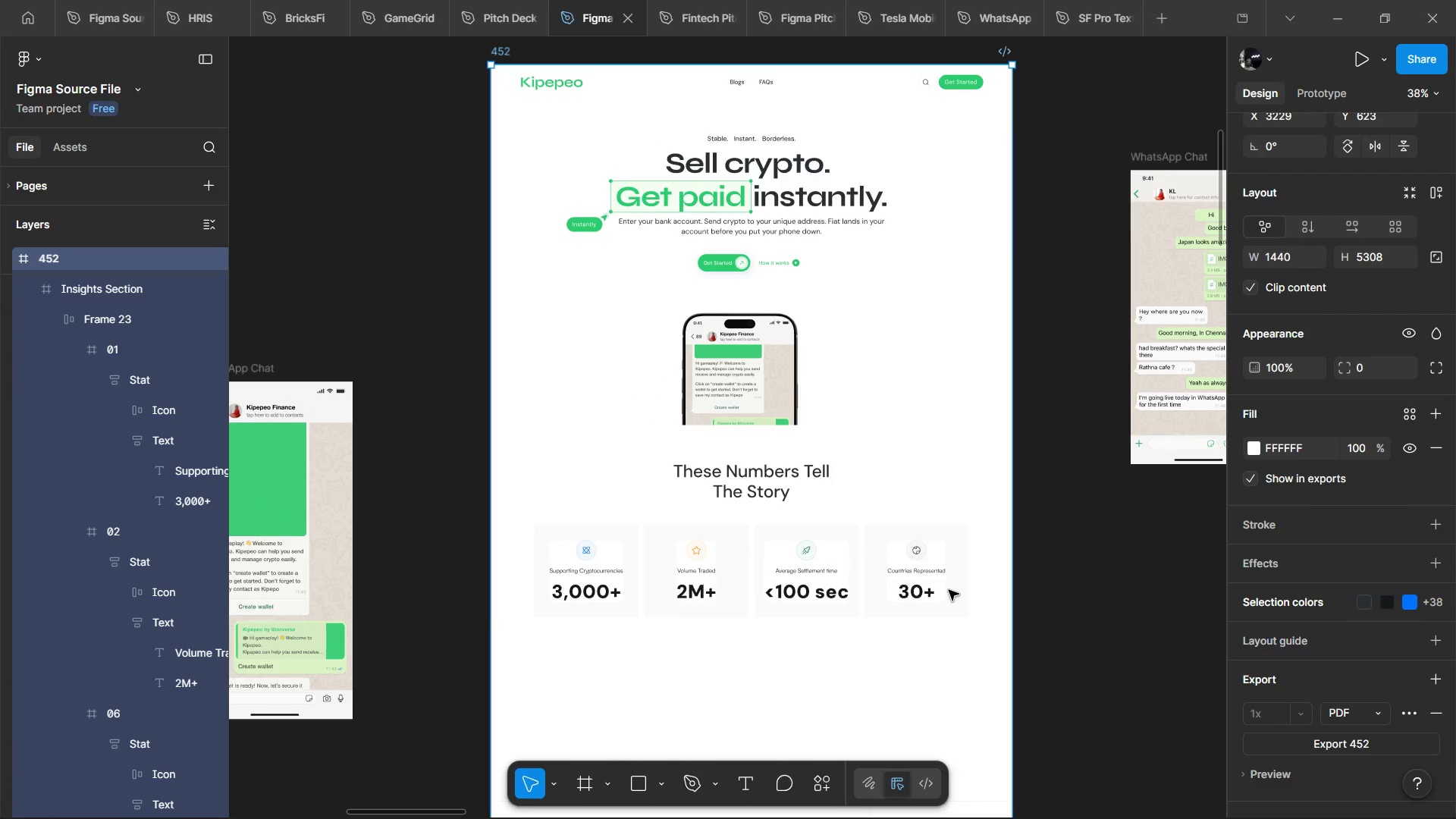 
hold_key(key=ControlLeft, duration=0.72)
 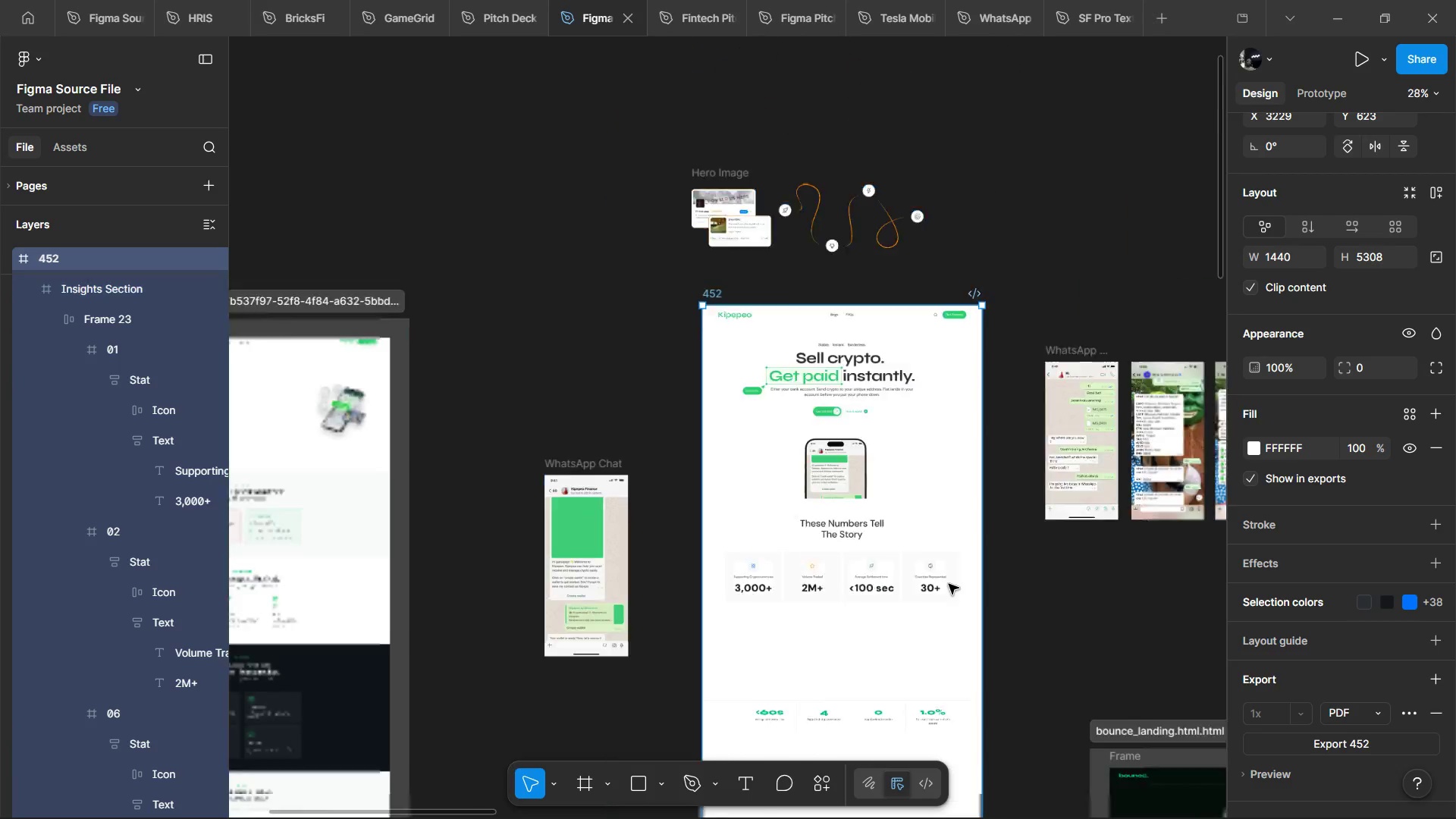 
hold_key(key=ControlLeft, duration=0.7)
scroll: coordinate [949, 584], scroll_direction: down, amount: 6.0
 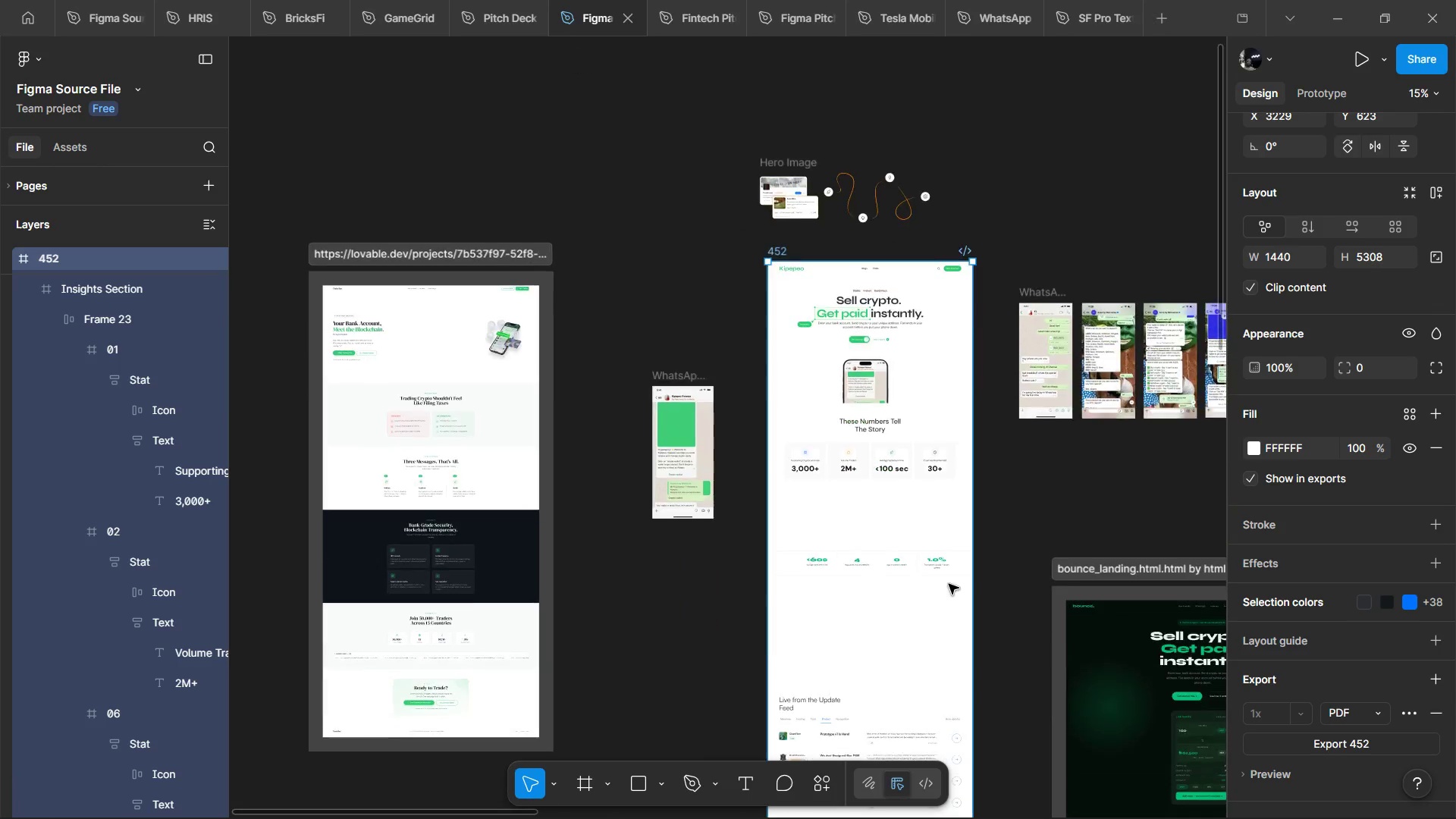 
key(Control+ControlLeft)
 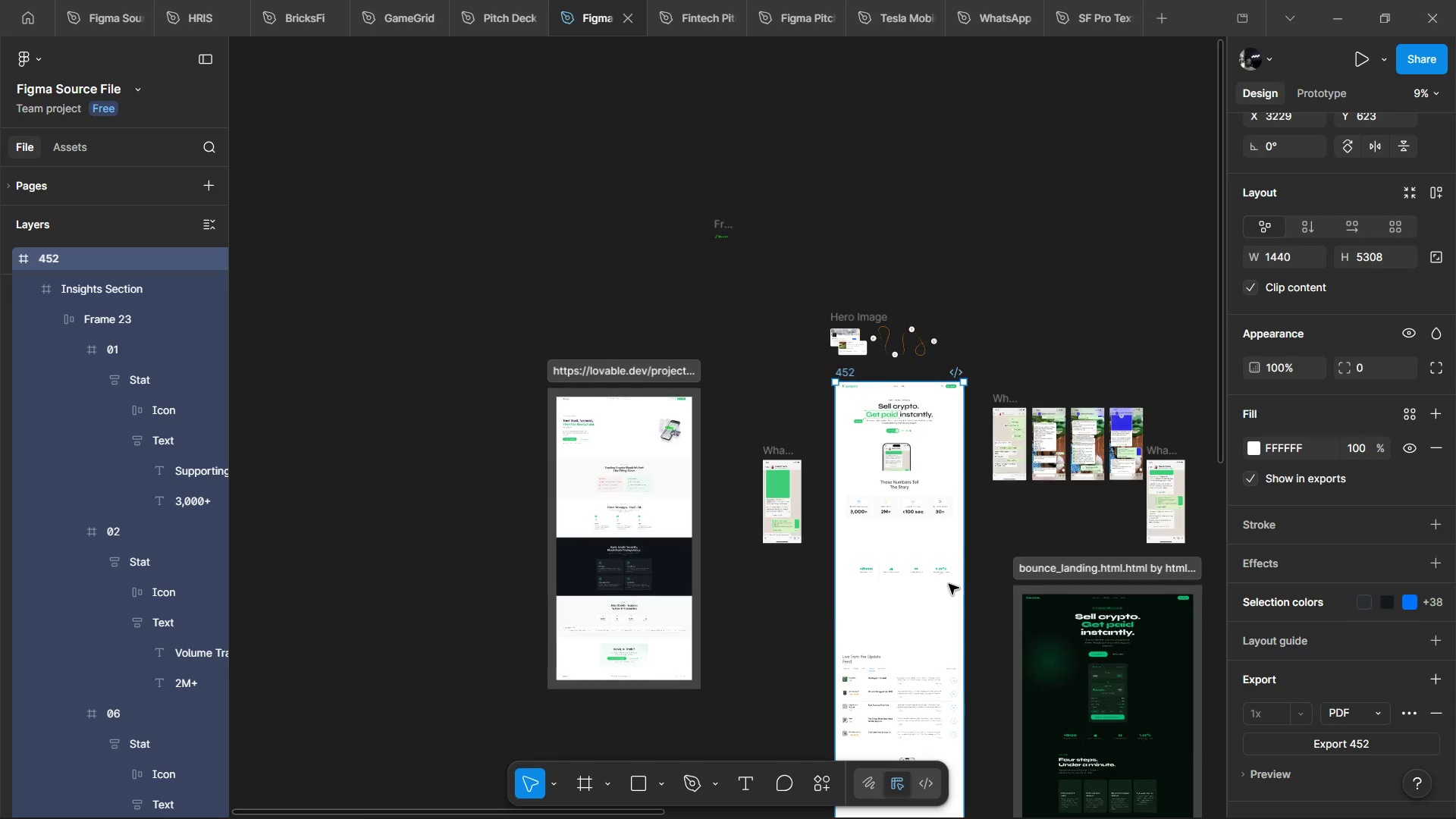 
hold_key(key=ControlLeft, duration=5.55)
 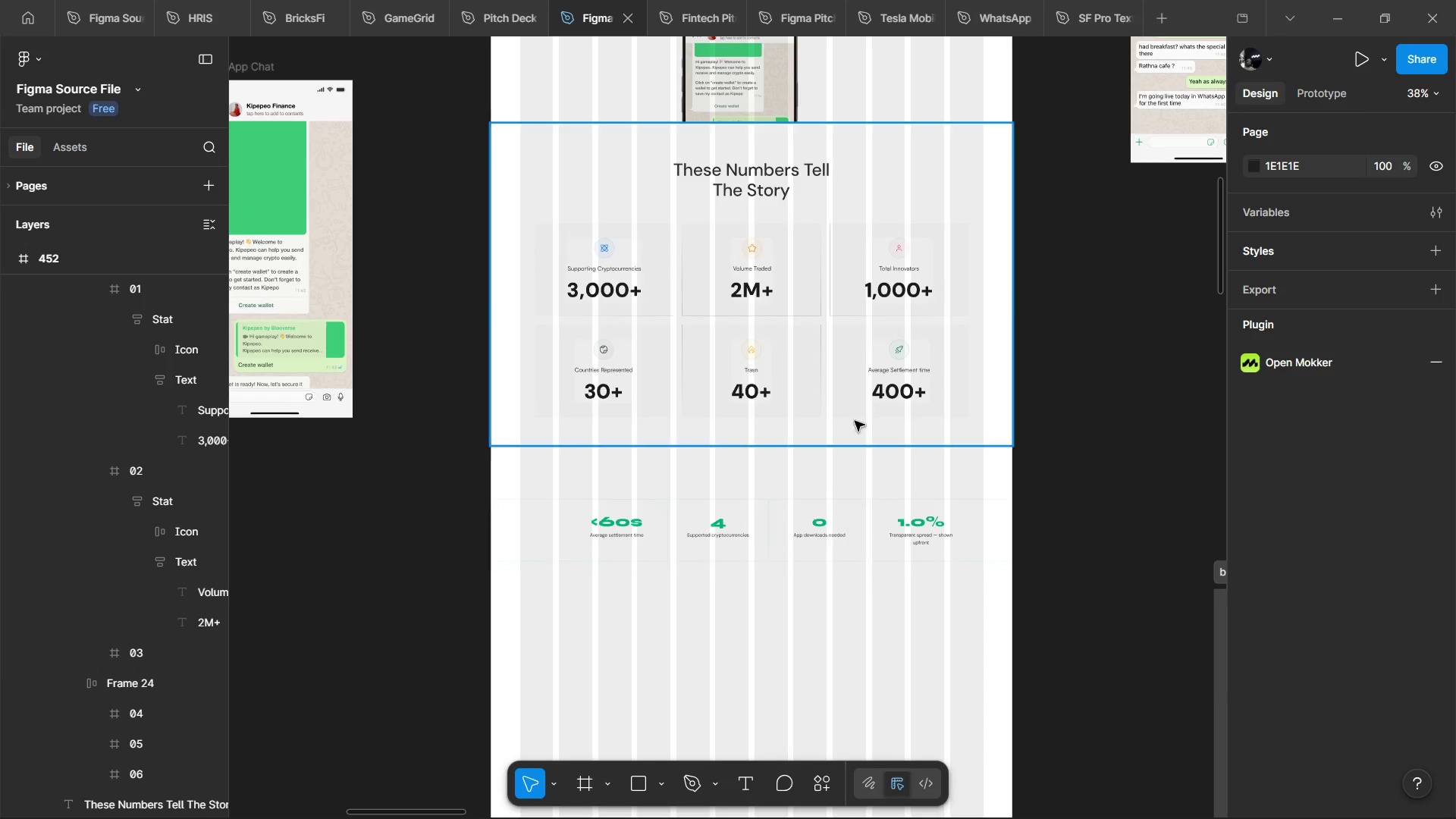 
hold_key(key=Z, duration=1.5)
 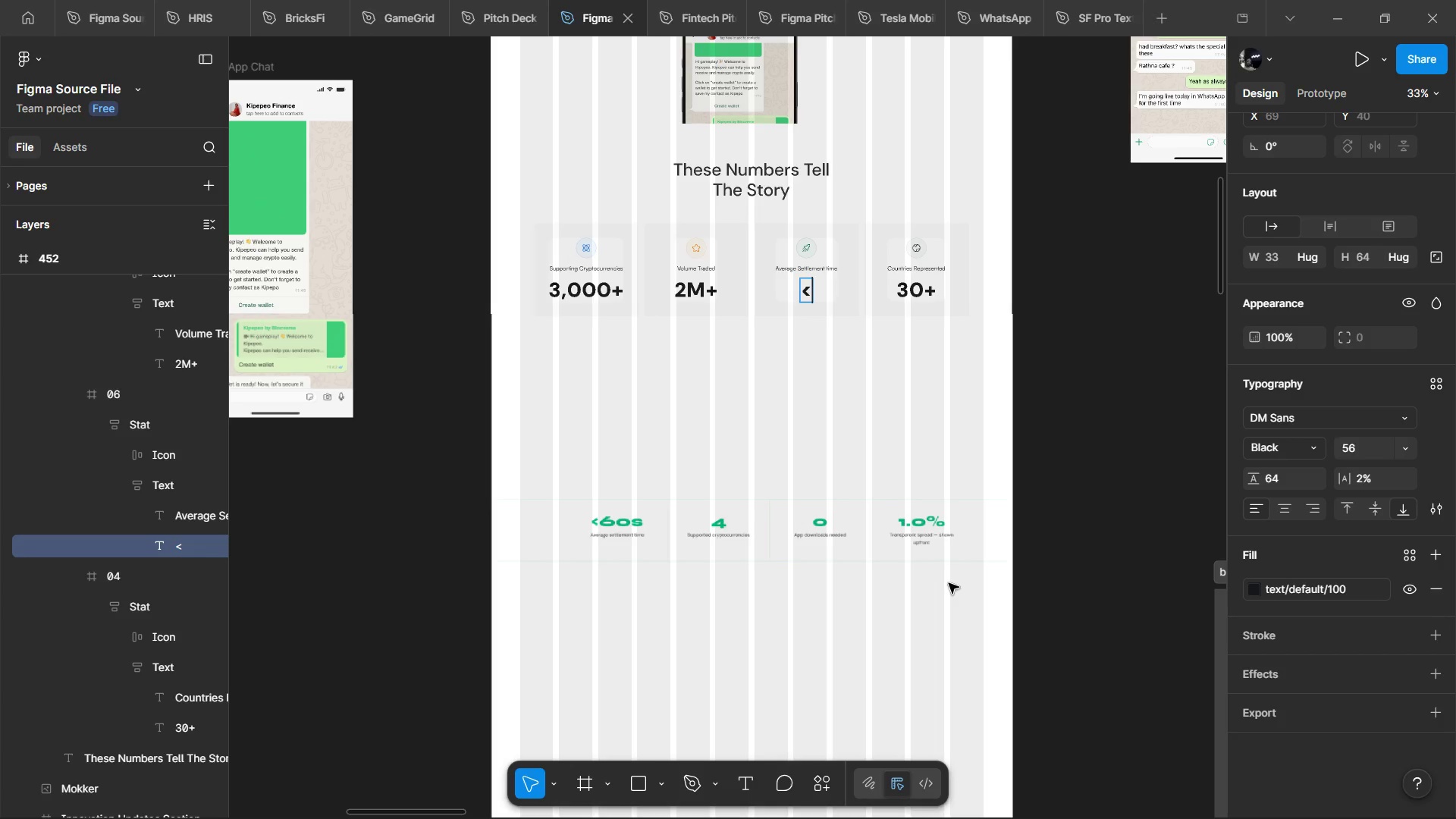 
scroll: coordinate [949, 583], scroll_direction: up, amount: 9.0
 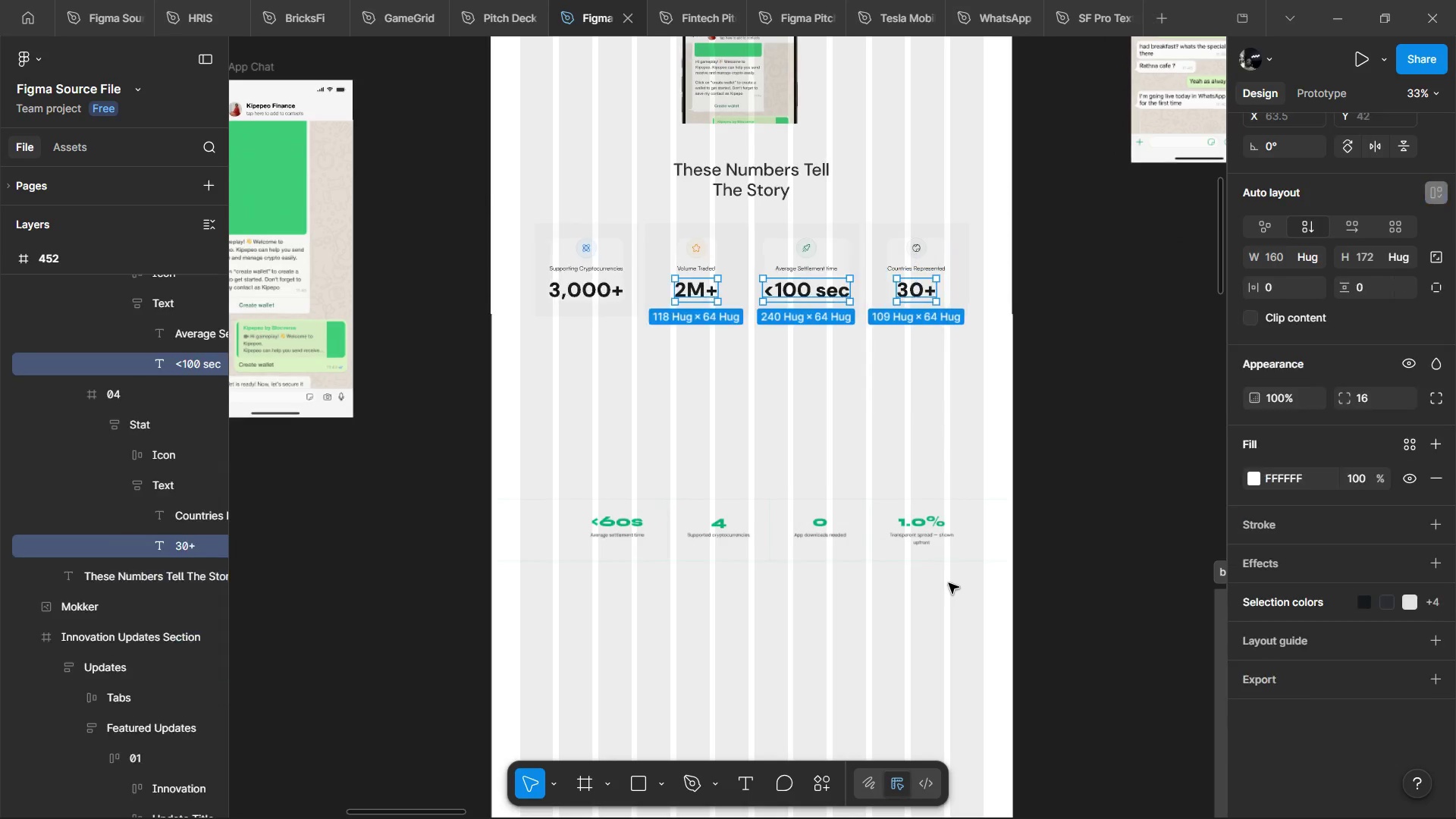 
hold_key(key=Z, duration=1.51)
 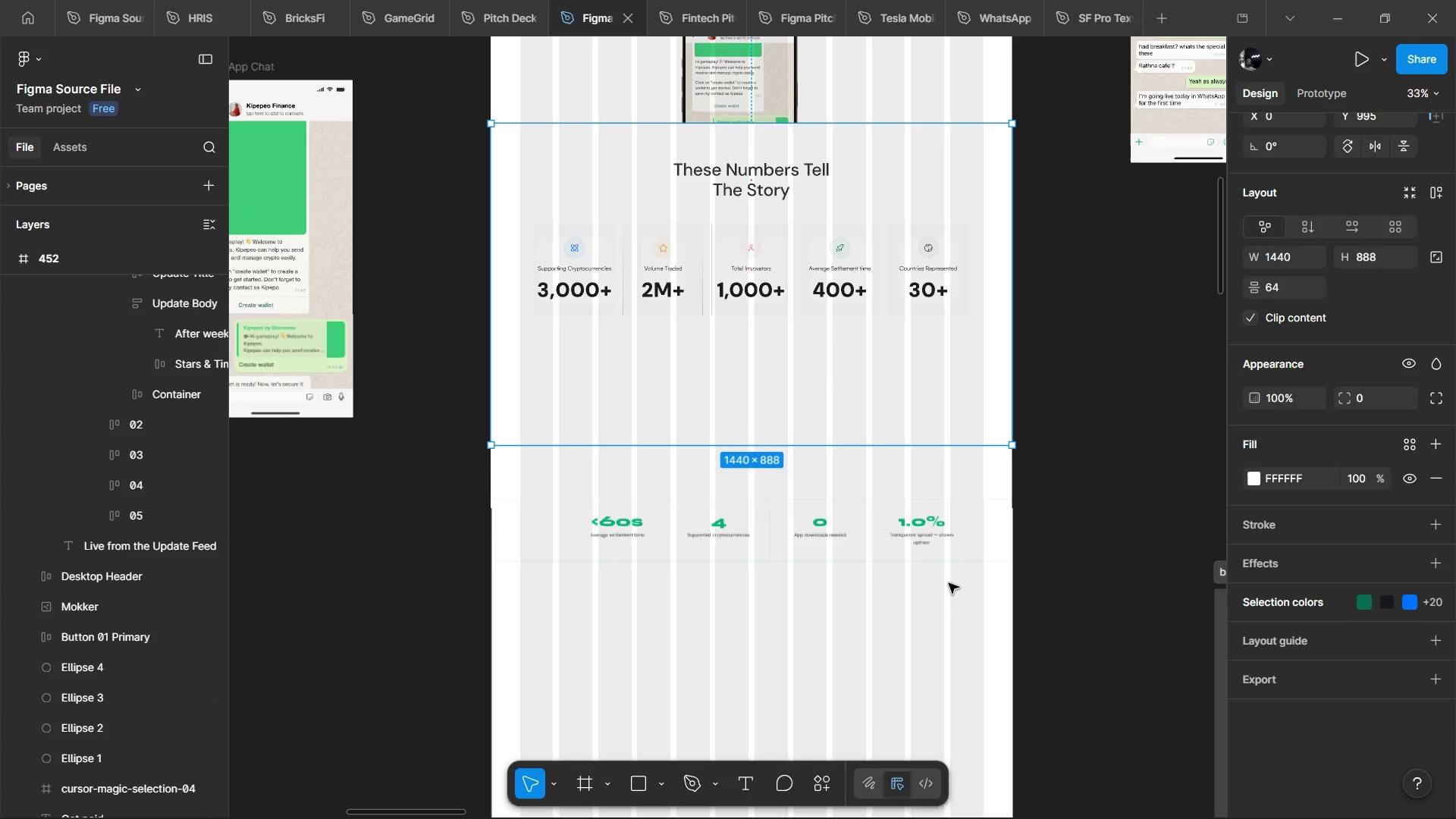 
hold_key(key=Z, duration=1.45)
 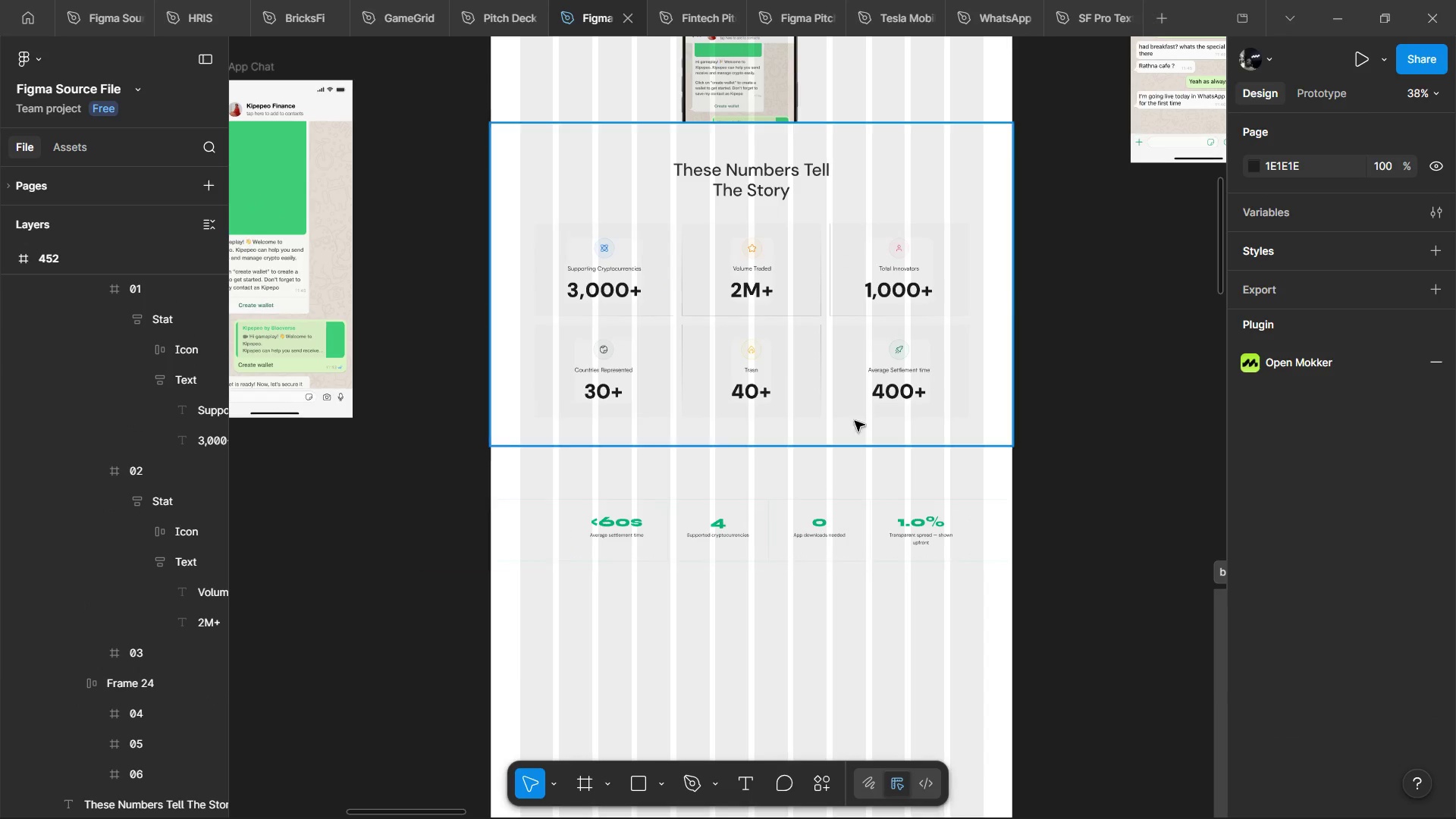 
hold_key(key=ControlLeft, duration=1.52)
left_click([1018, 372])
 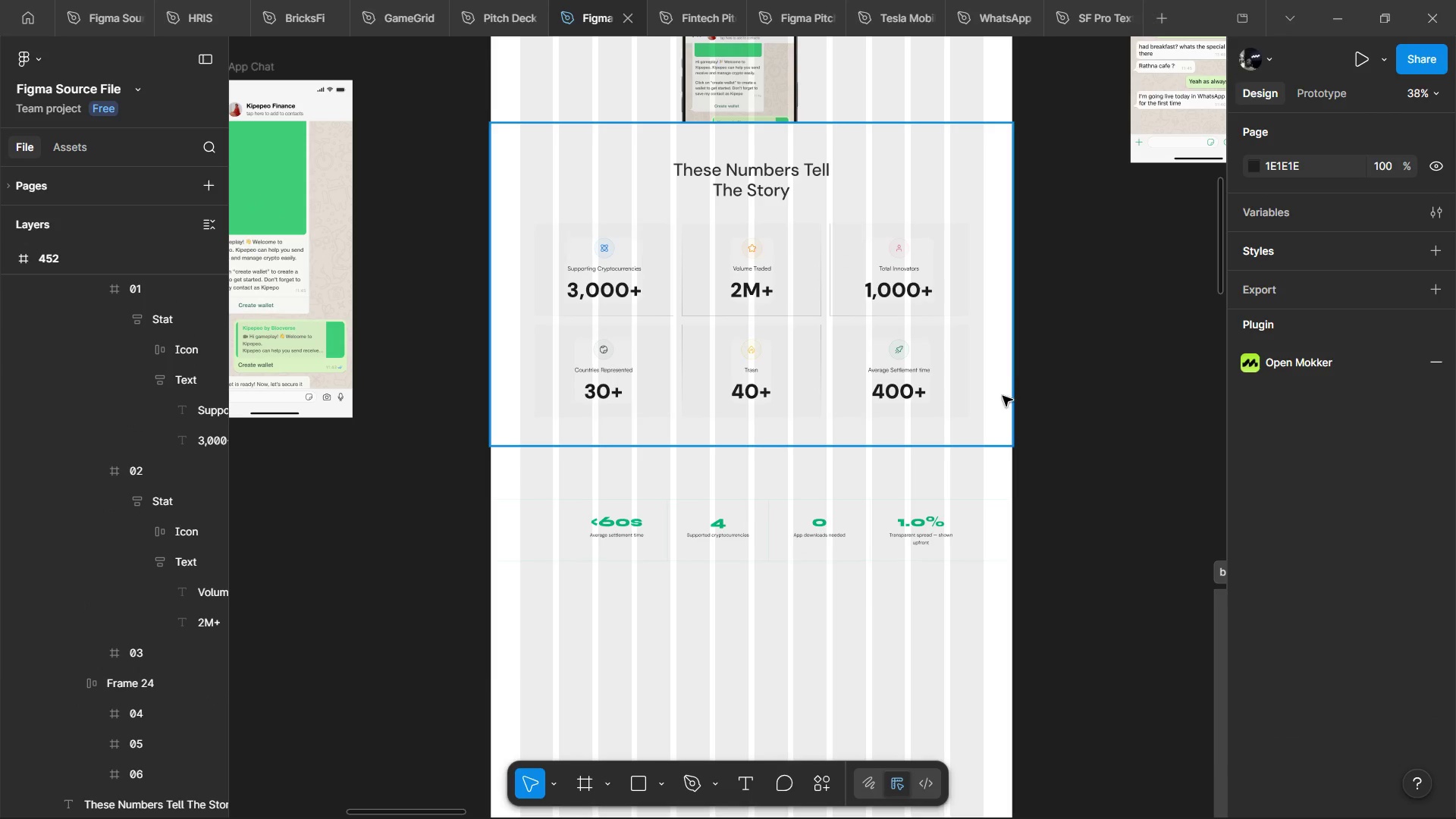 
double_click([1003, 396])
 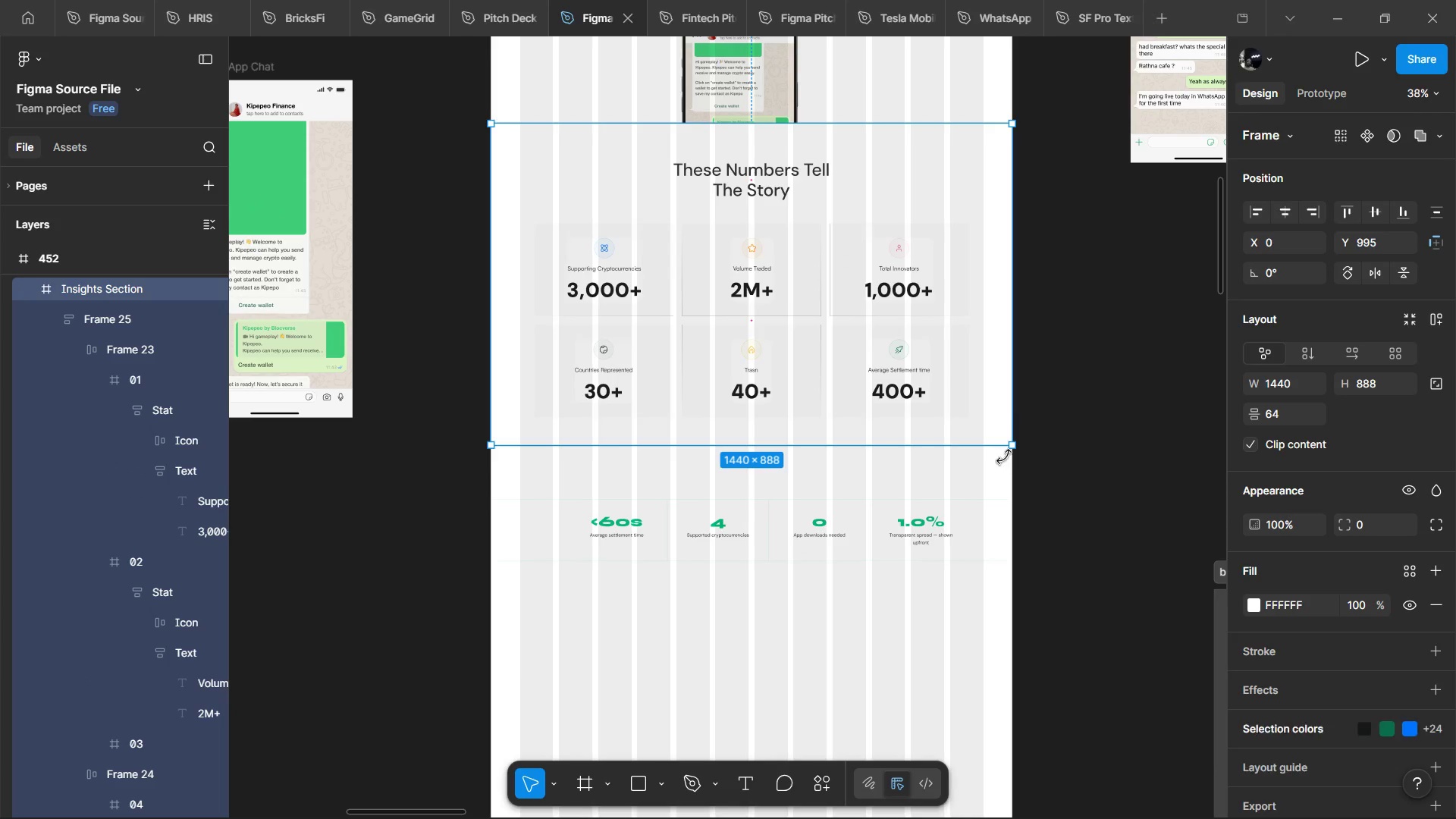 
left_click_drag(start_coordinate=[1004, 457], to_coordinate=[1004, 462])
 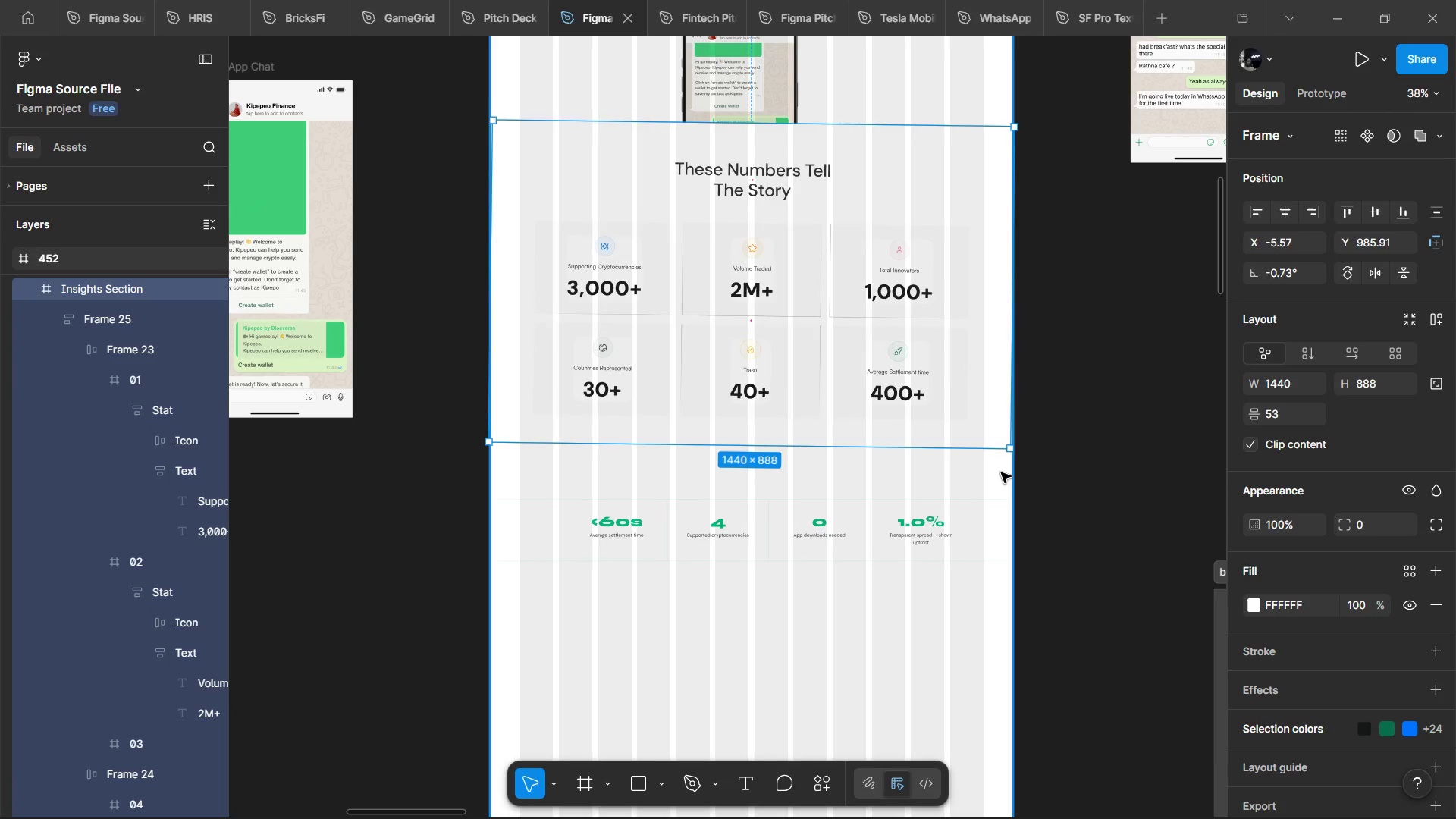 
key(Control+Z)
 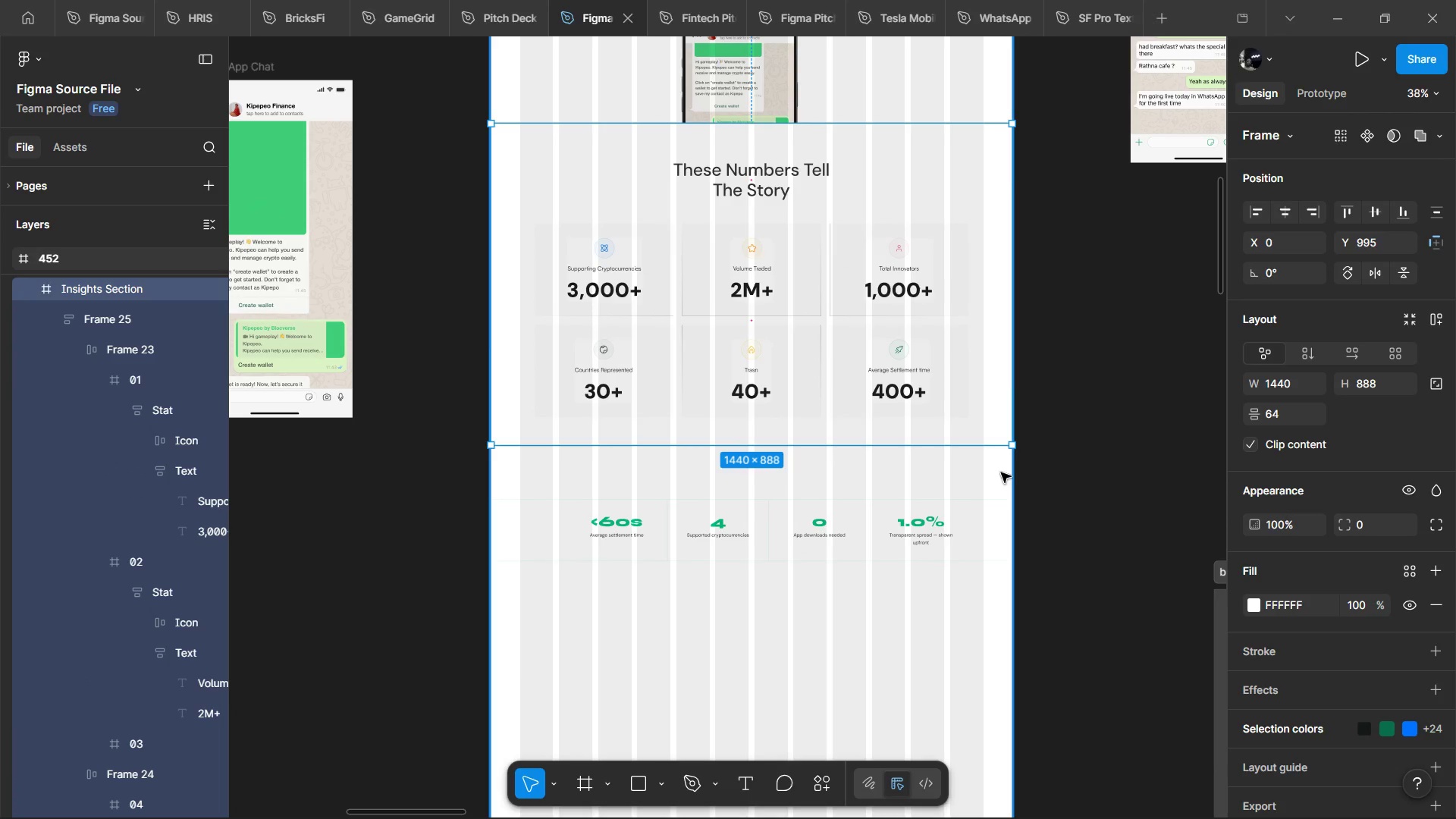 
left_click([1001, 472])
 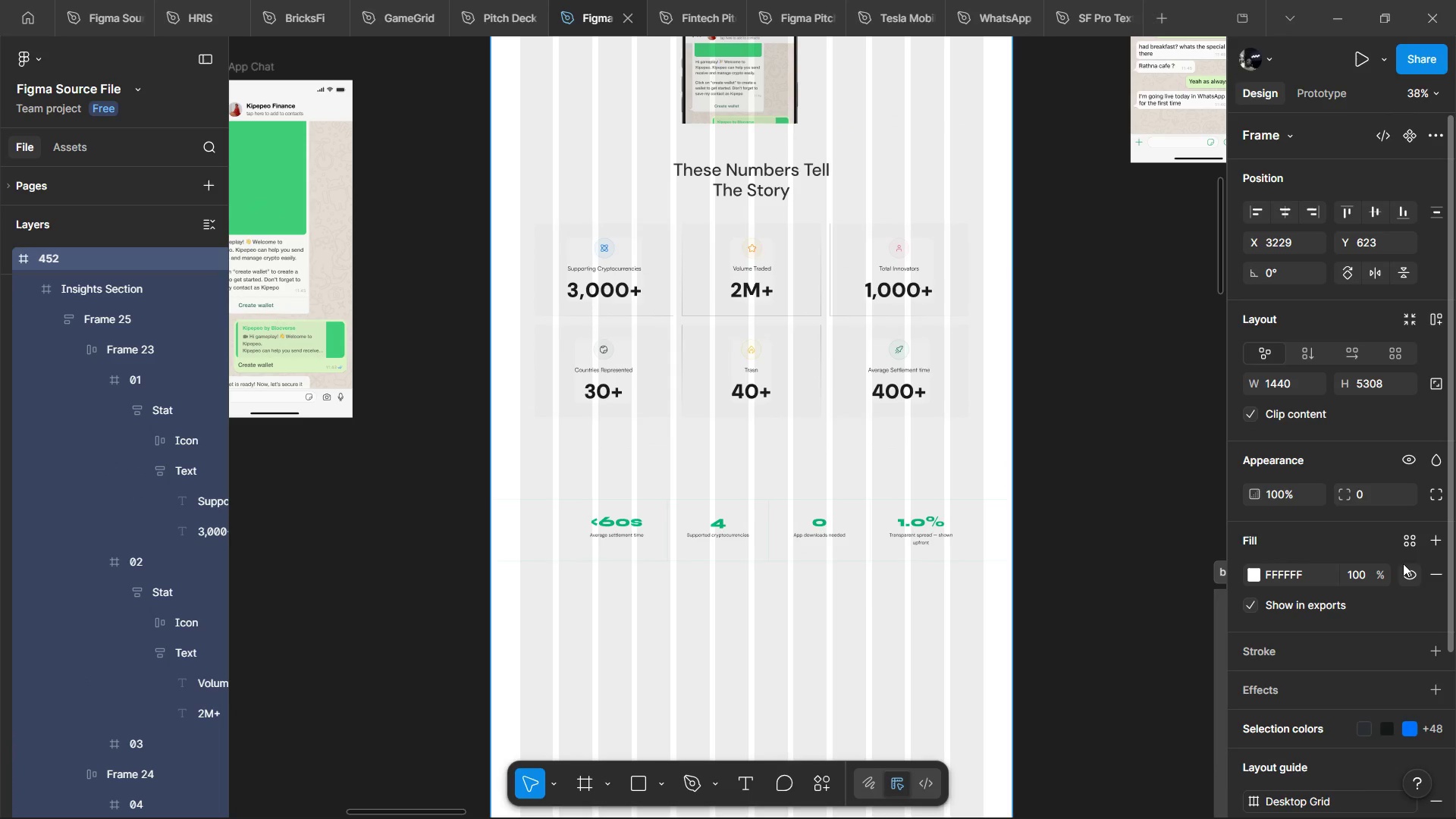 
scroll: coordinate [1310, 583], scroll_direction: down, amount: 5.0
 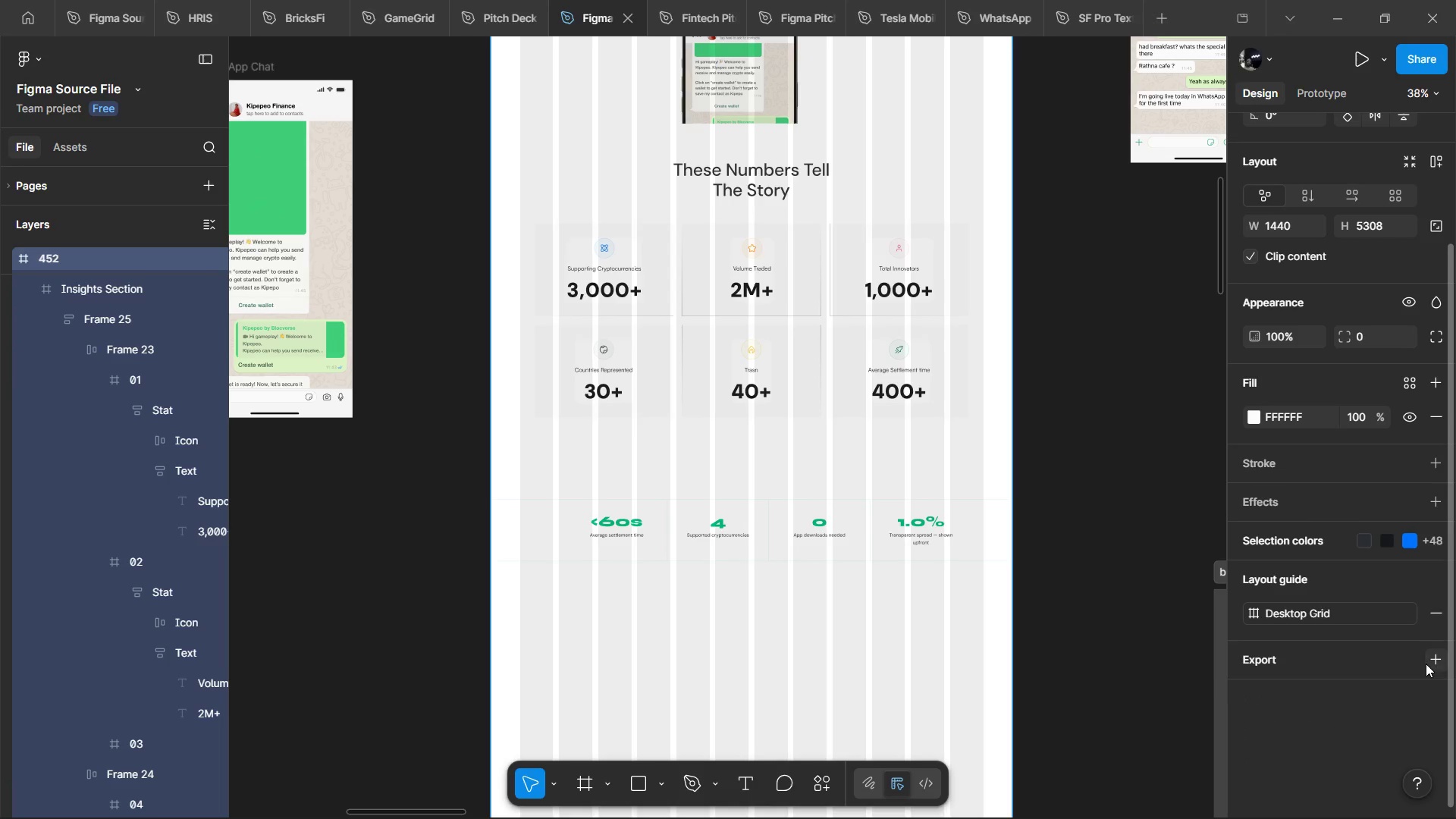 
left_click([1431, 610])
 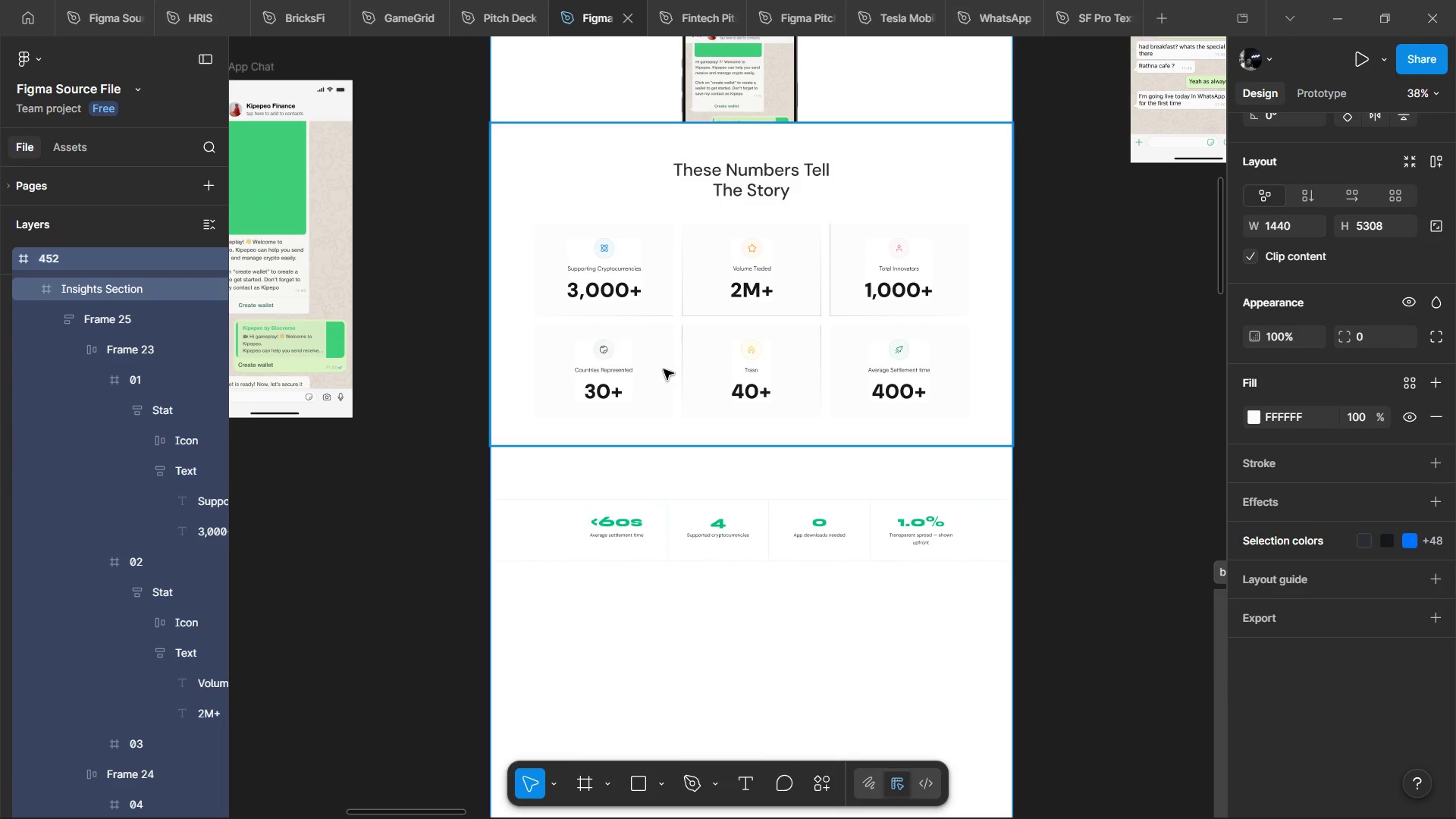 
double_click([664, 369])
 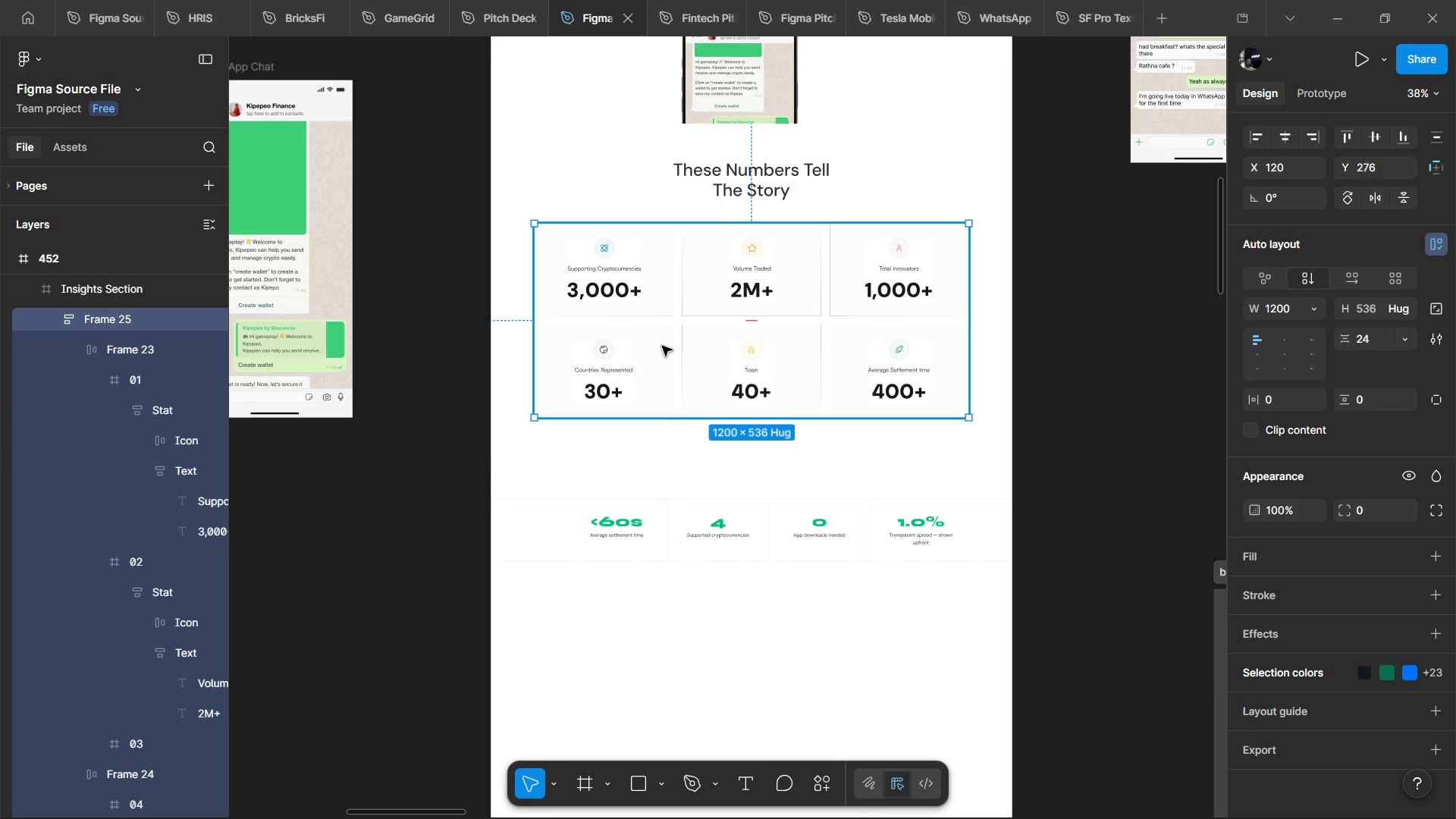 
double_click([661, 344])
 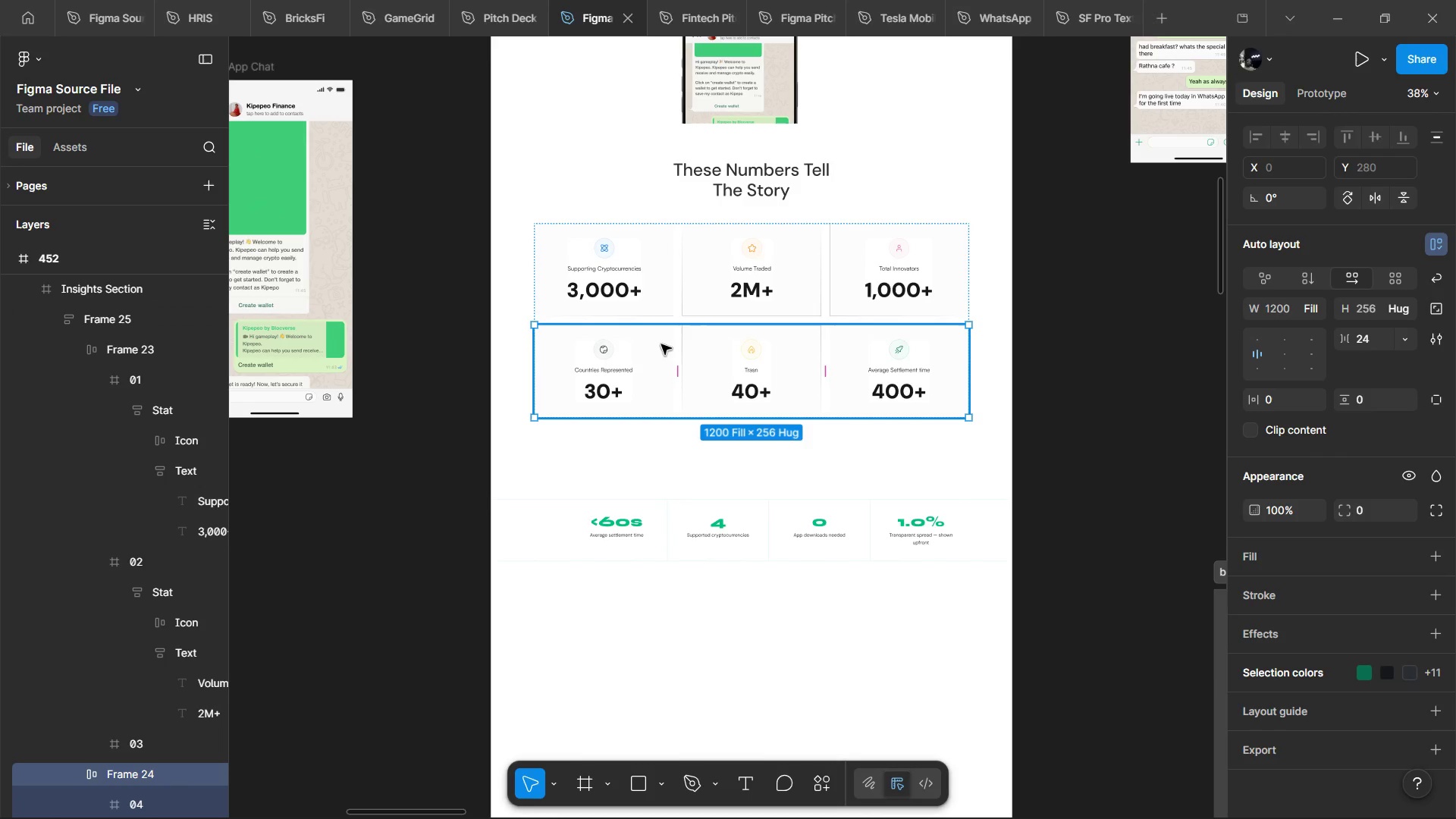 
double_click([661, 344])
 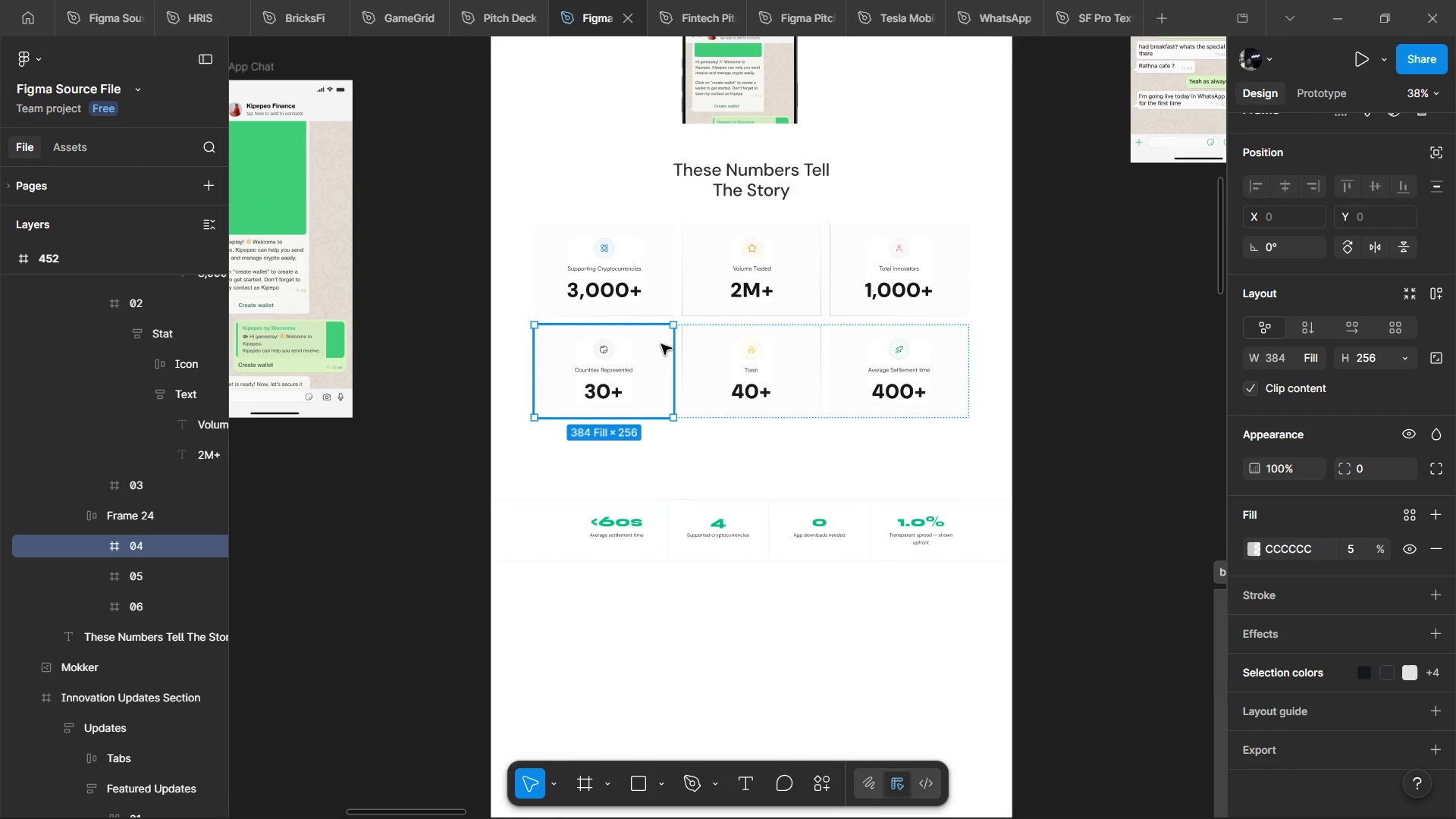 
hold_key(key=ControlLeft, duration=1.05)
scroll: coordinate [661, 344], scroll_direction: up, amount: 3.0
 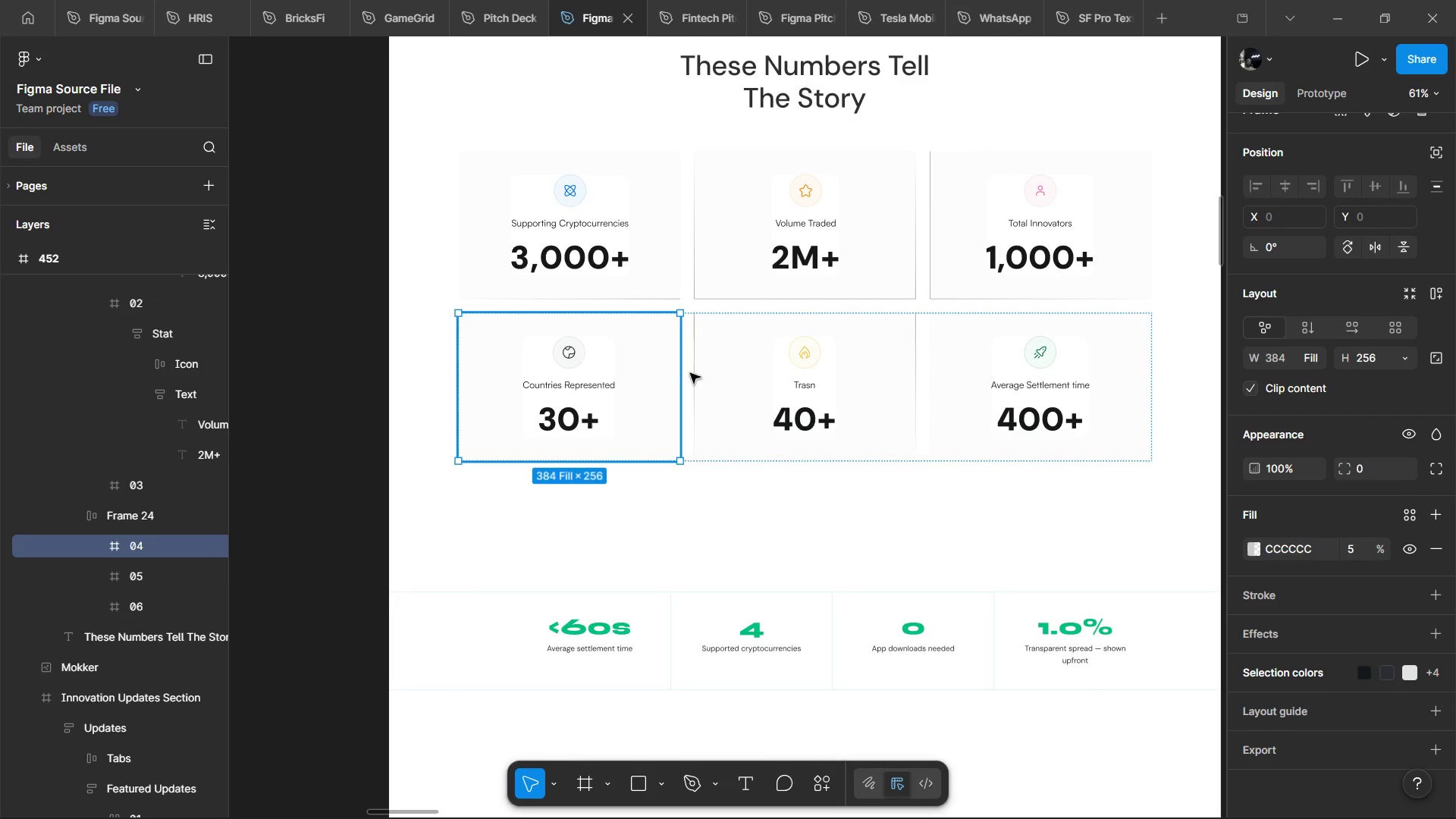 
key(Control+D)
 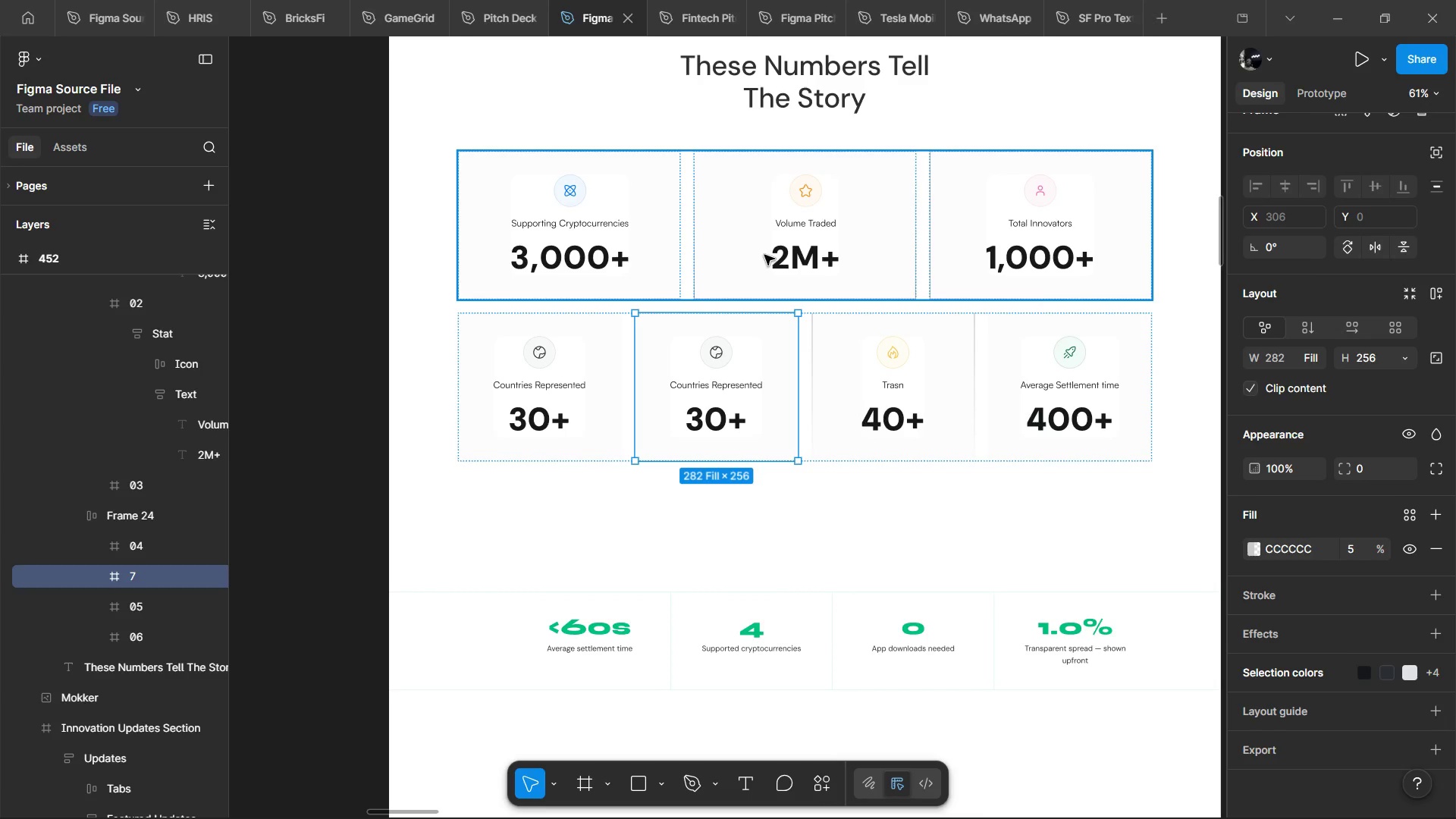 
double_click([764, 255])
 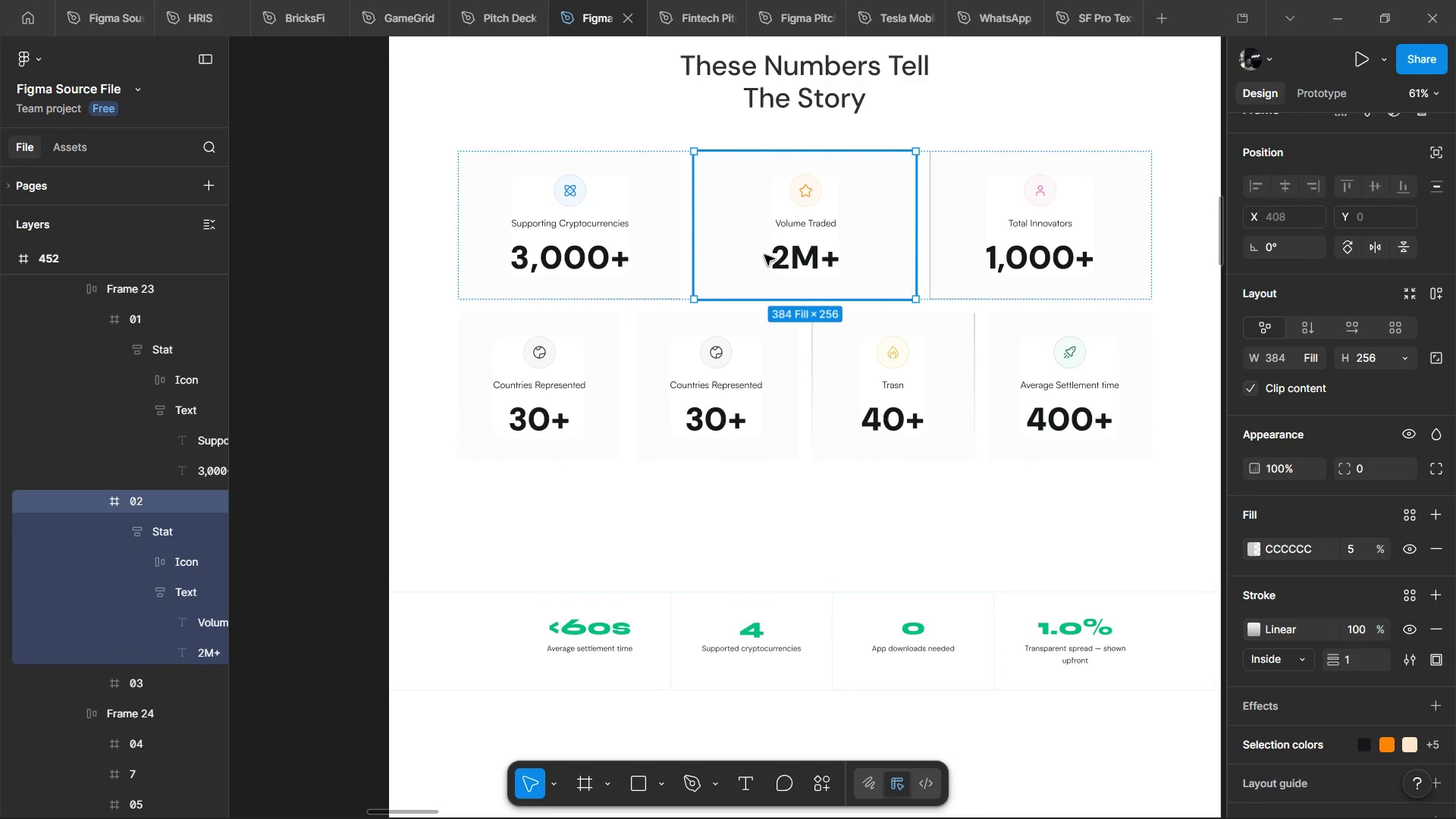 
key(Control+C)
 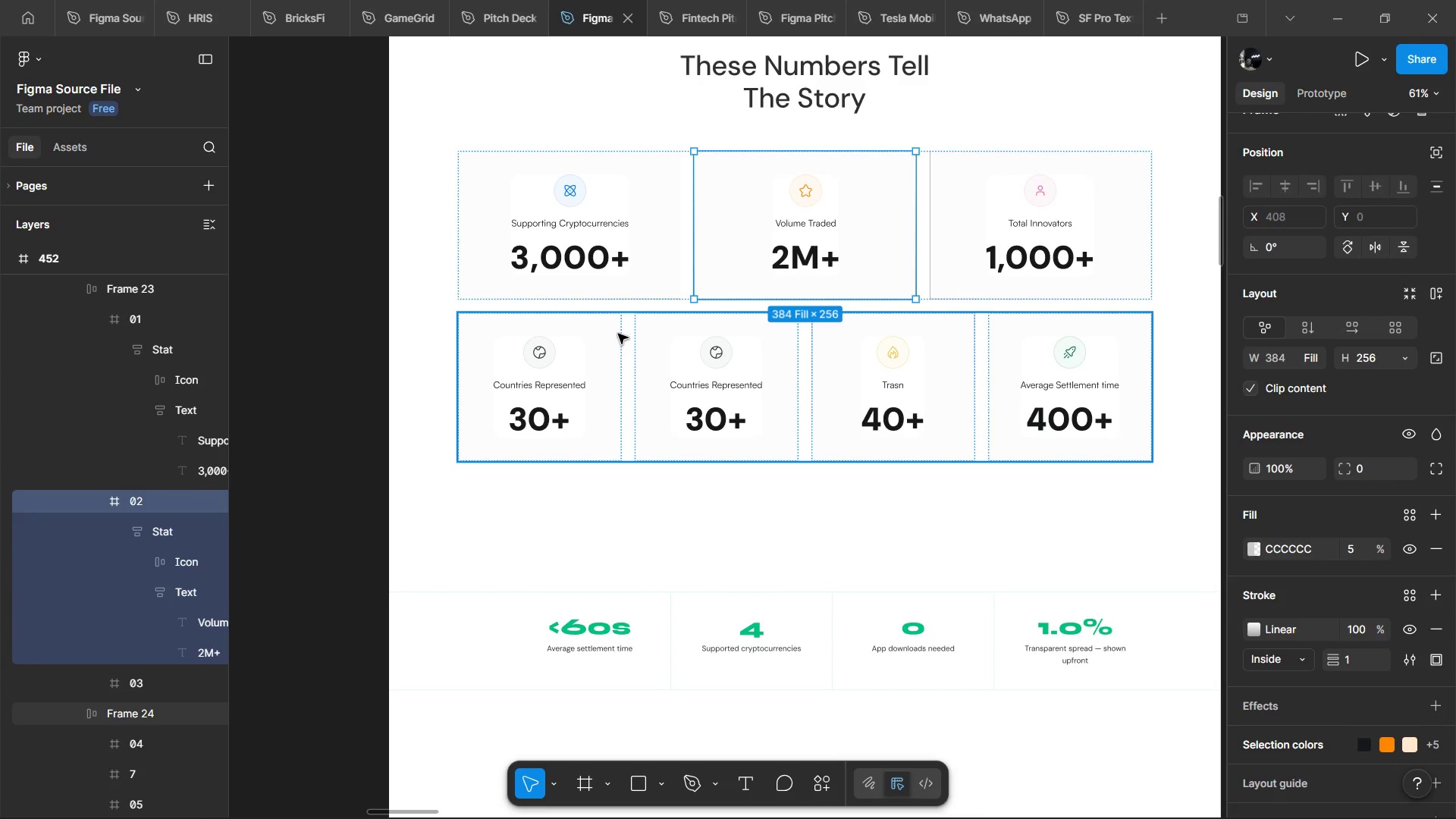 
double_click([618, 334])
 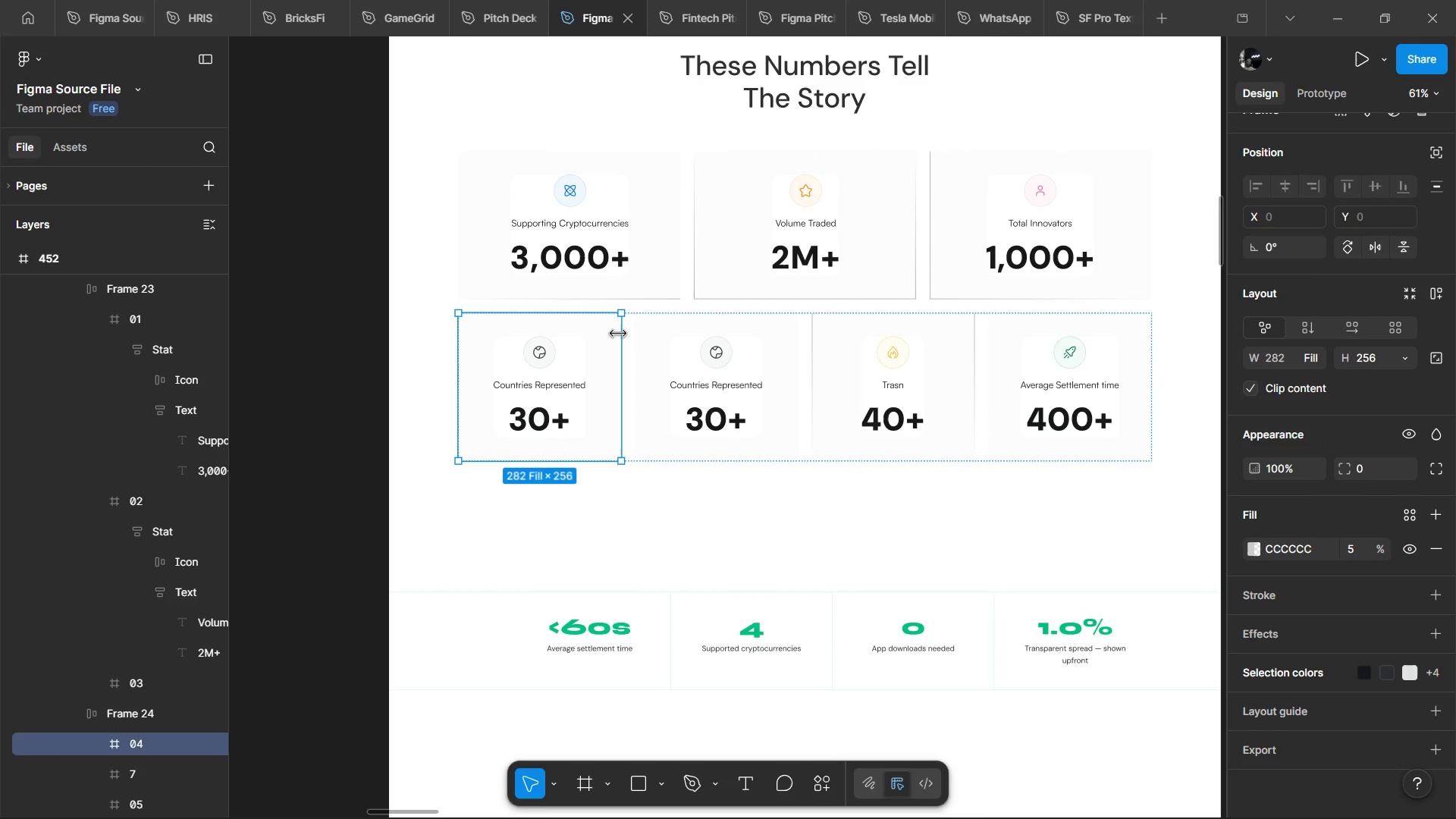 
key(Control+Shift+R)
 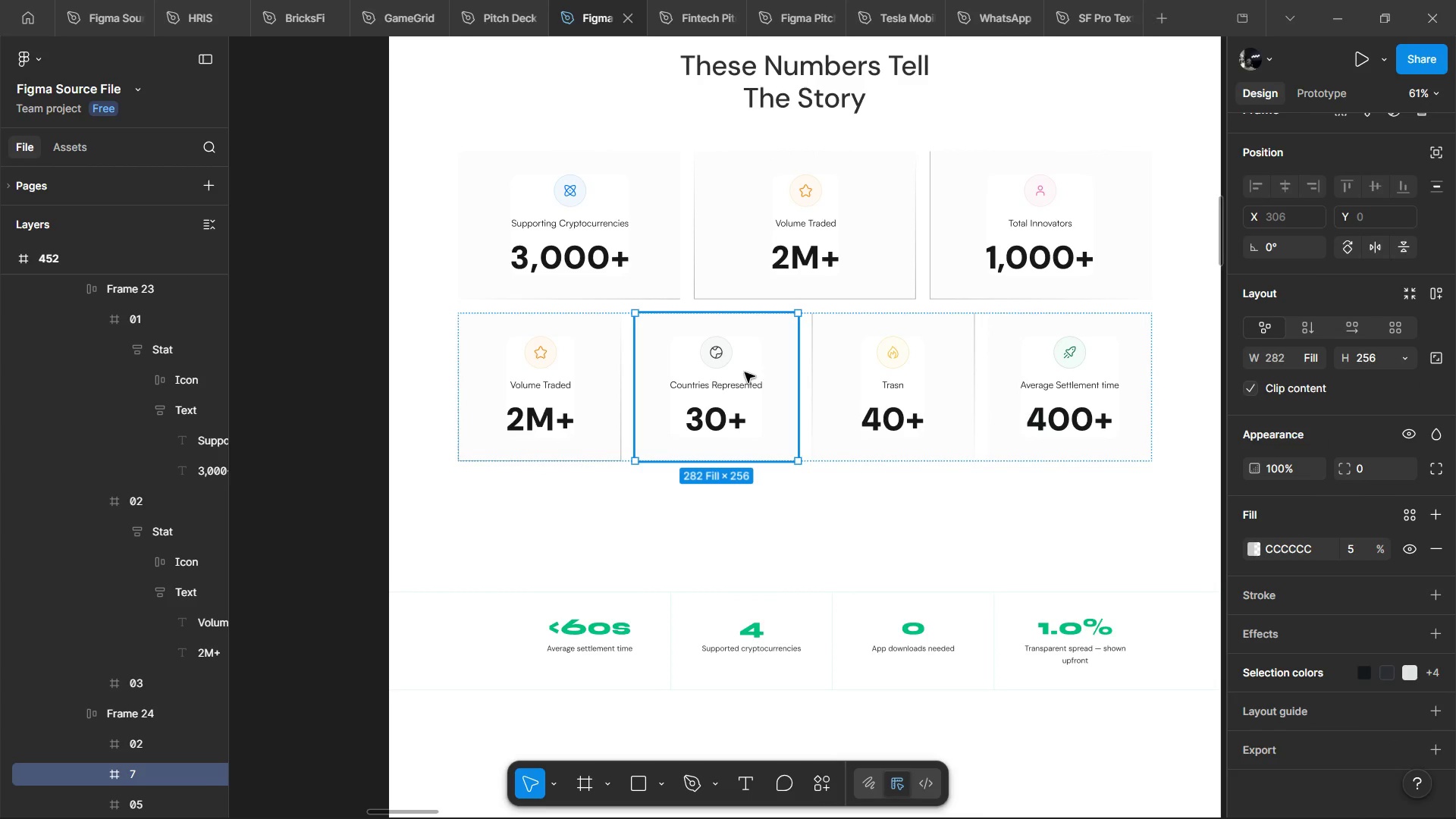 
double_click([704, 388])
 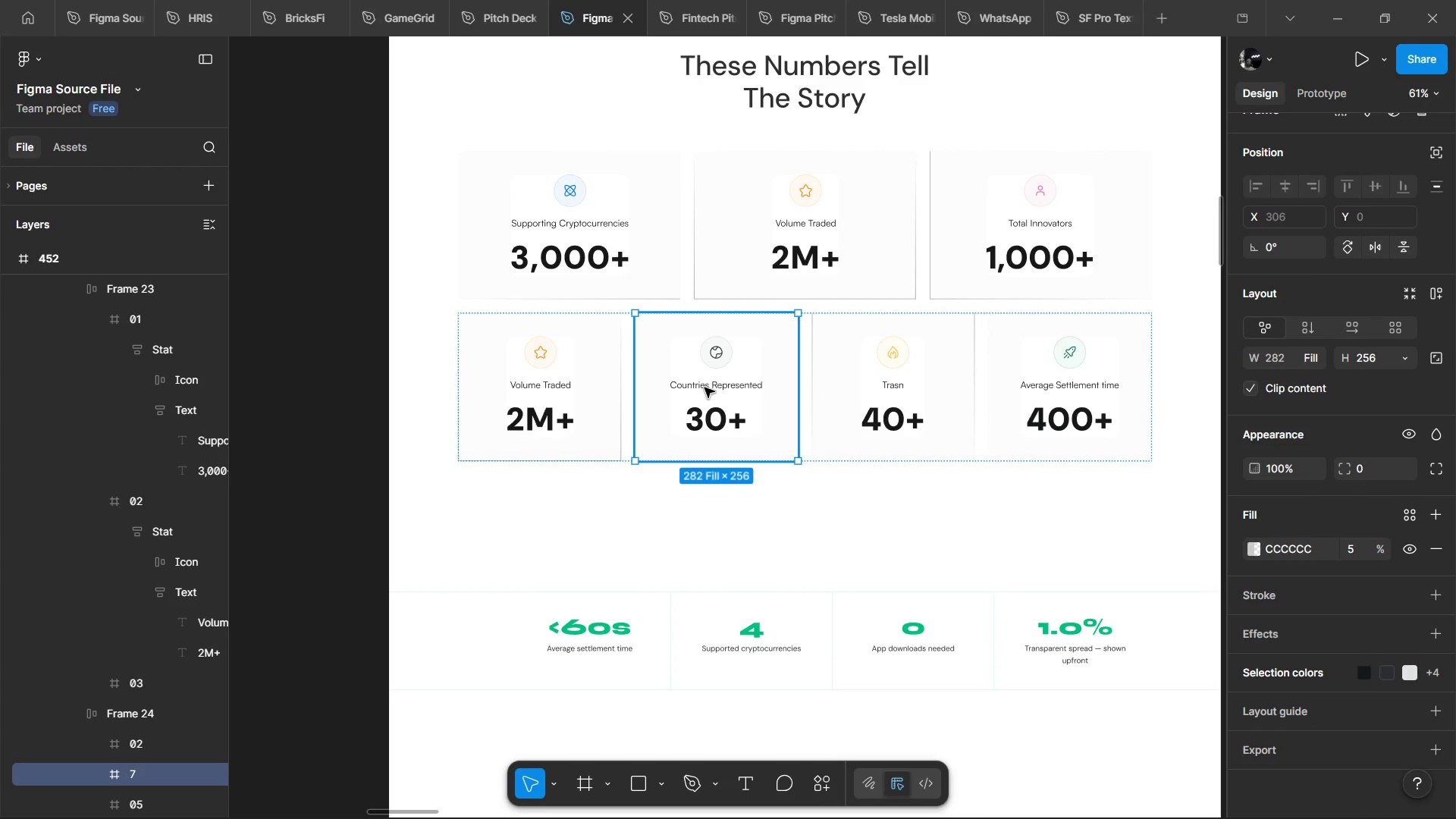 
triple_click([704, 388])
 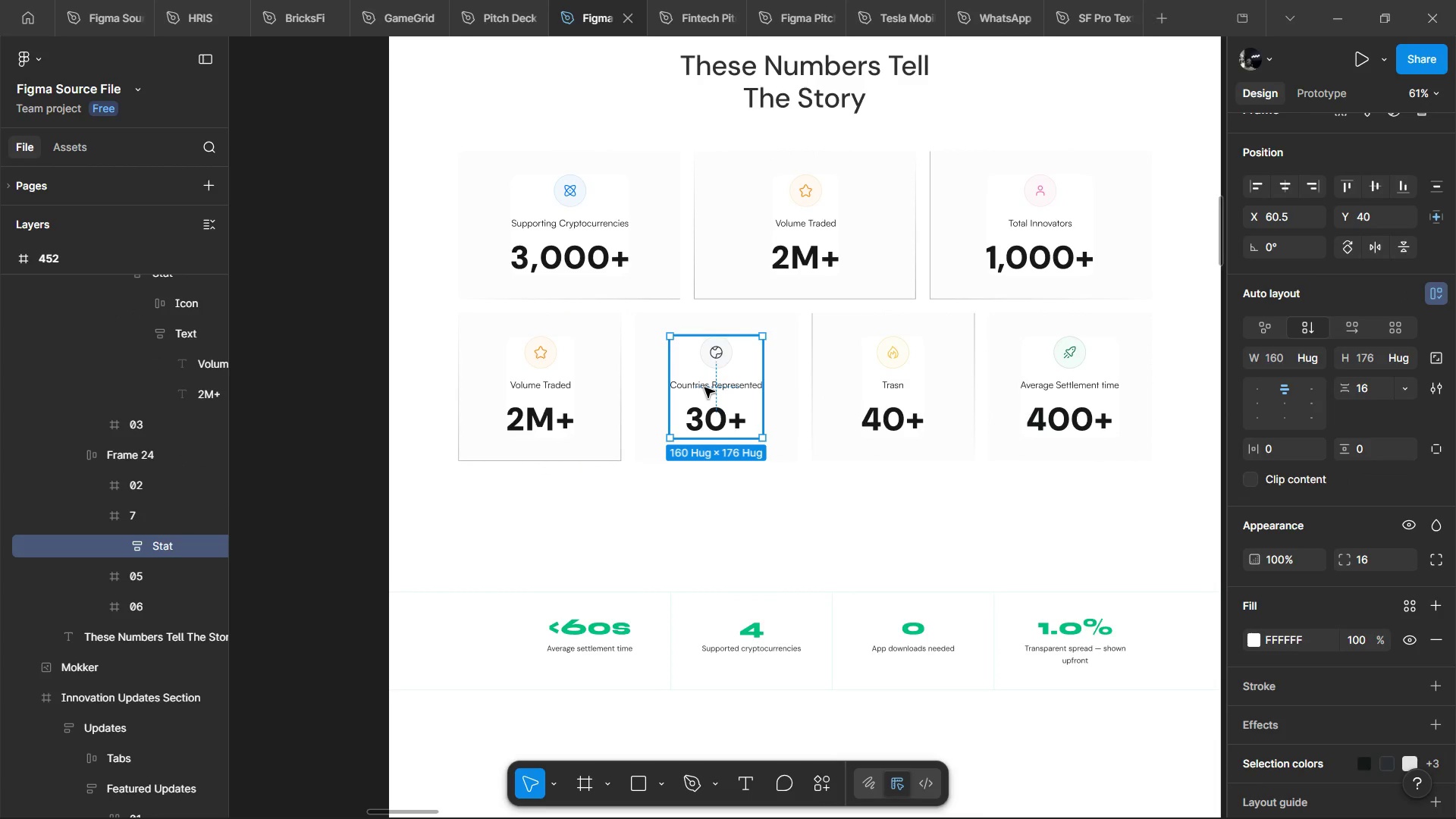 
key(Control+X)
 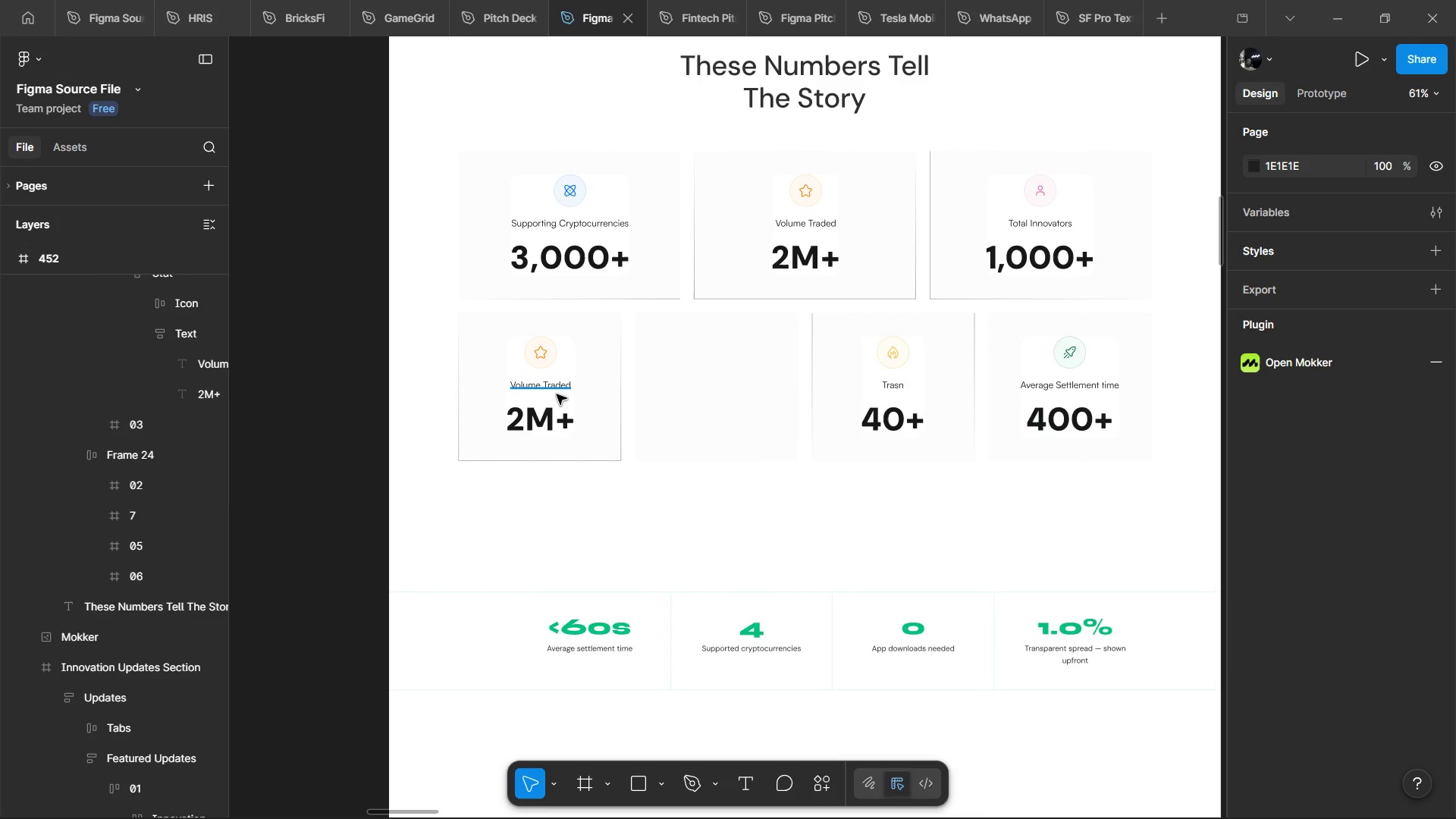 
left_click([556, 393])
 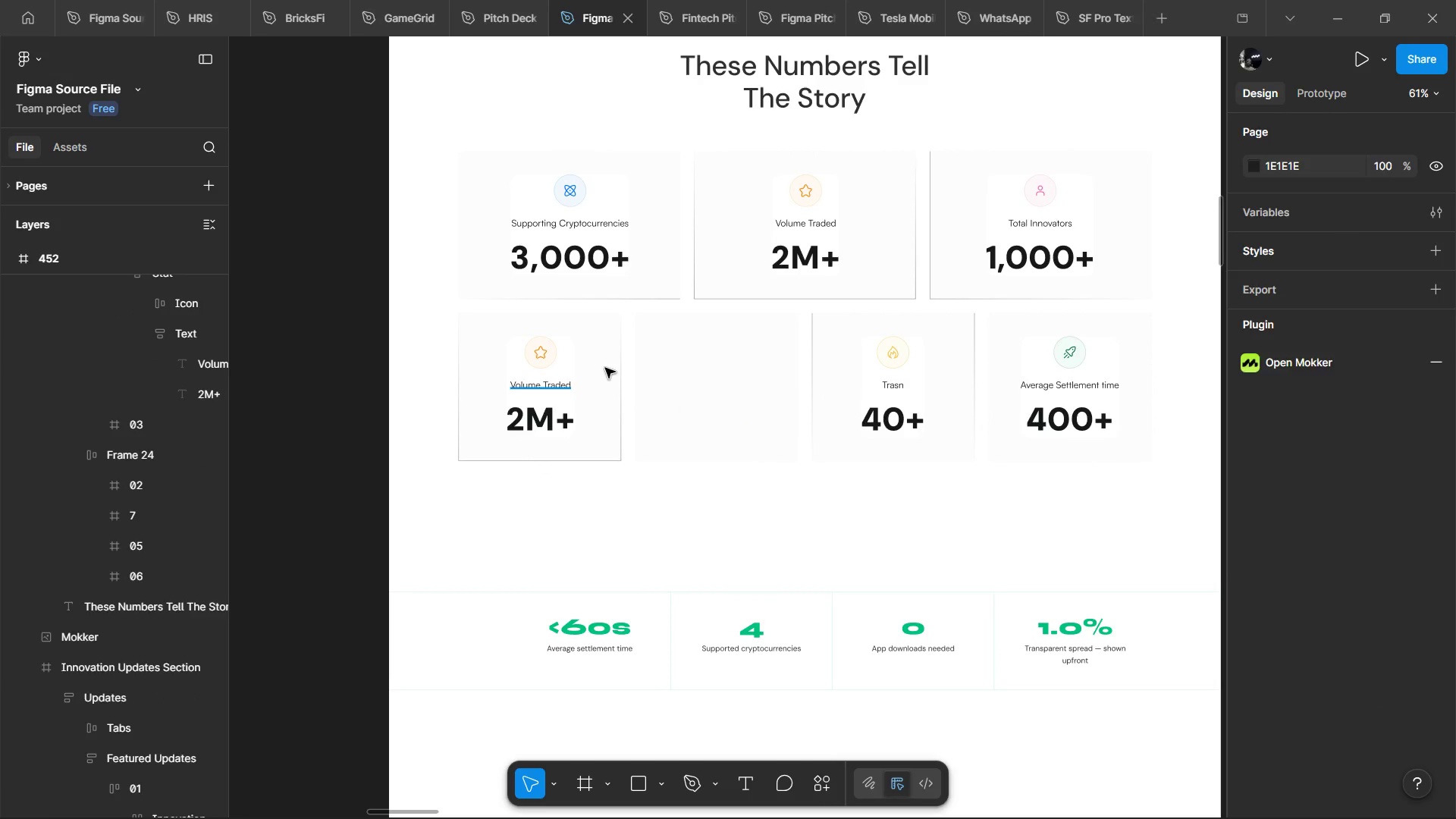 
double_click([608, 366])
 